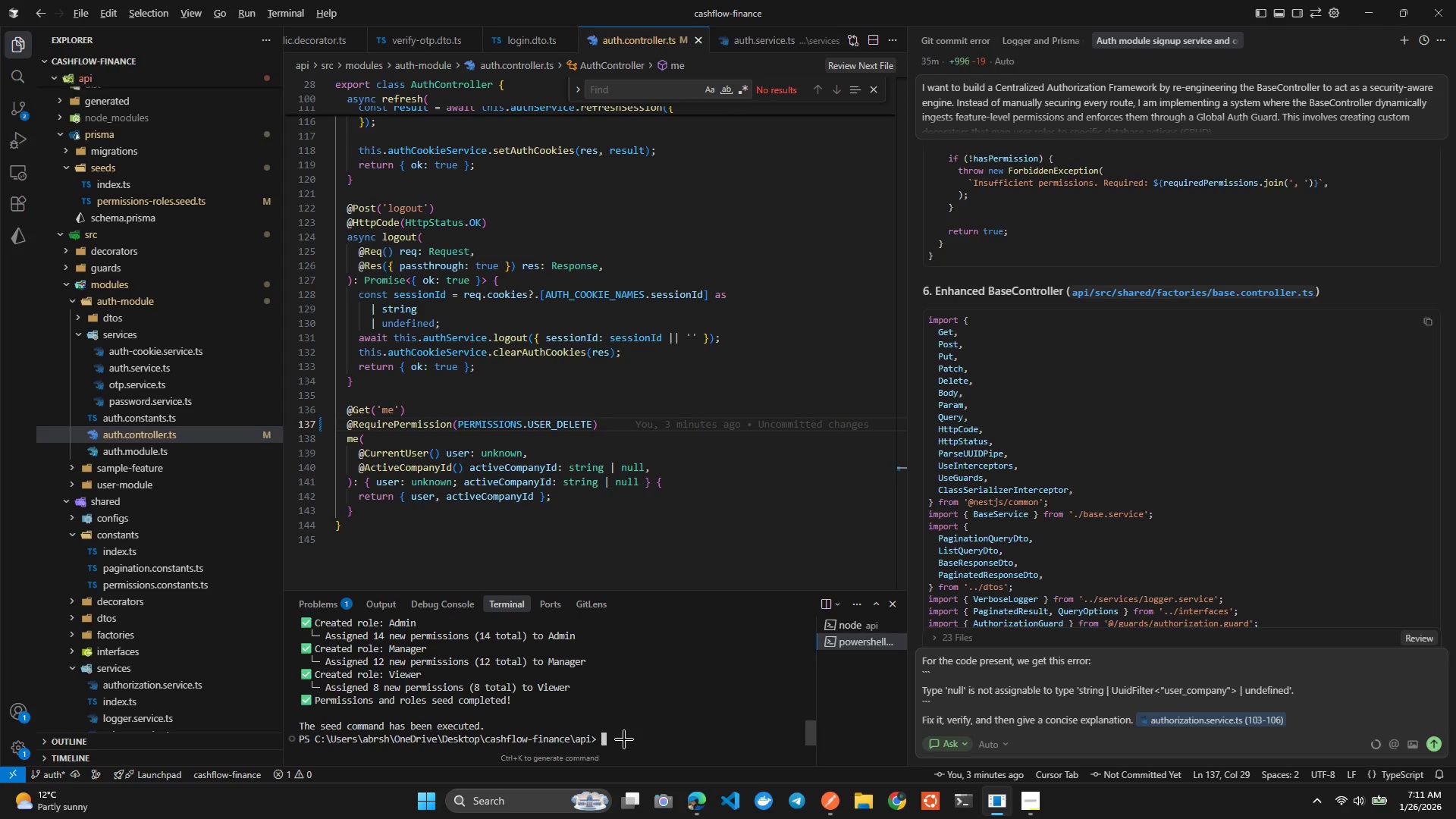 
key(Alt+Tab)
 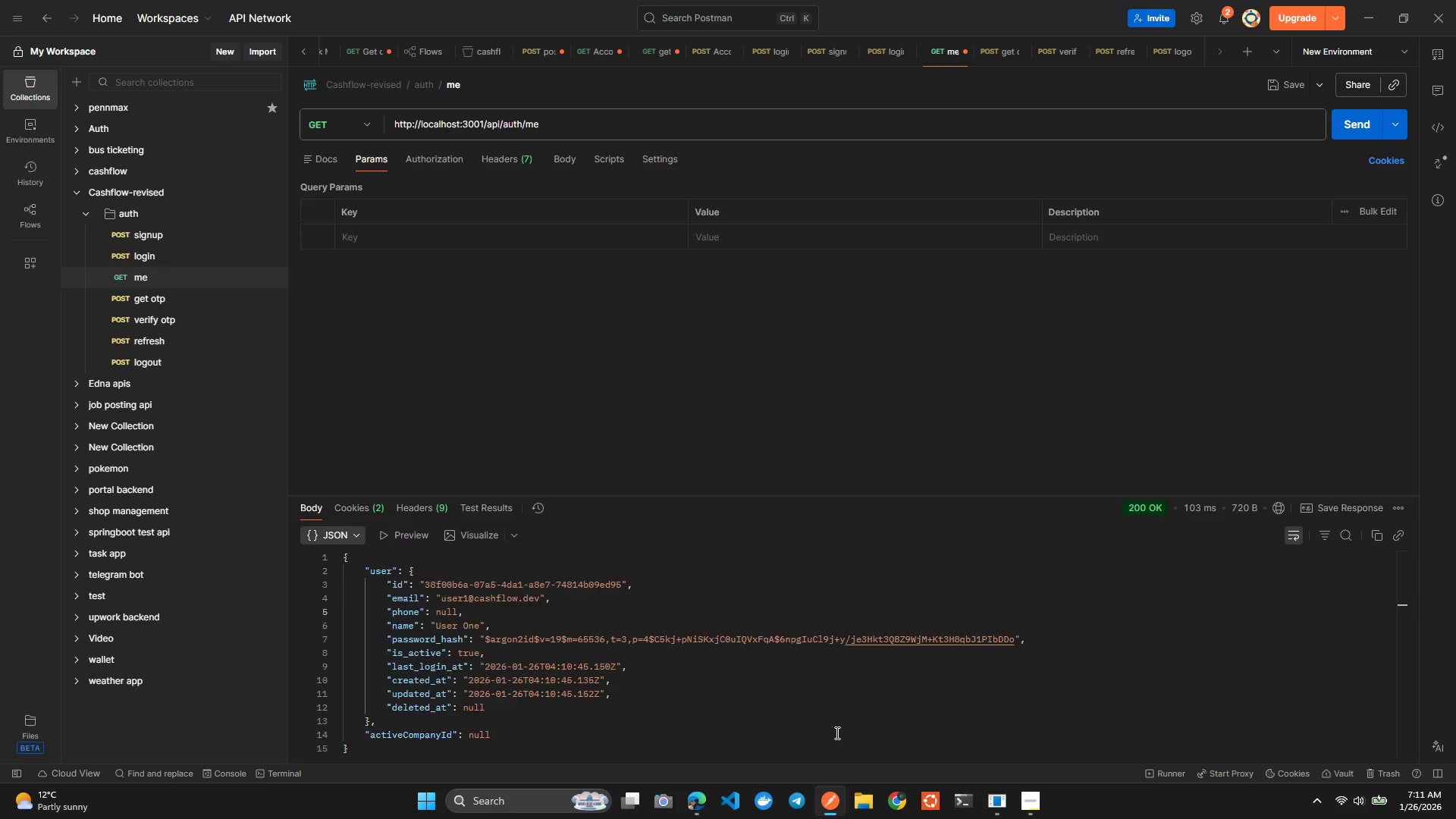 
key(Alt+AltLeft)
 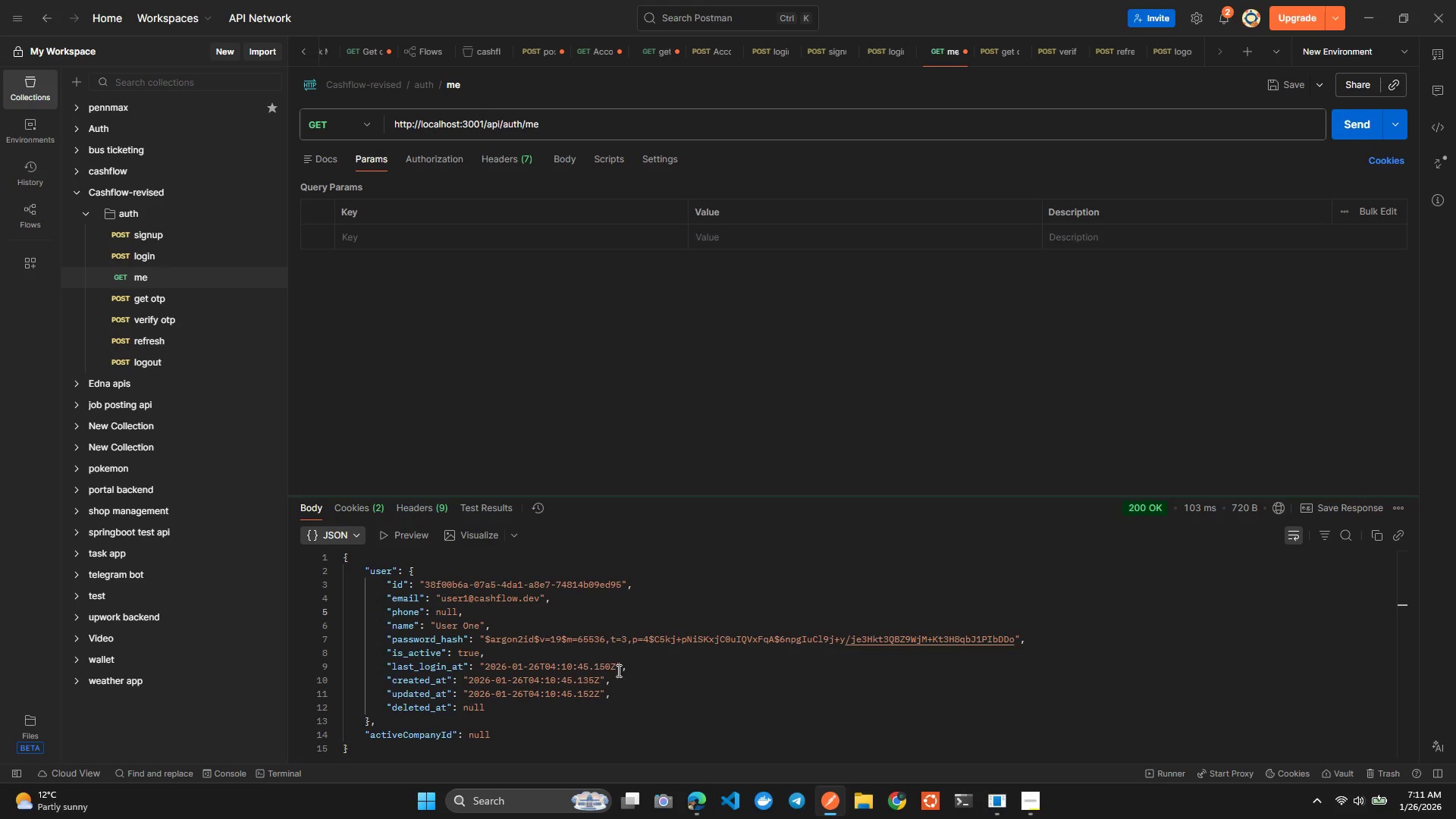 
key(Alt+Tab)
 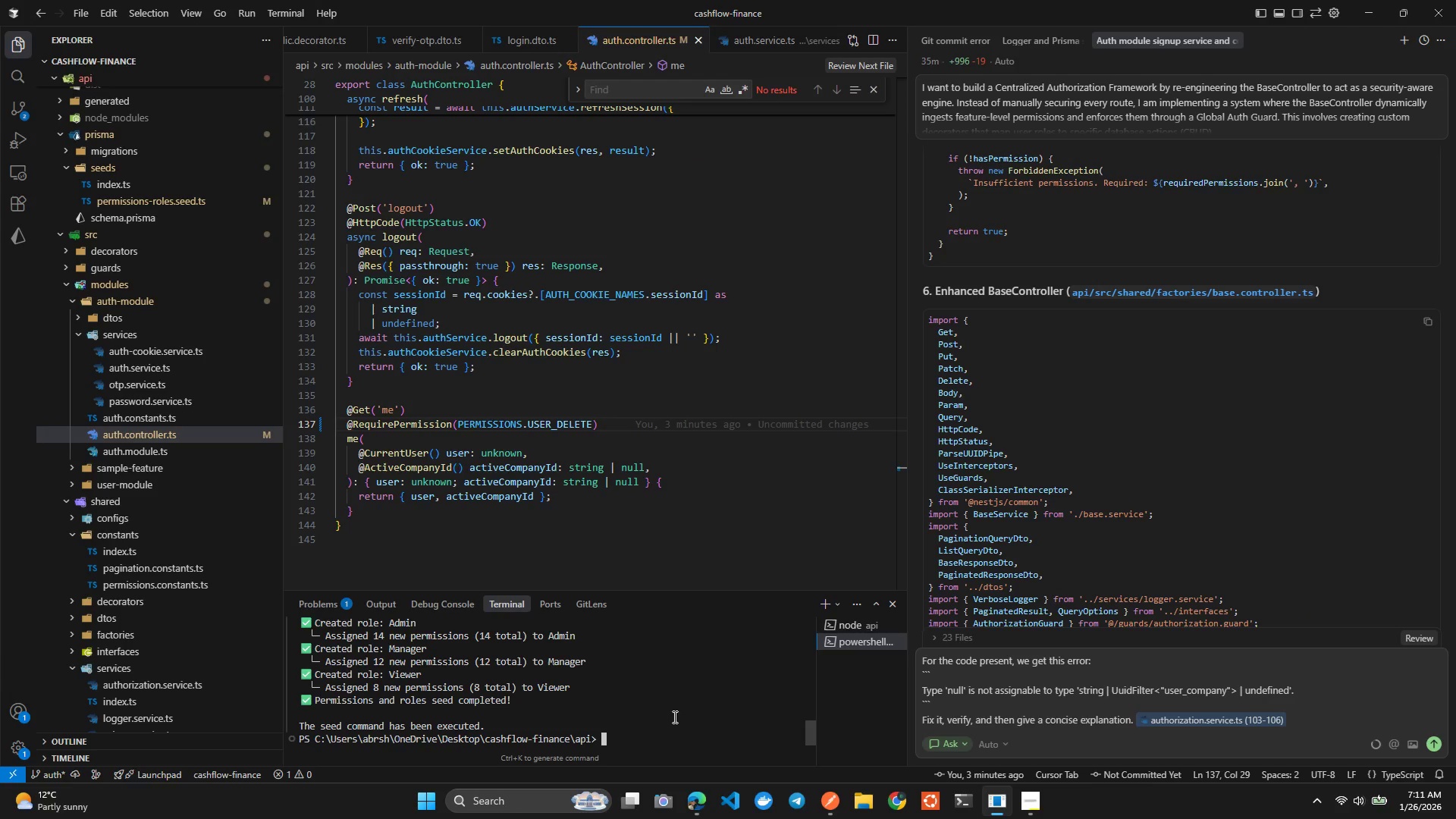 
left_click([673, 716])
 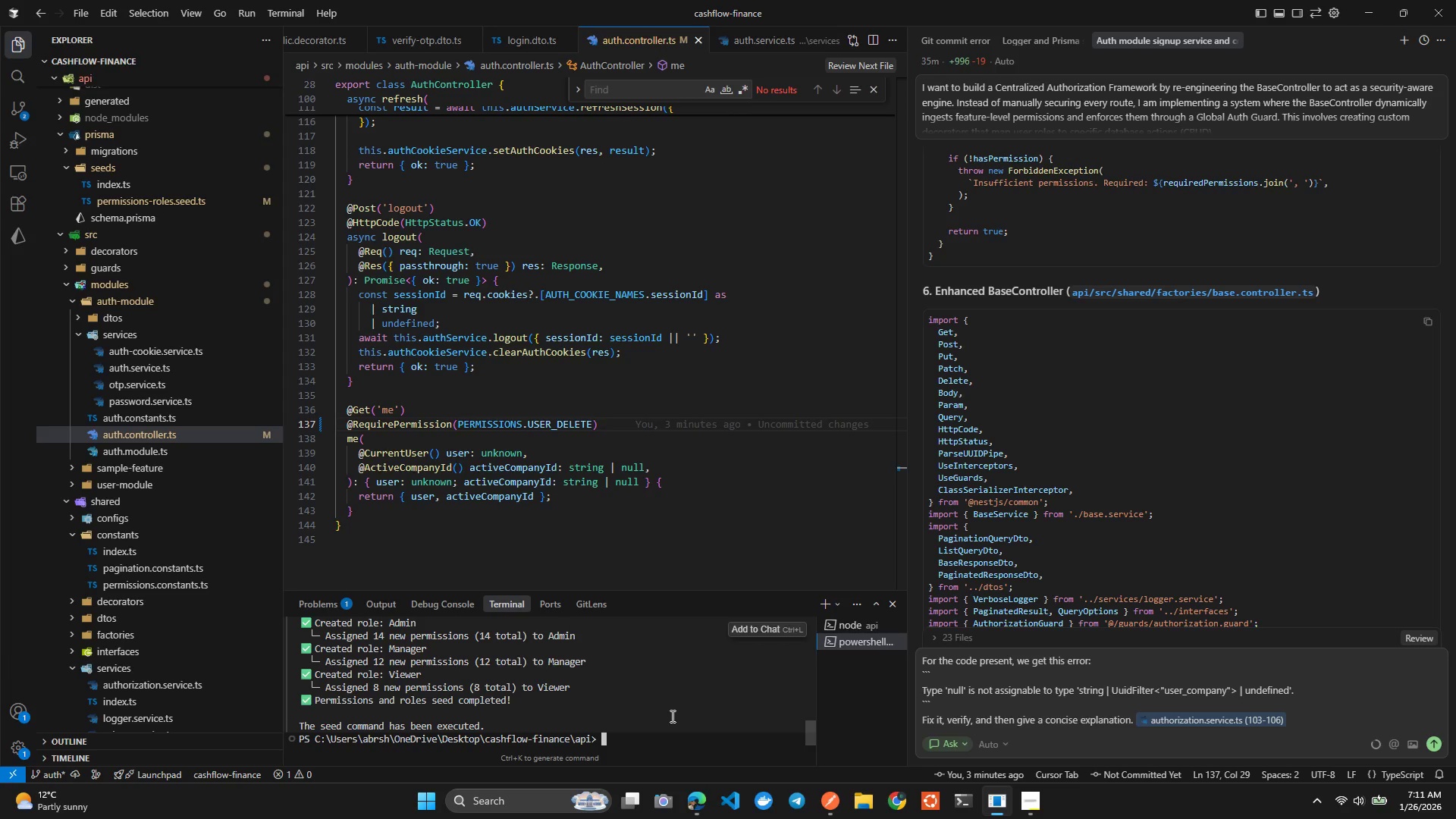 
type(clear)
 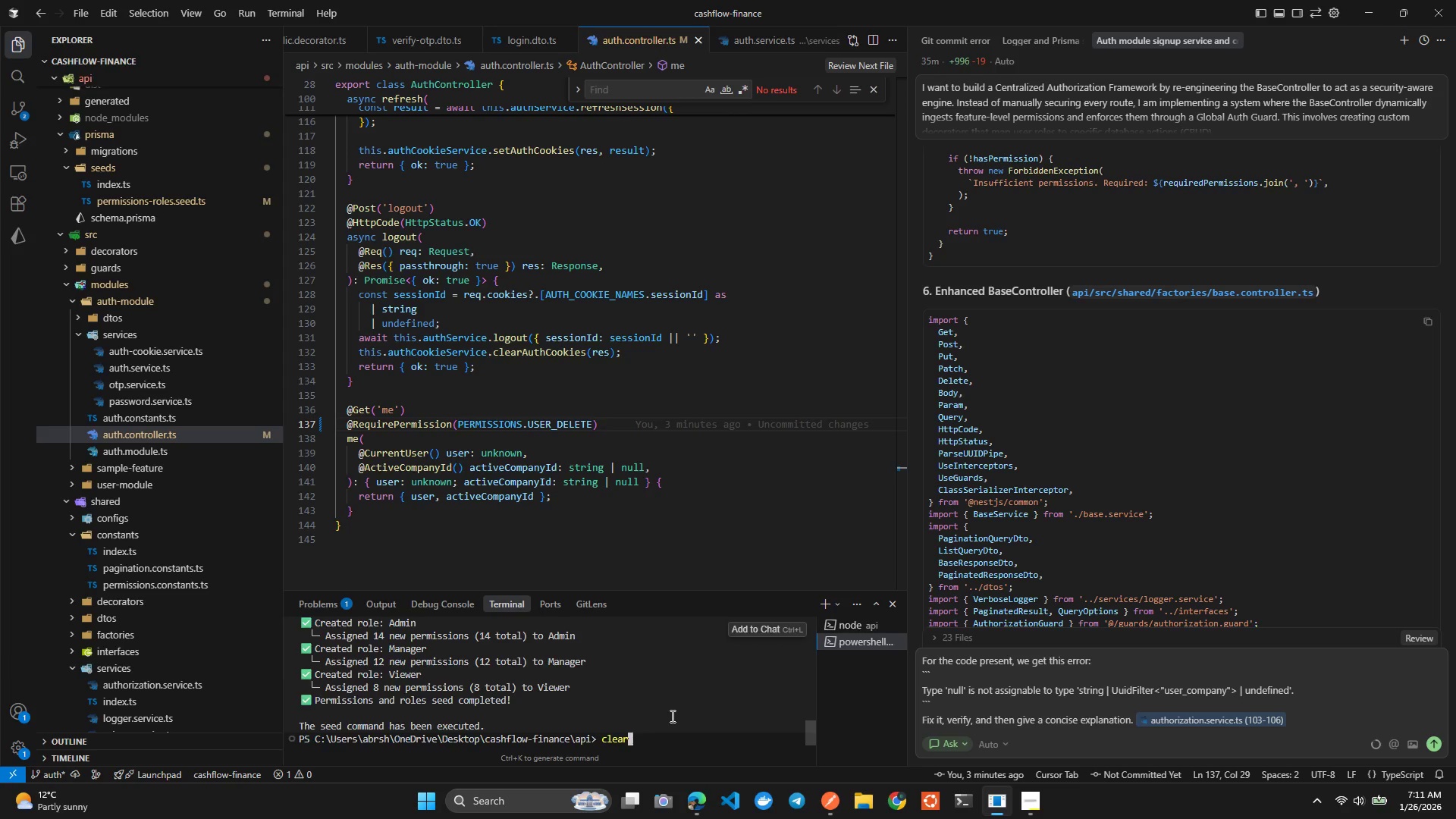 
key(Enter)
 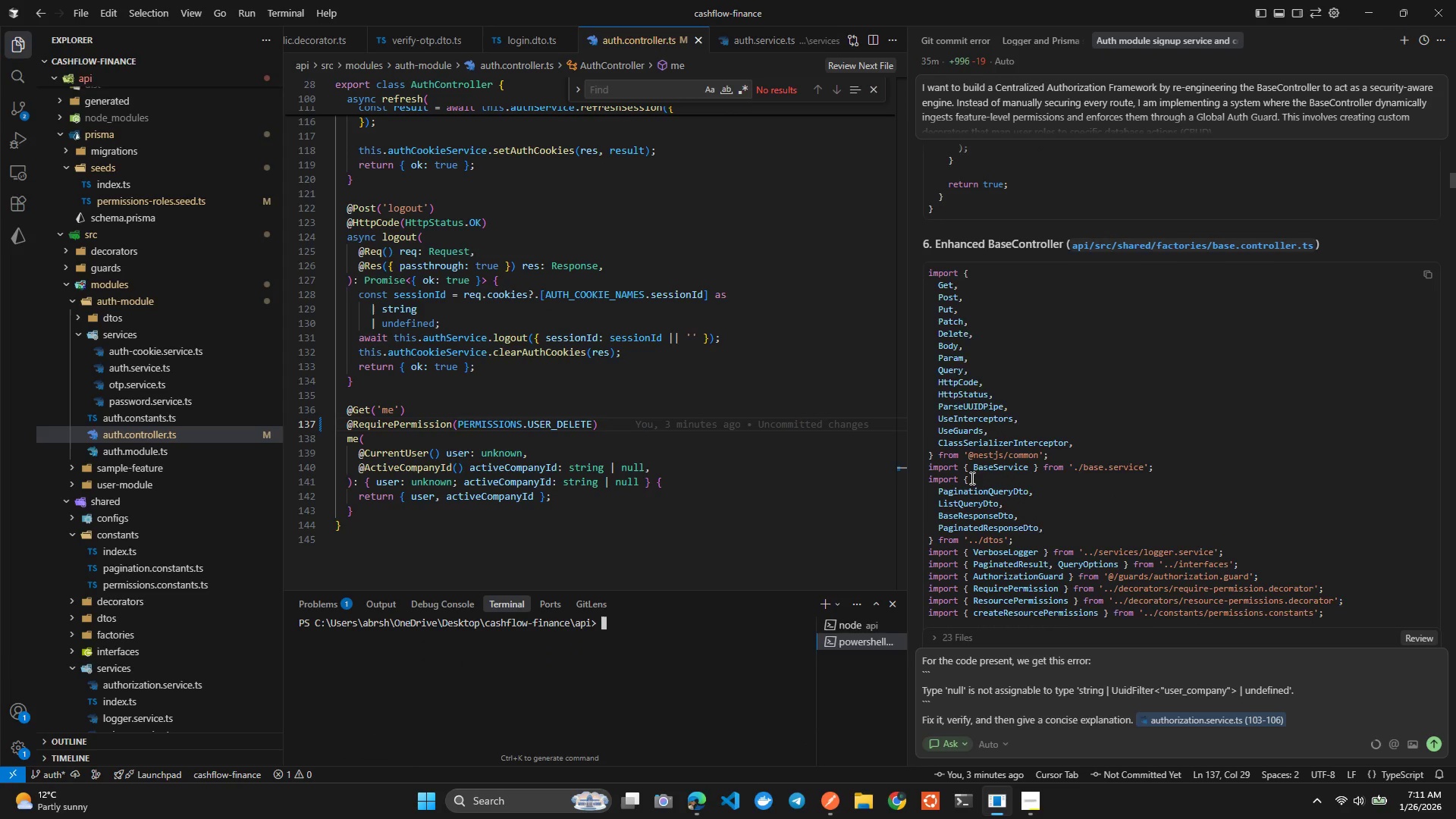 
wait(6.08)
 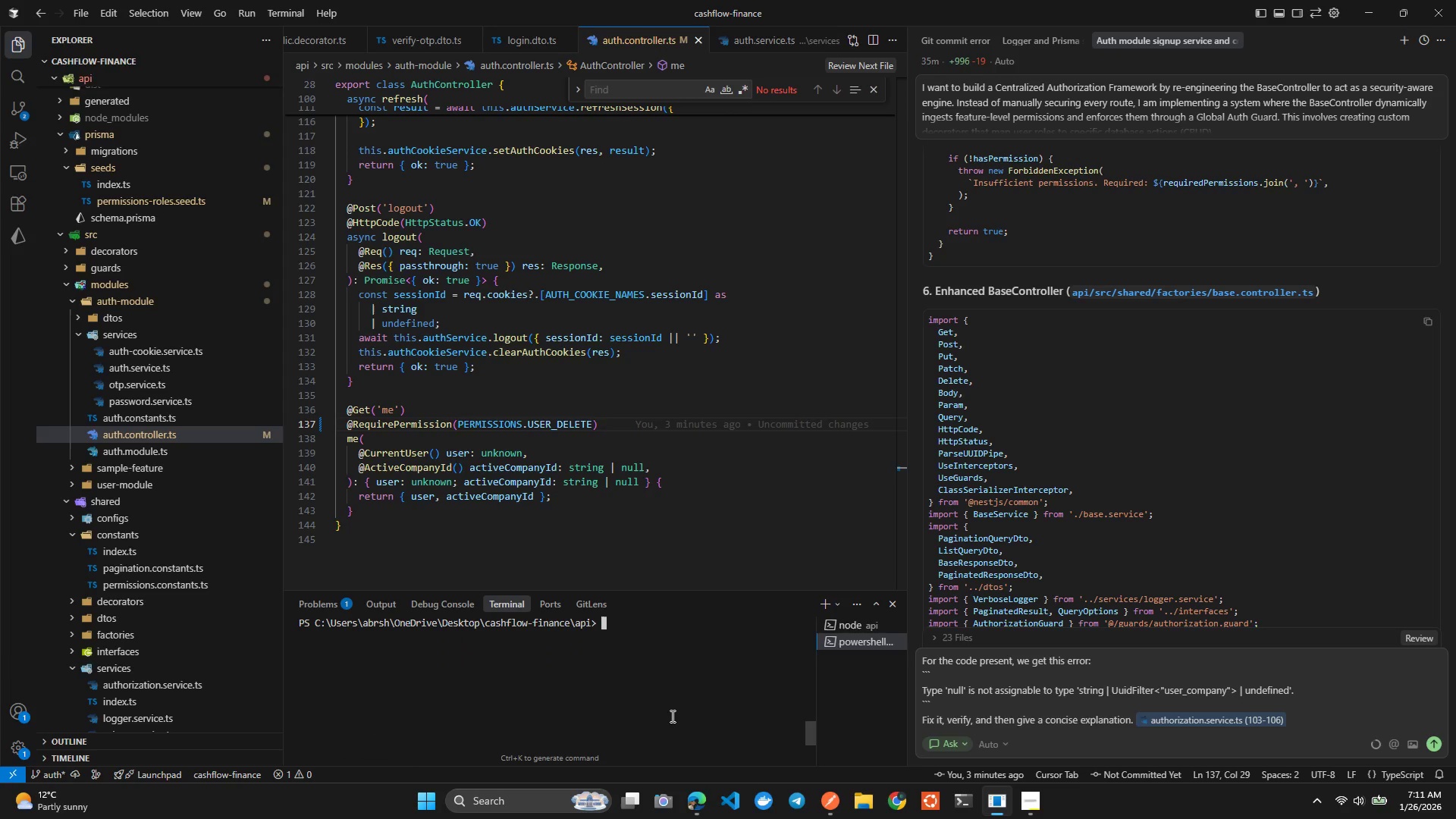 
left_click([669, 554])
 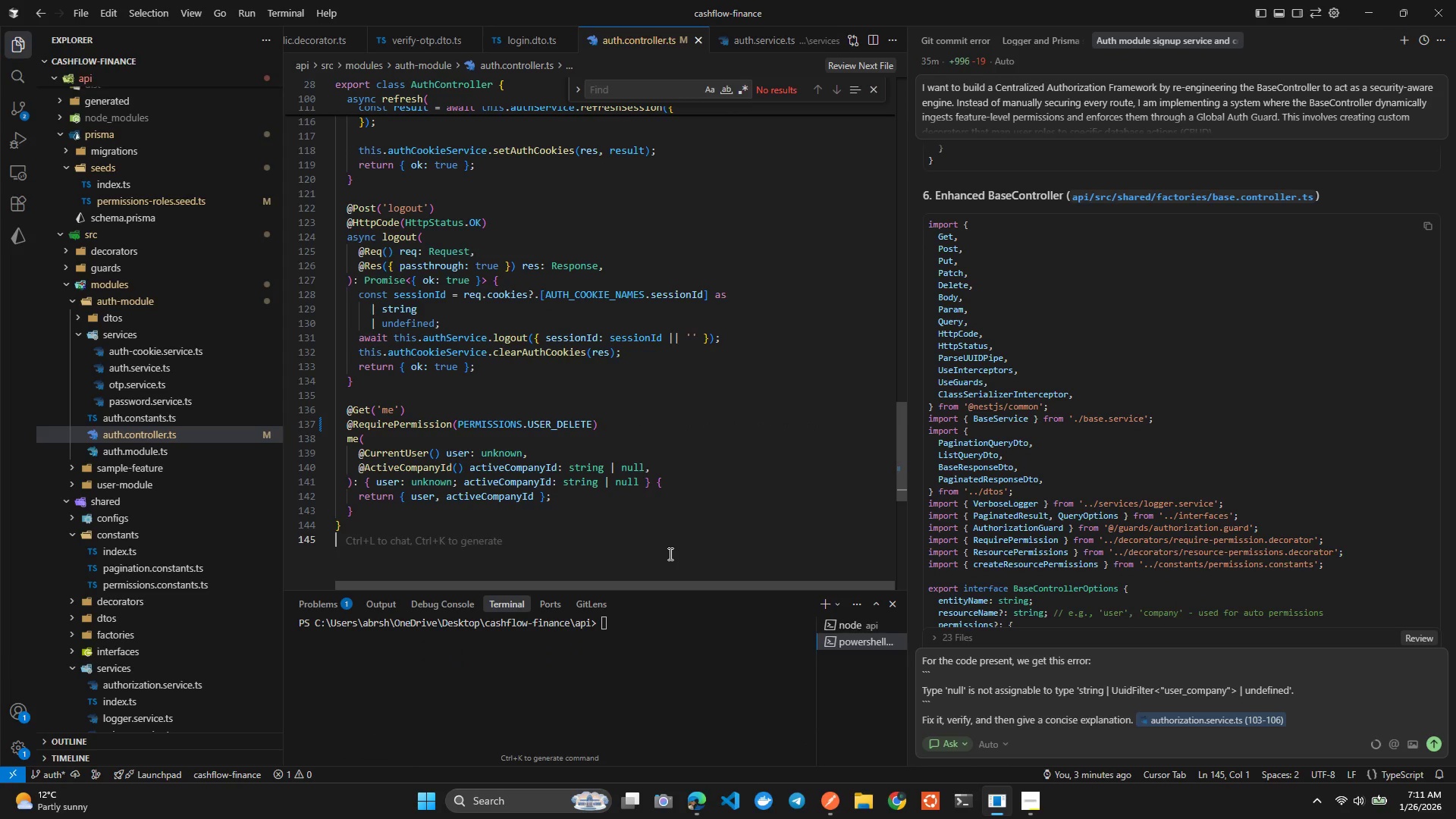 
key(Control+ControlLeft)
 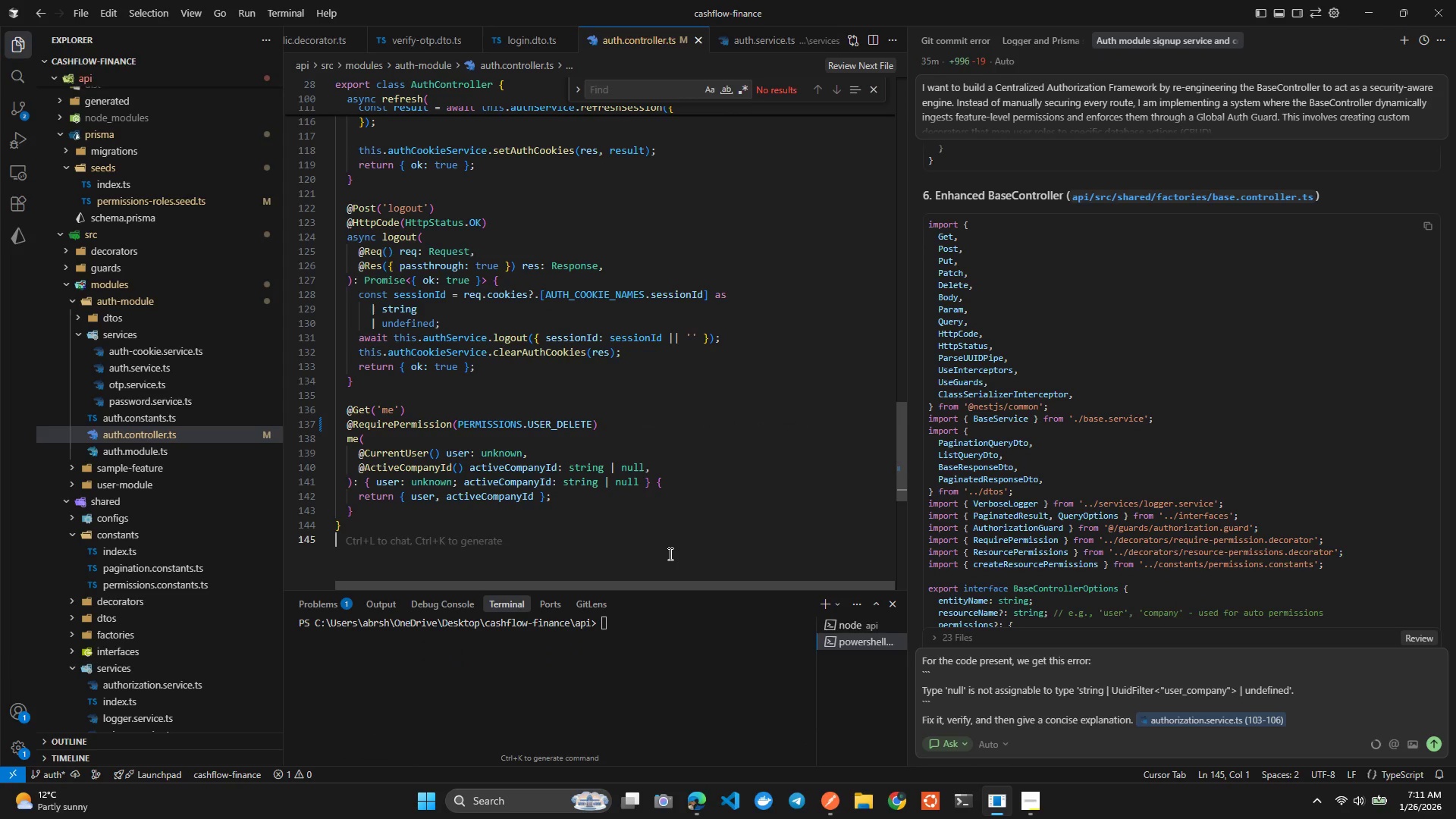 
key(Control+S)
 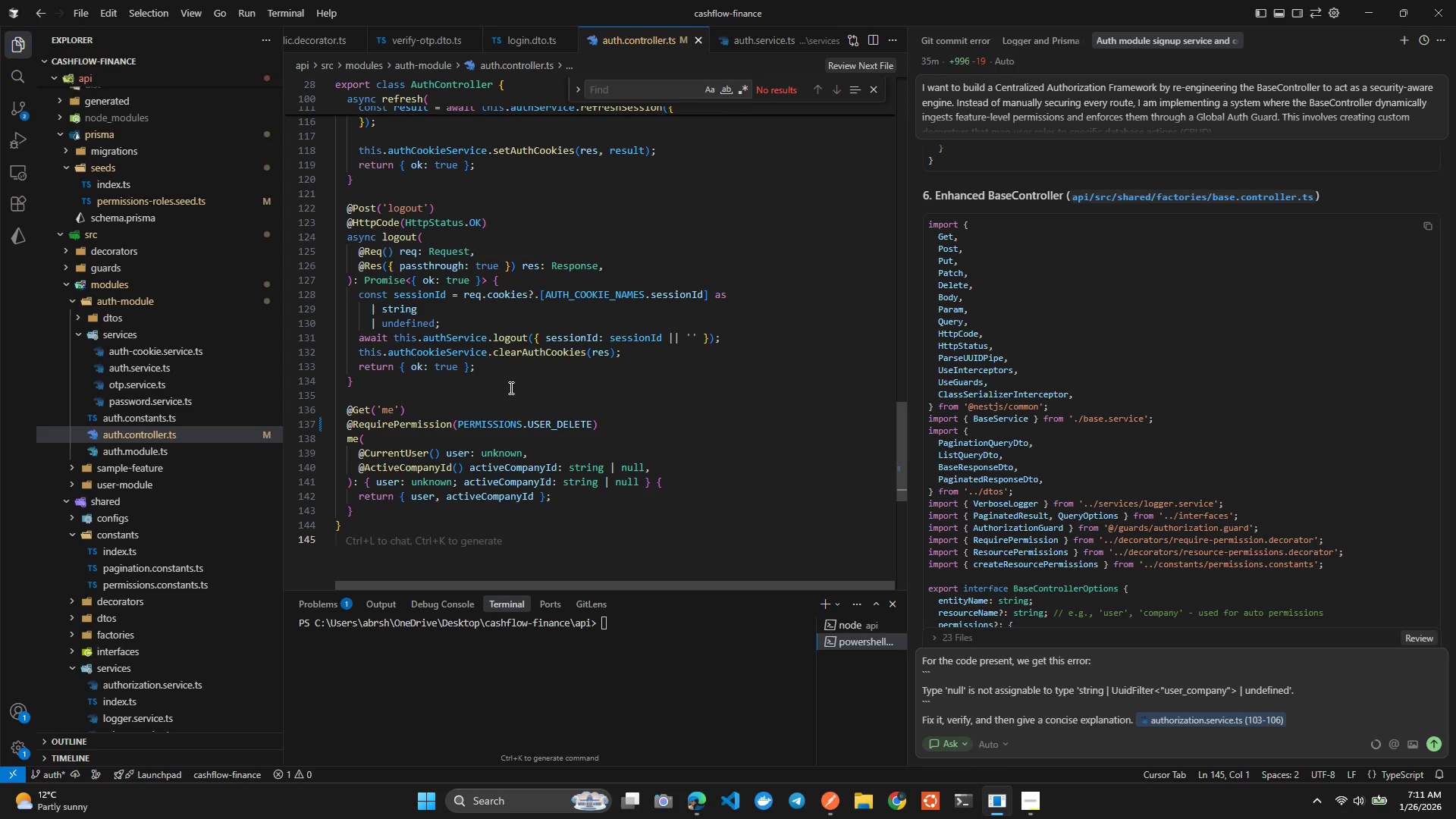 
wait(11.39)
 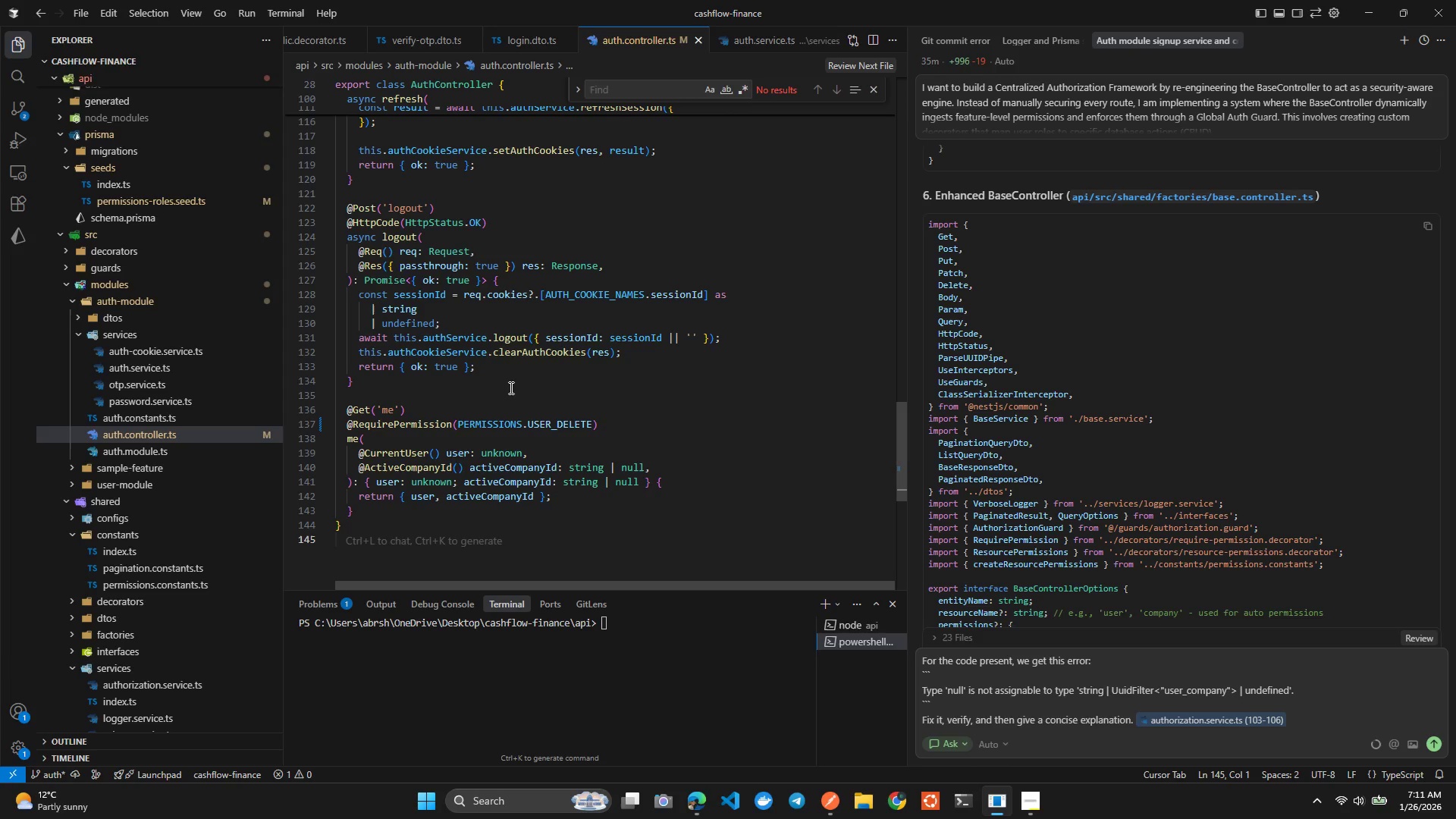 
left_click([20, 113])
 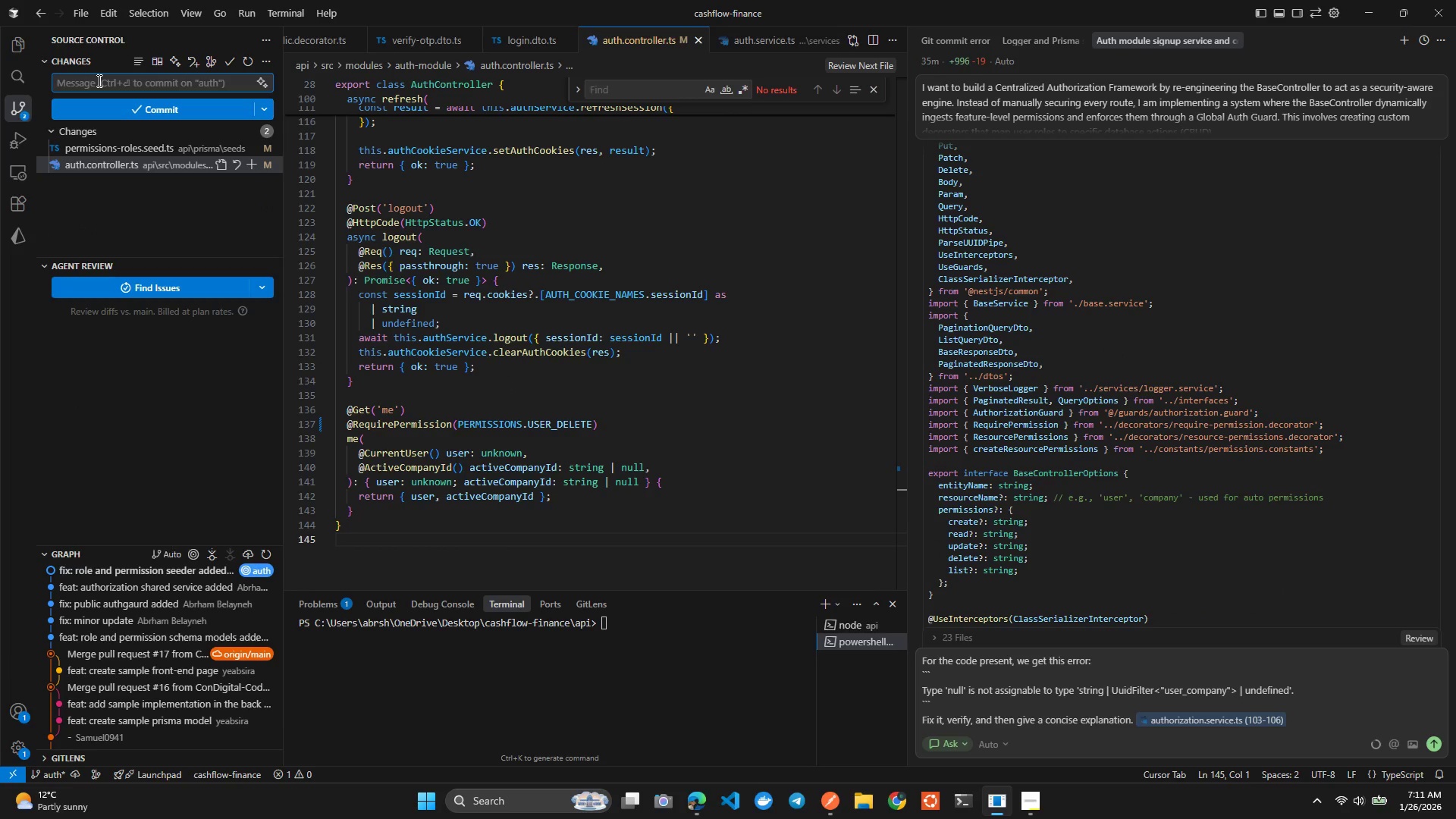 
type(minor)
 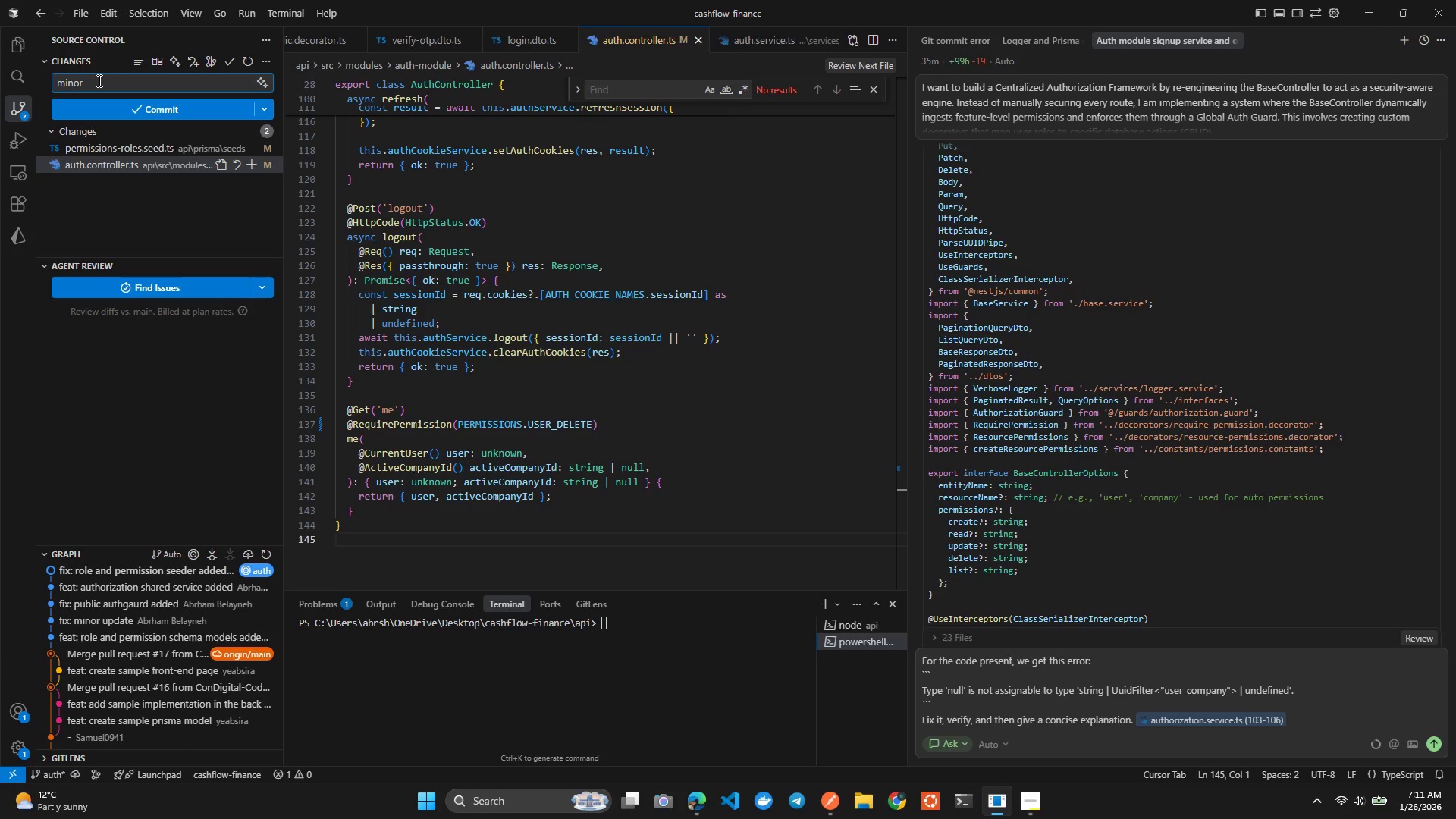 
key(ArrowUp)
 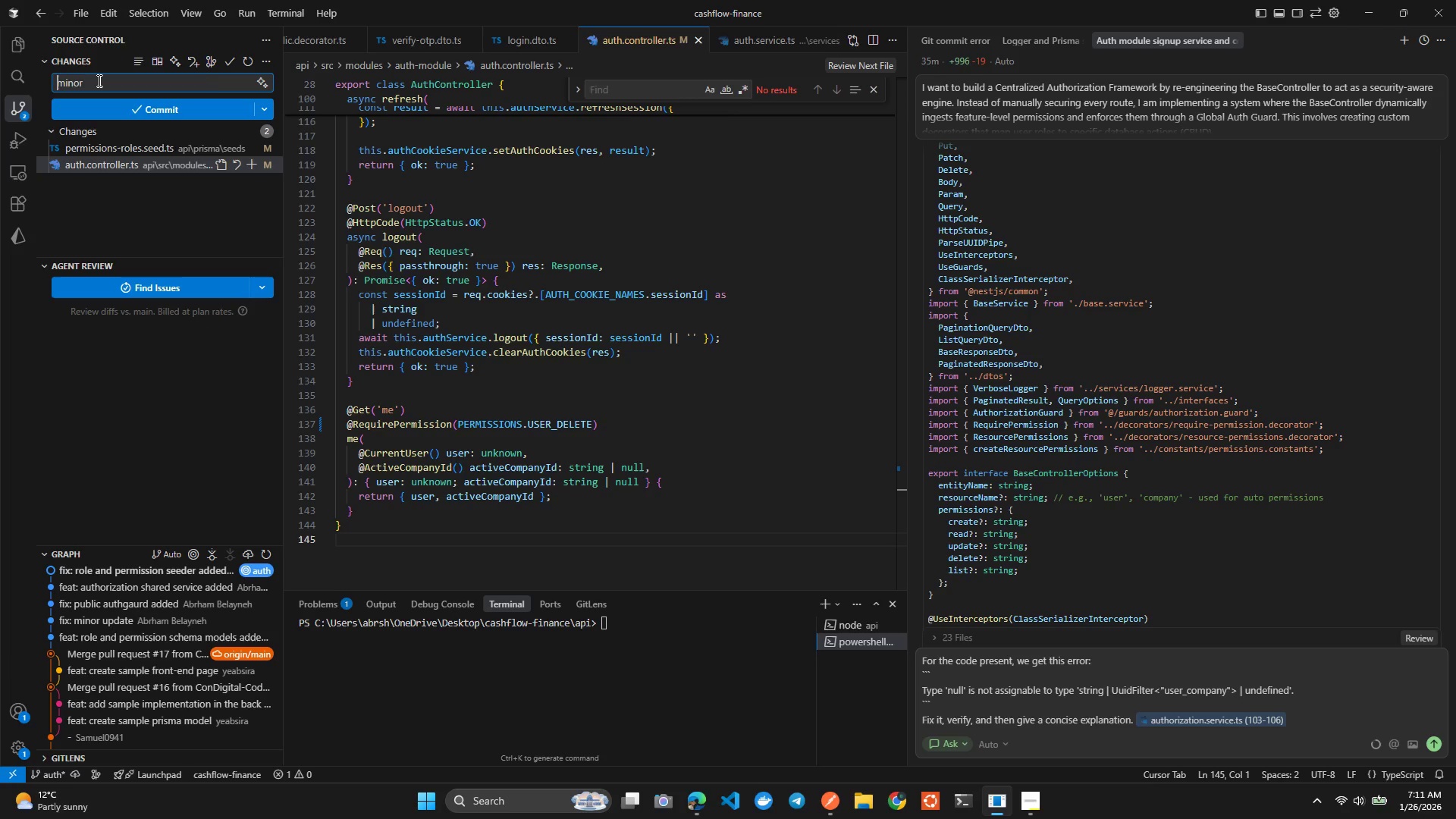 
key(ArrowUp)
 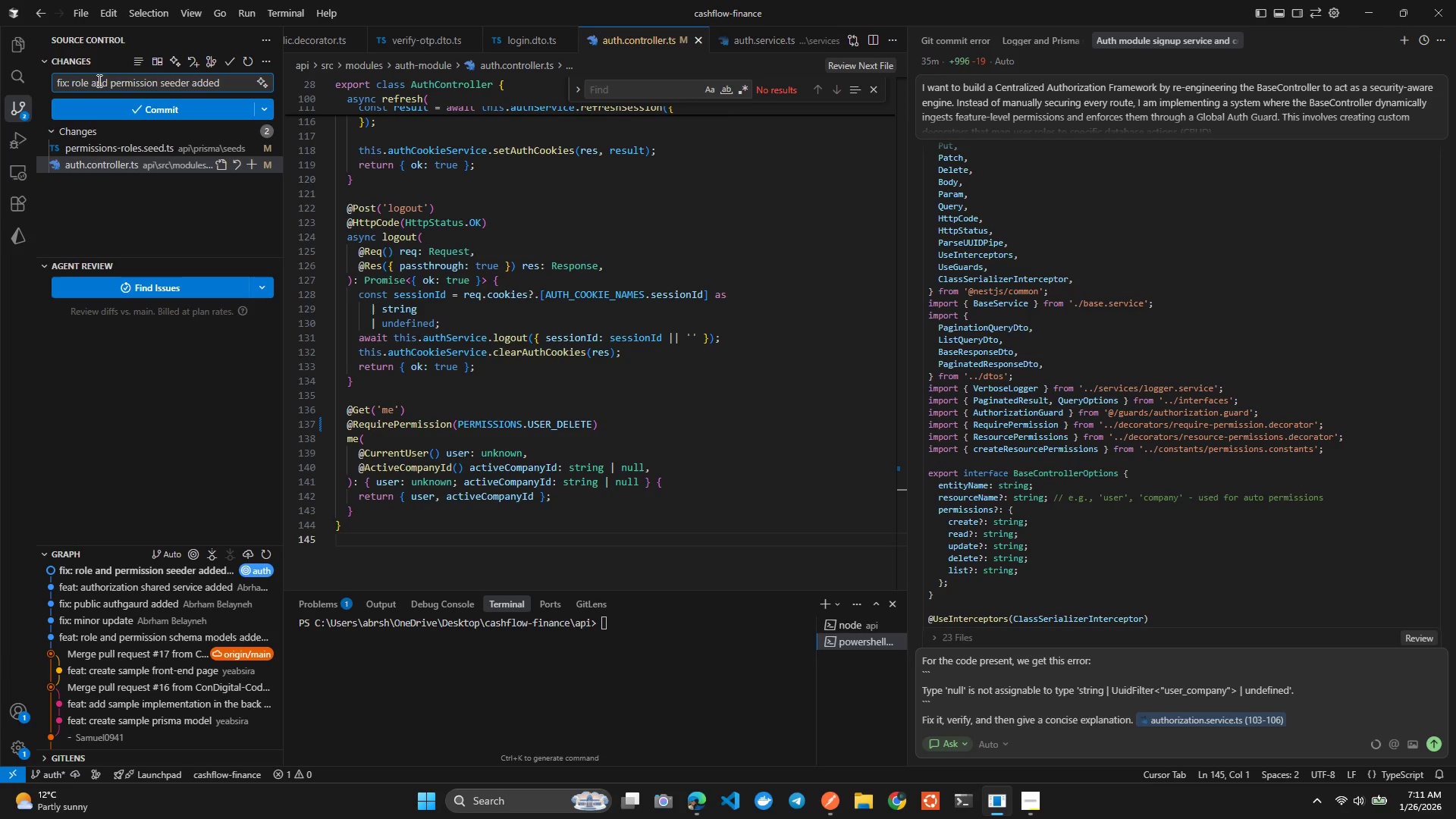 
key(ArrowRight)
 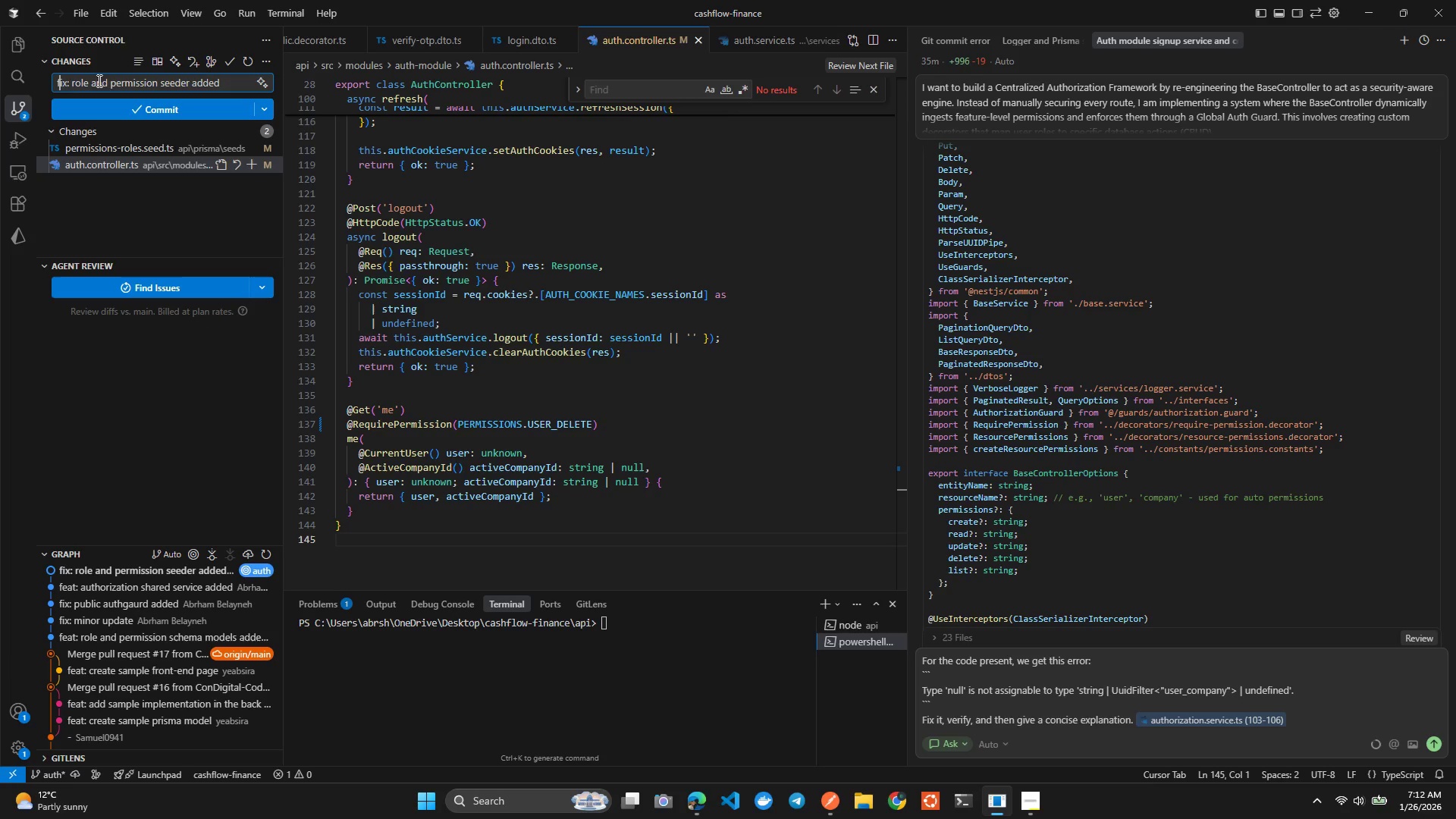 
key(ArrowRight)
 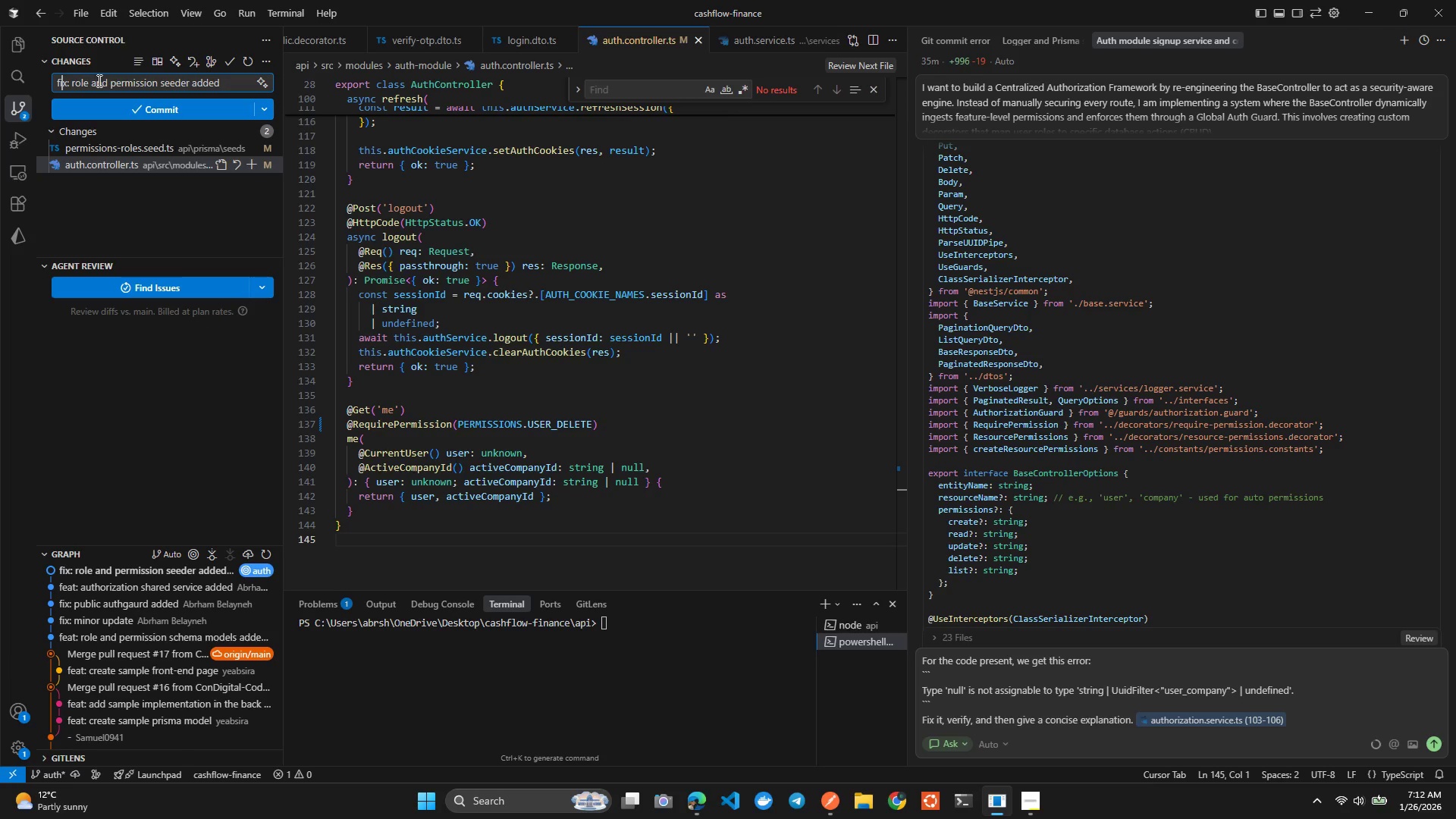 
key(ArrowRight)
 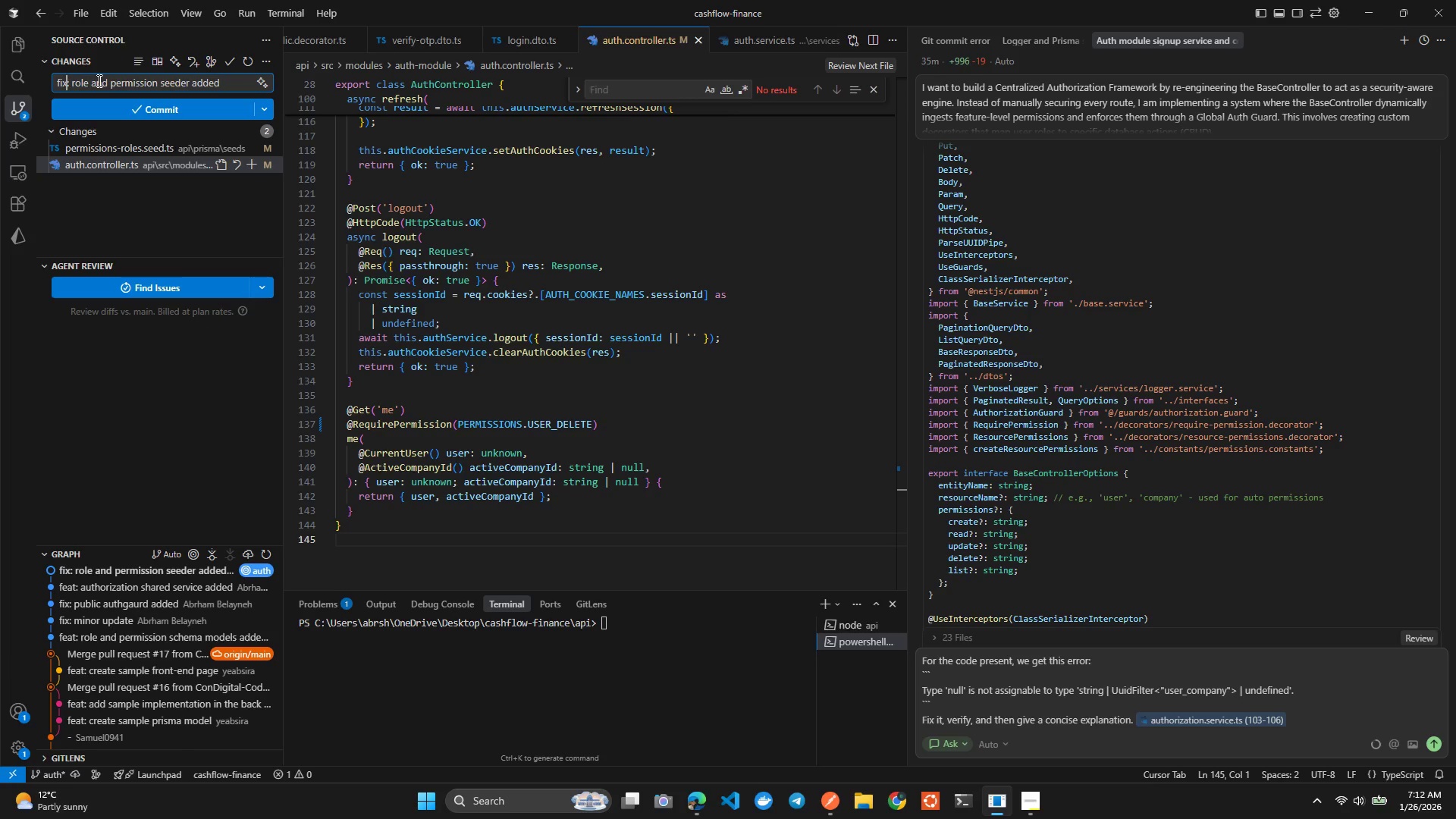 
key(ArrowRight)
 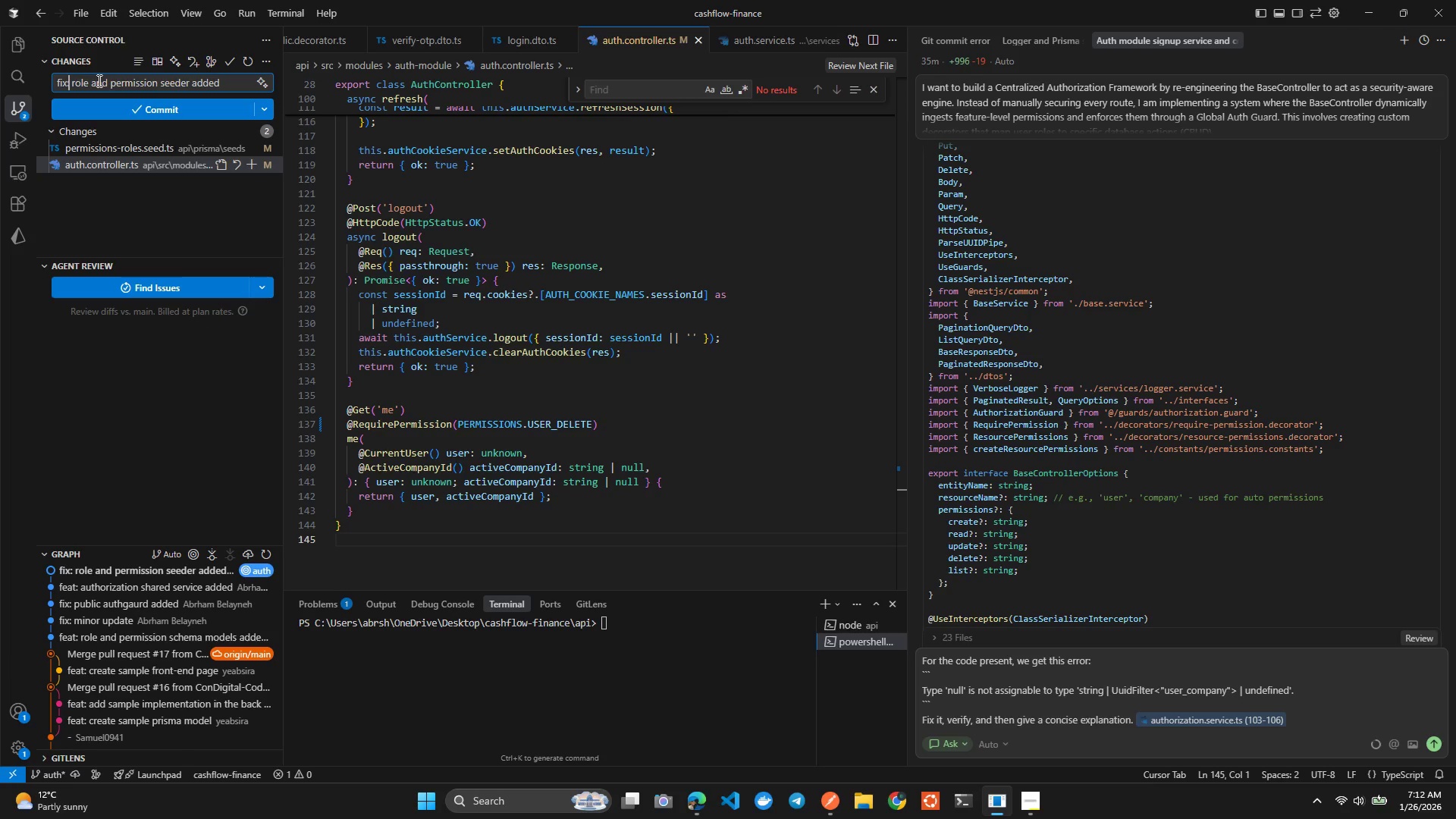 
key(ArrowRight)
 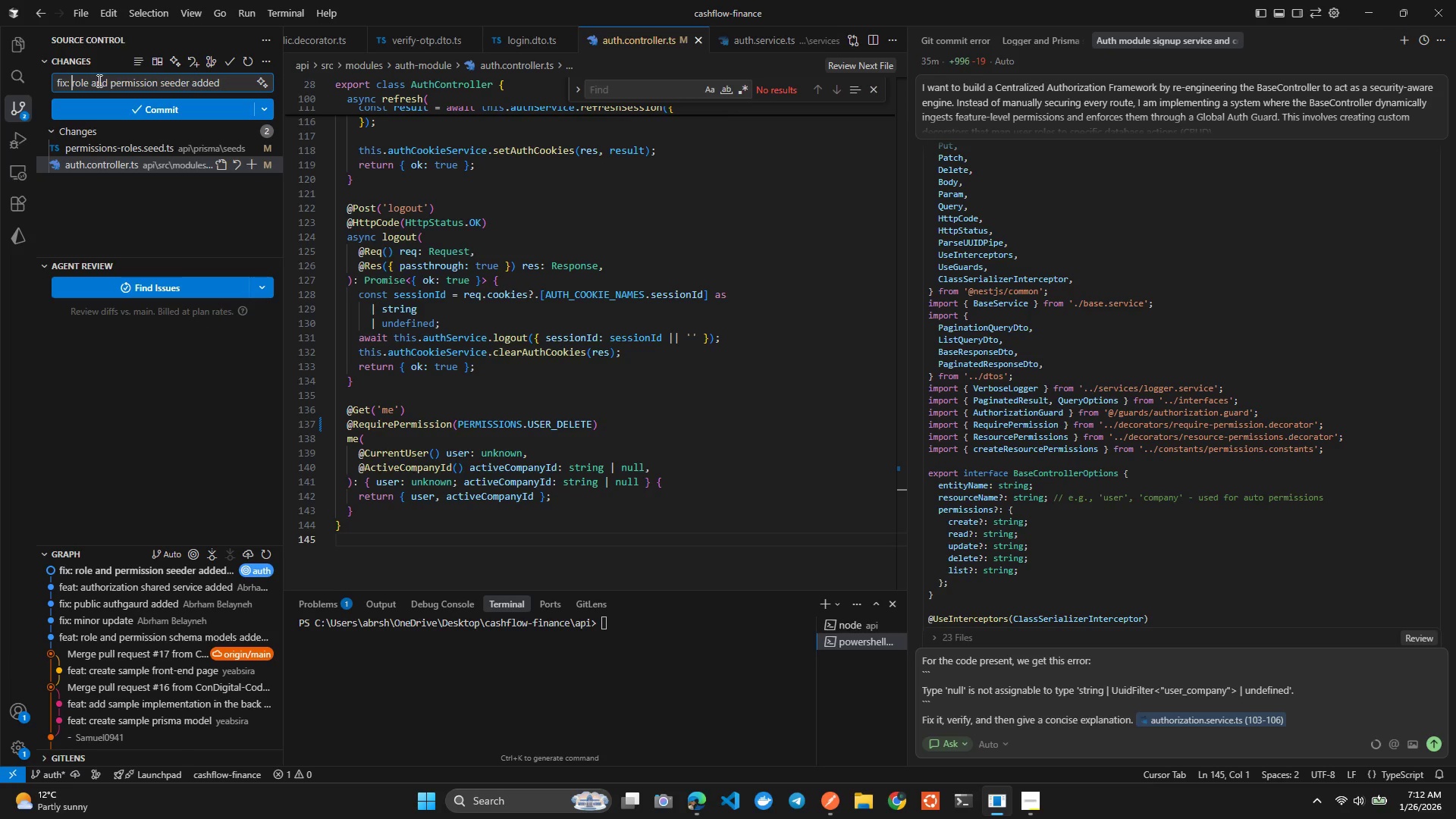 
key(Shift+ArrowDown)
 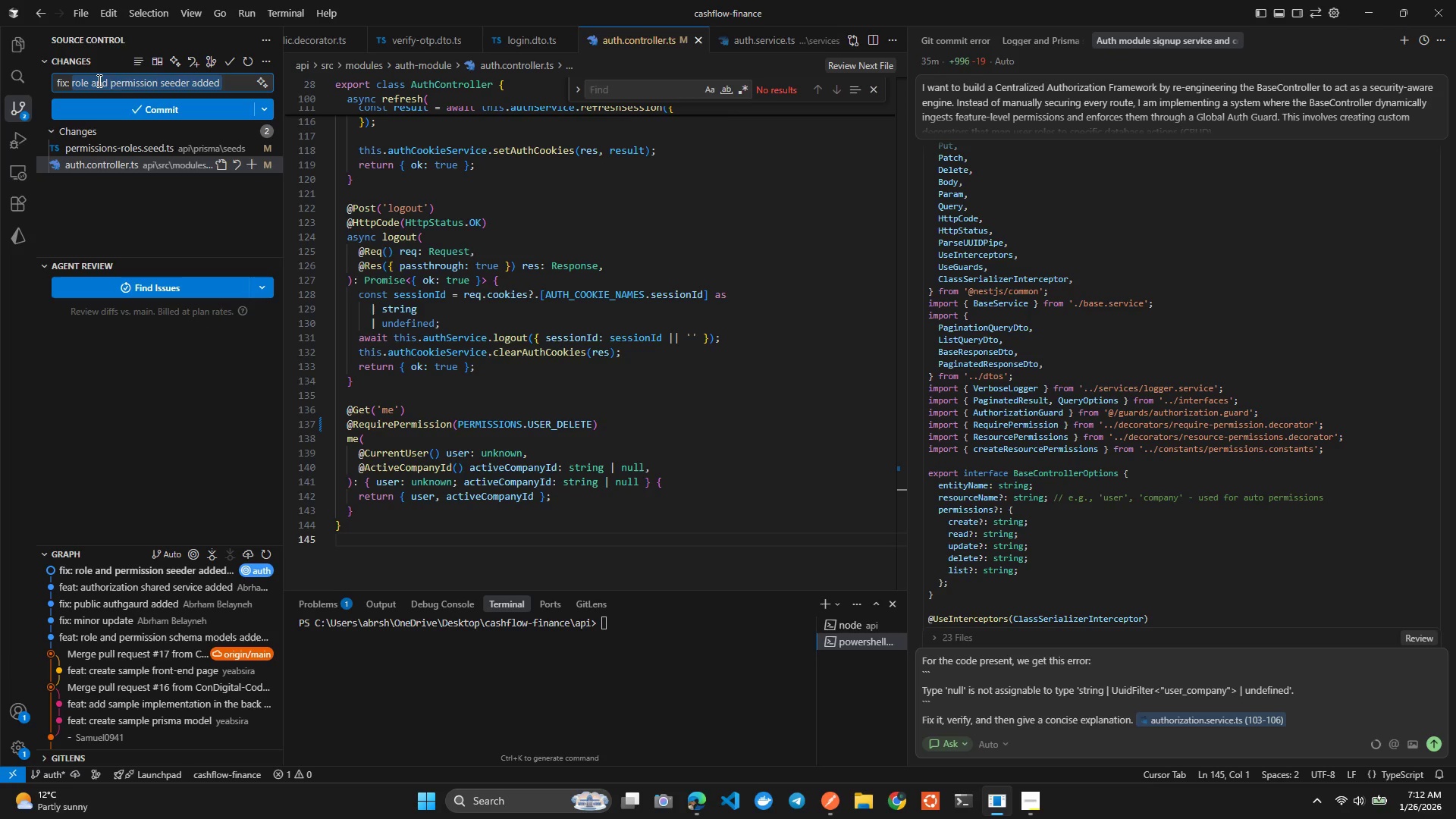 
type(minor adjustent)
 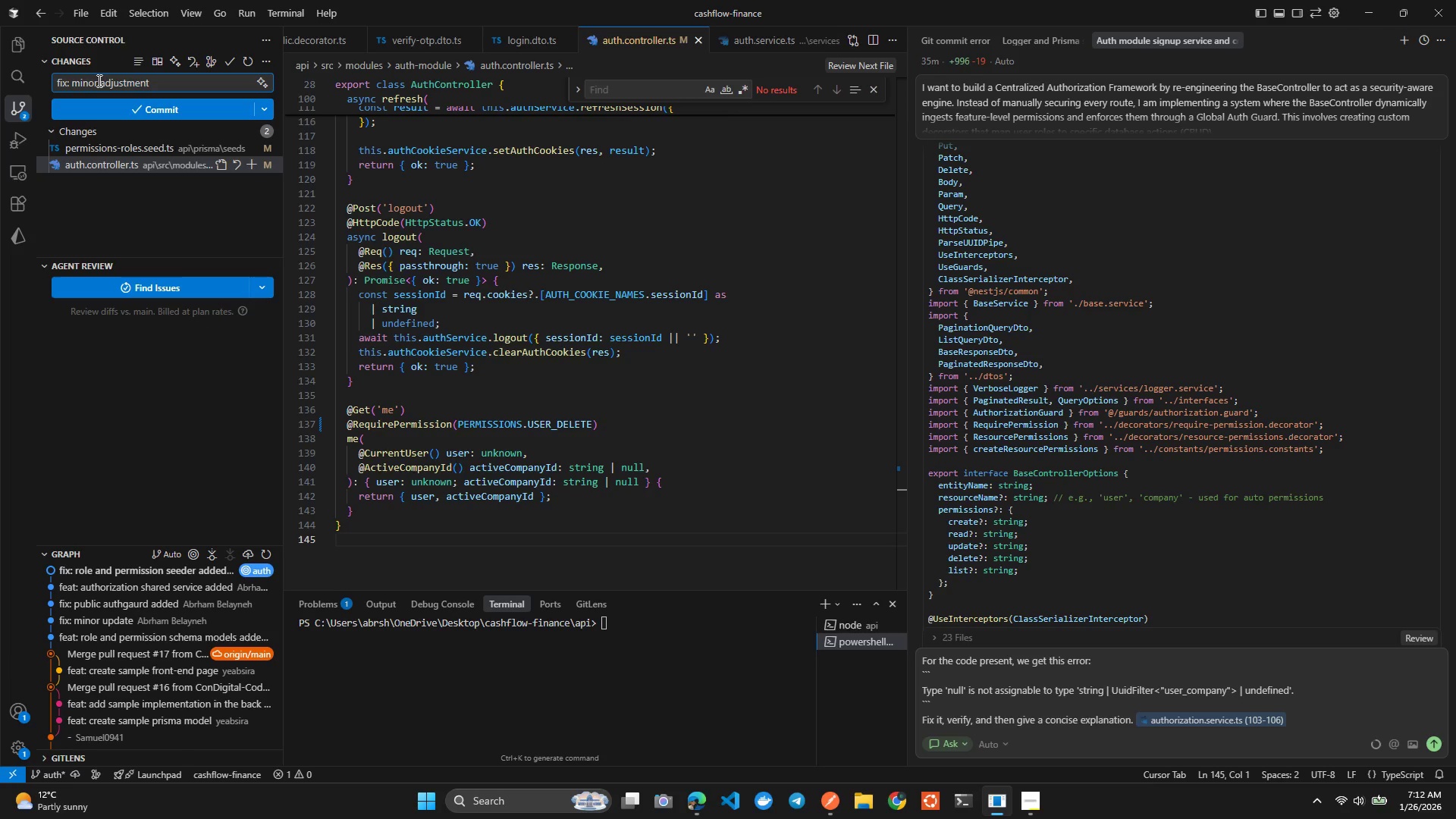 
left_click([105, 112])
 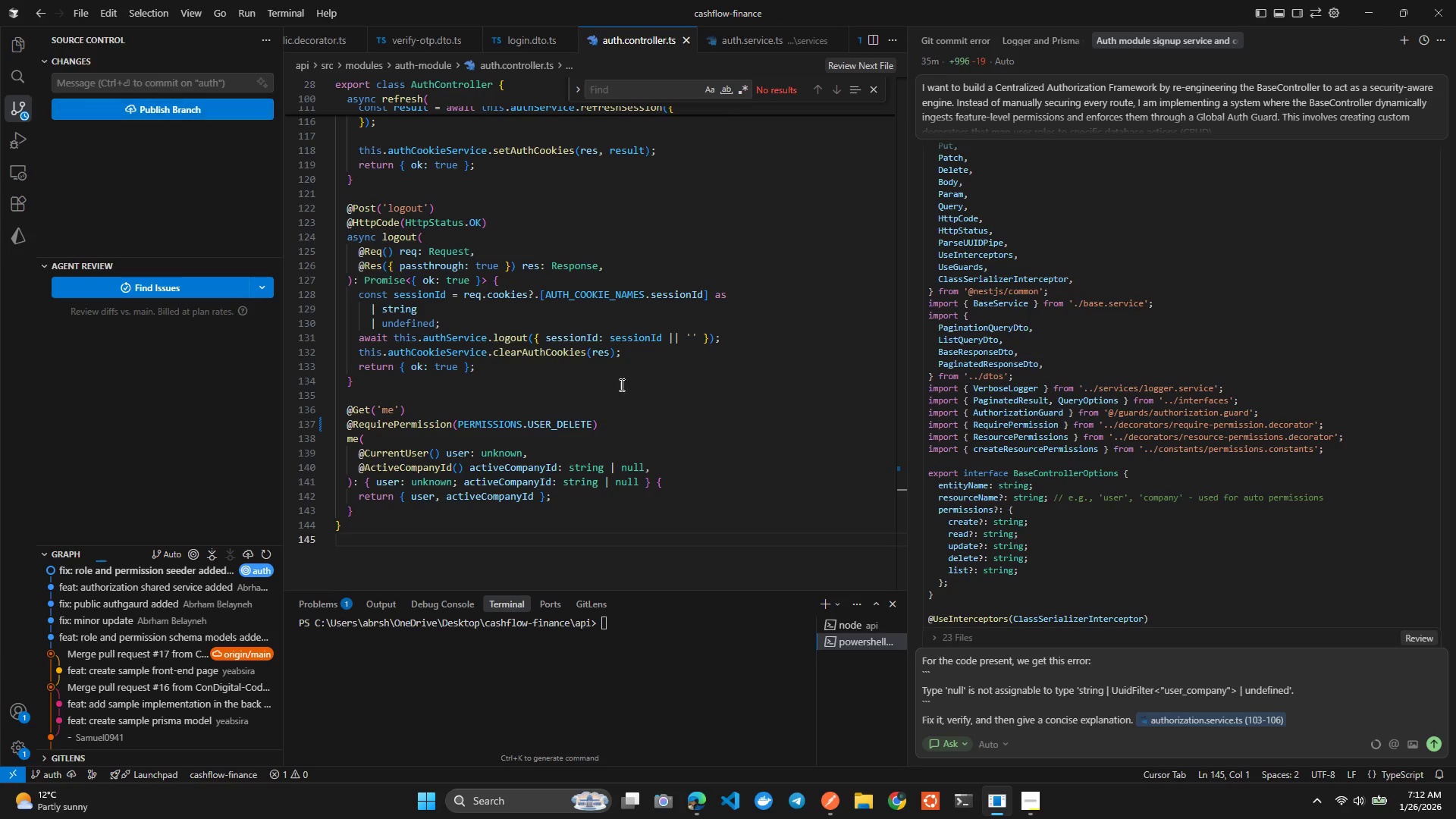 
scroll: coordinate [1059, 406], scroll_direction: down, amount: 20.0
 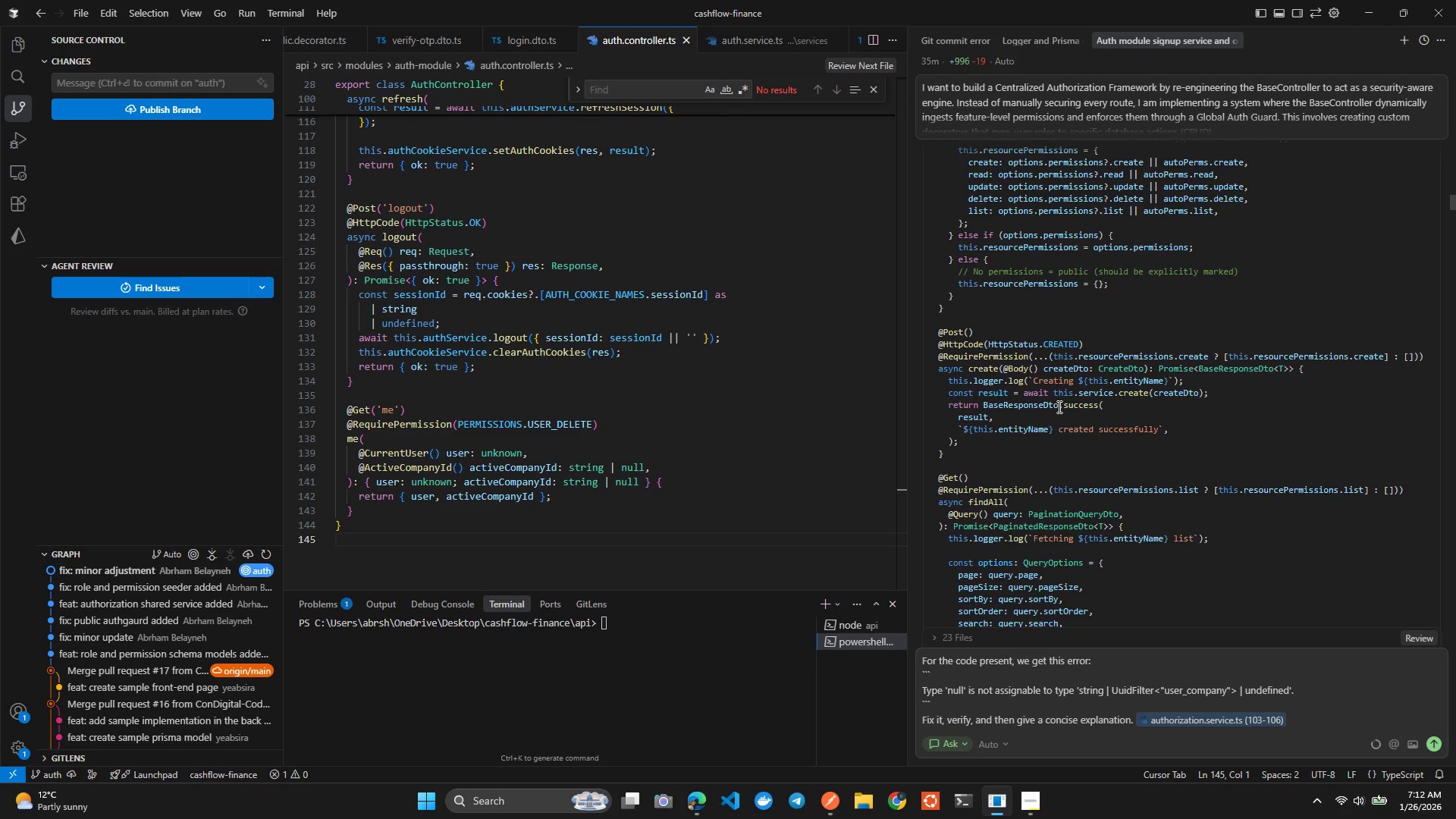 
scroll: coordinate [1056, 293], scroll_direction: up, amount: 12.0
 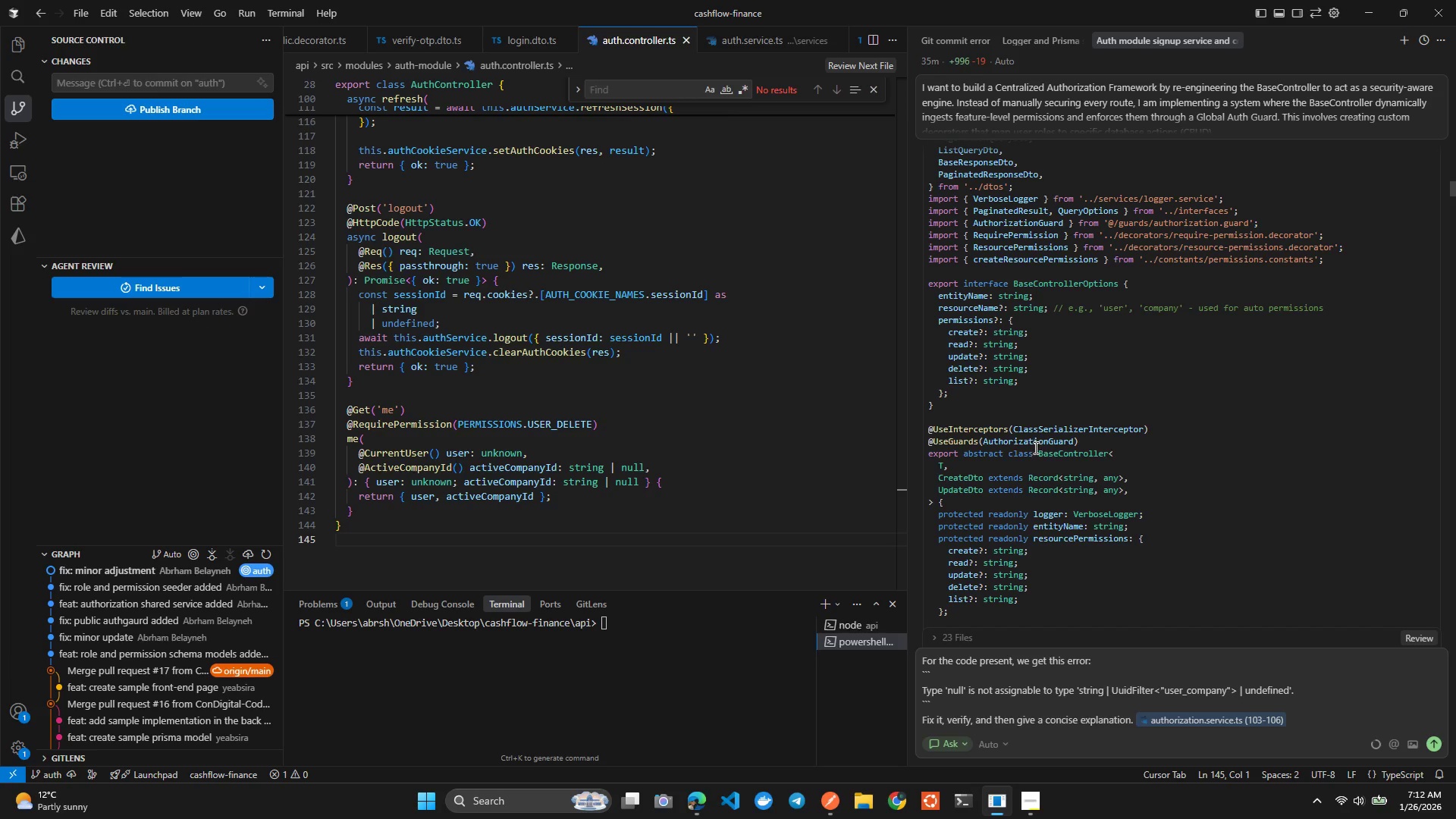 
left_click([1034, 447])
 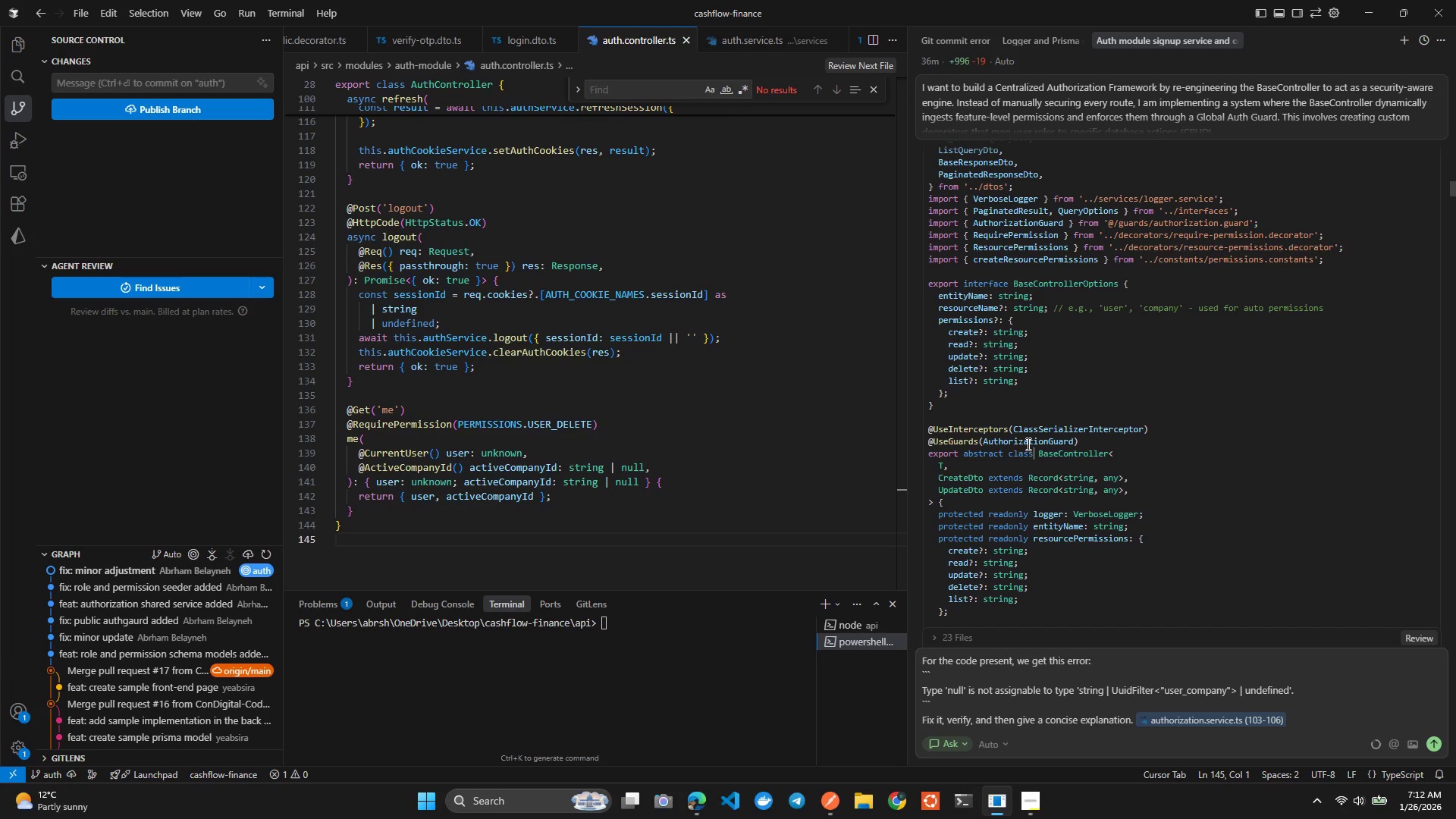 
double_click([1027, 444])
 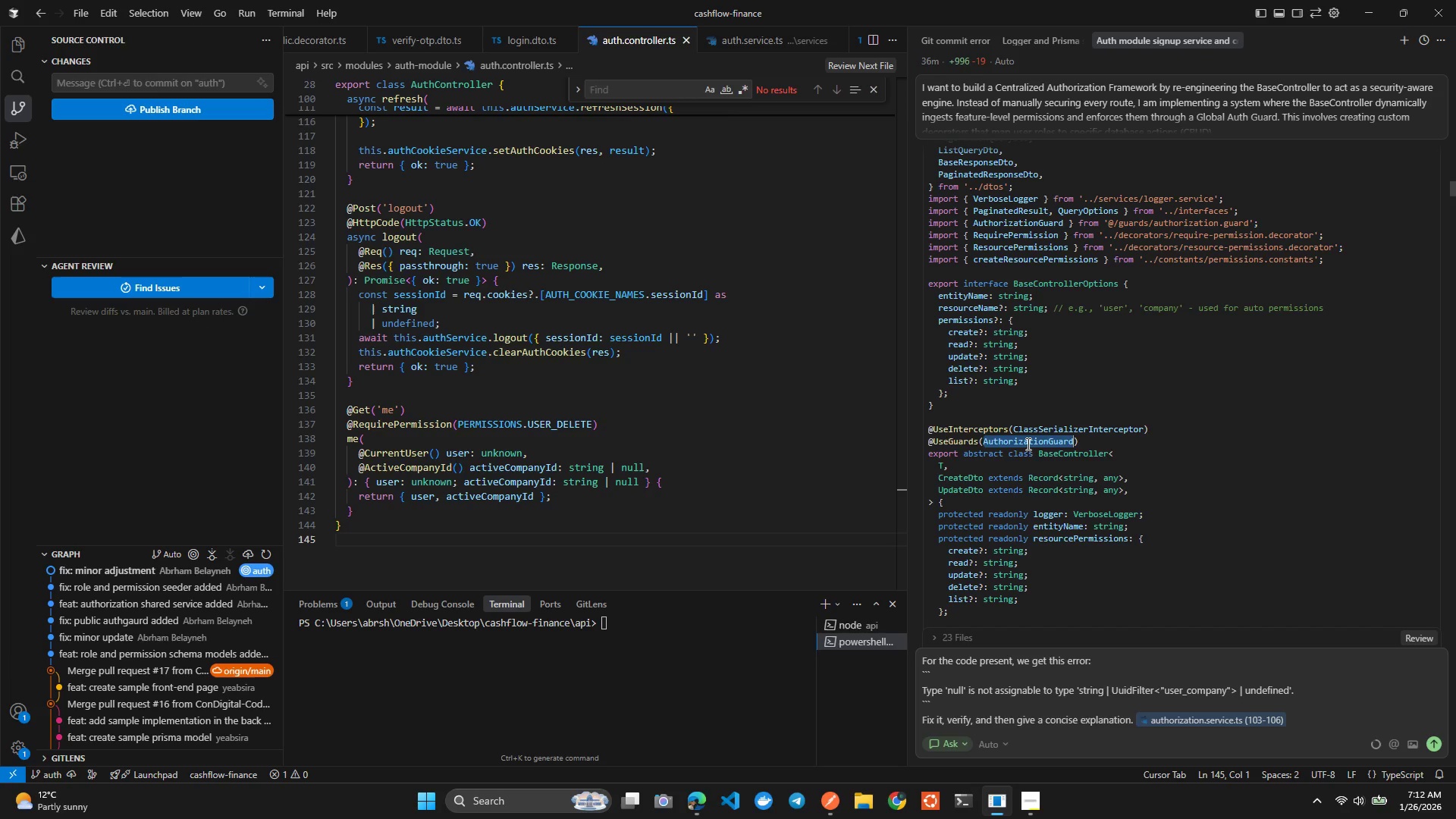 
triple_click([1027, 444])
 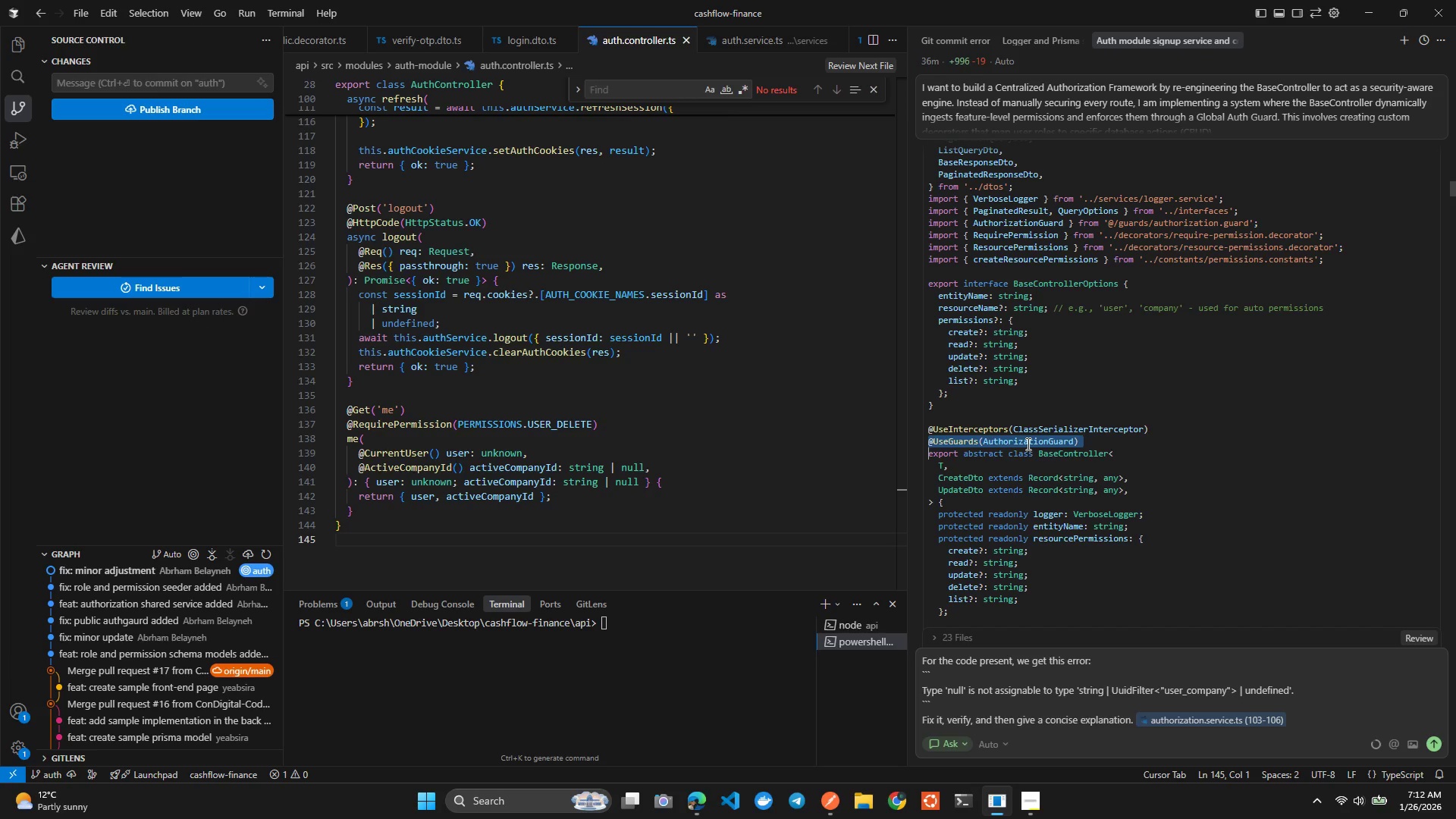 
key(Control+C)
 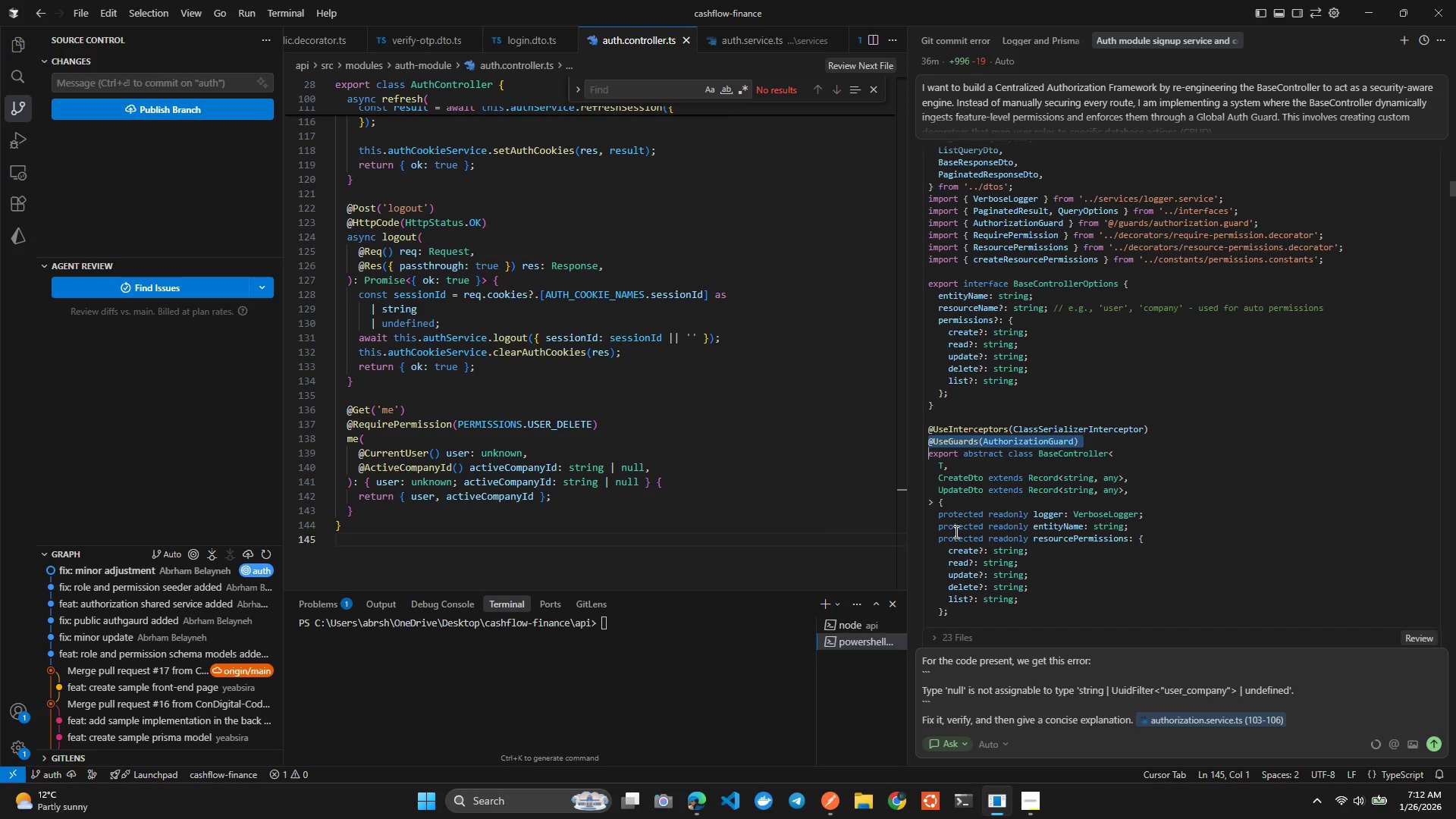 
wait(17.41)
 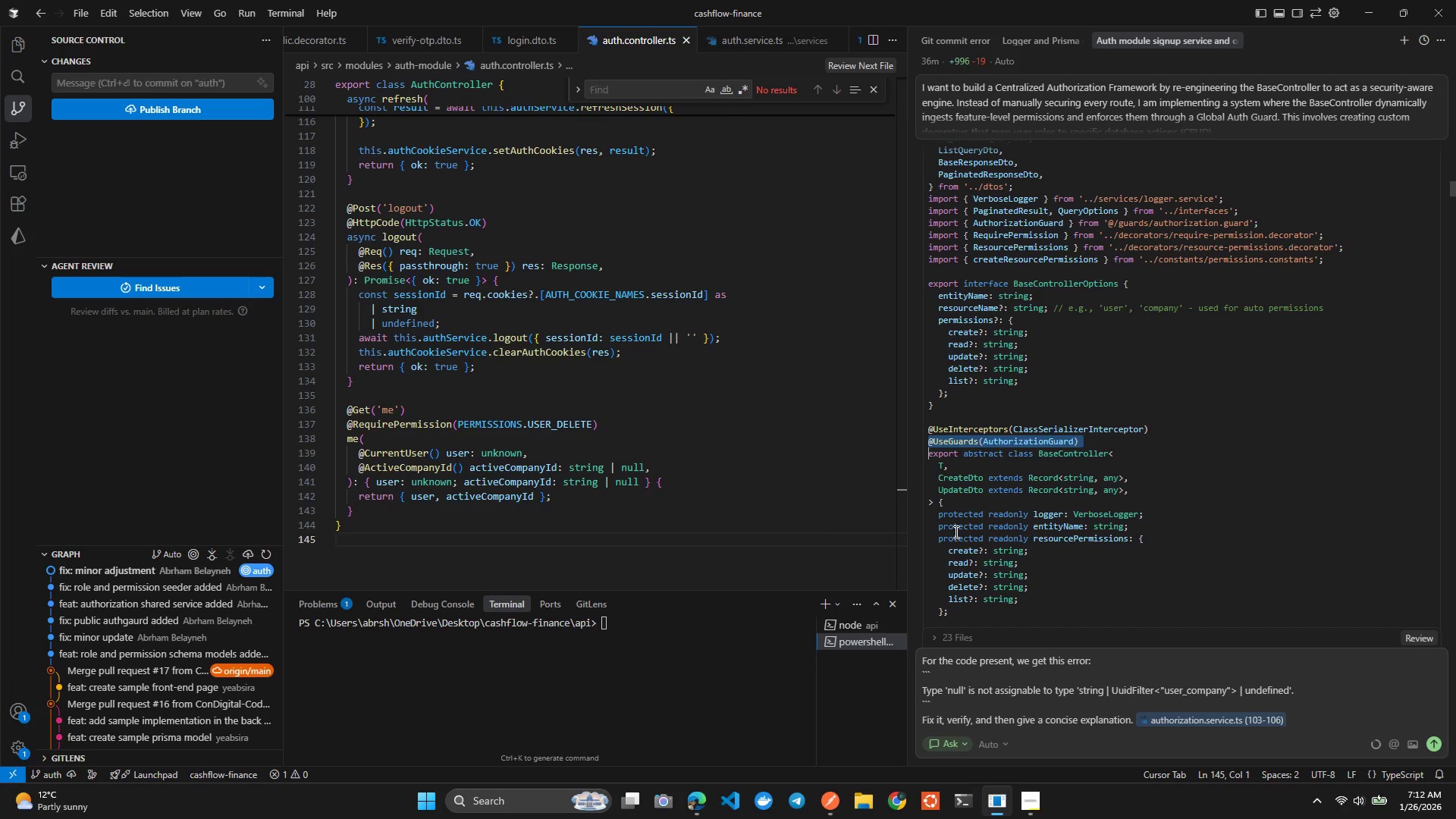 
left_click([13, 42])
 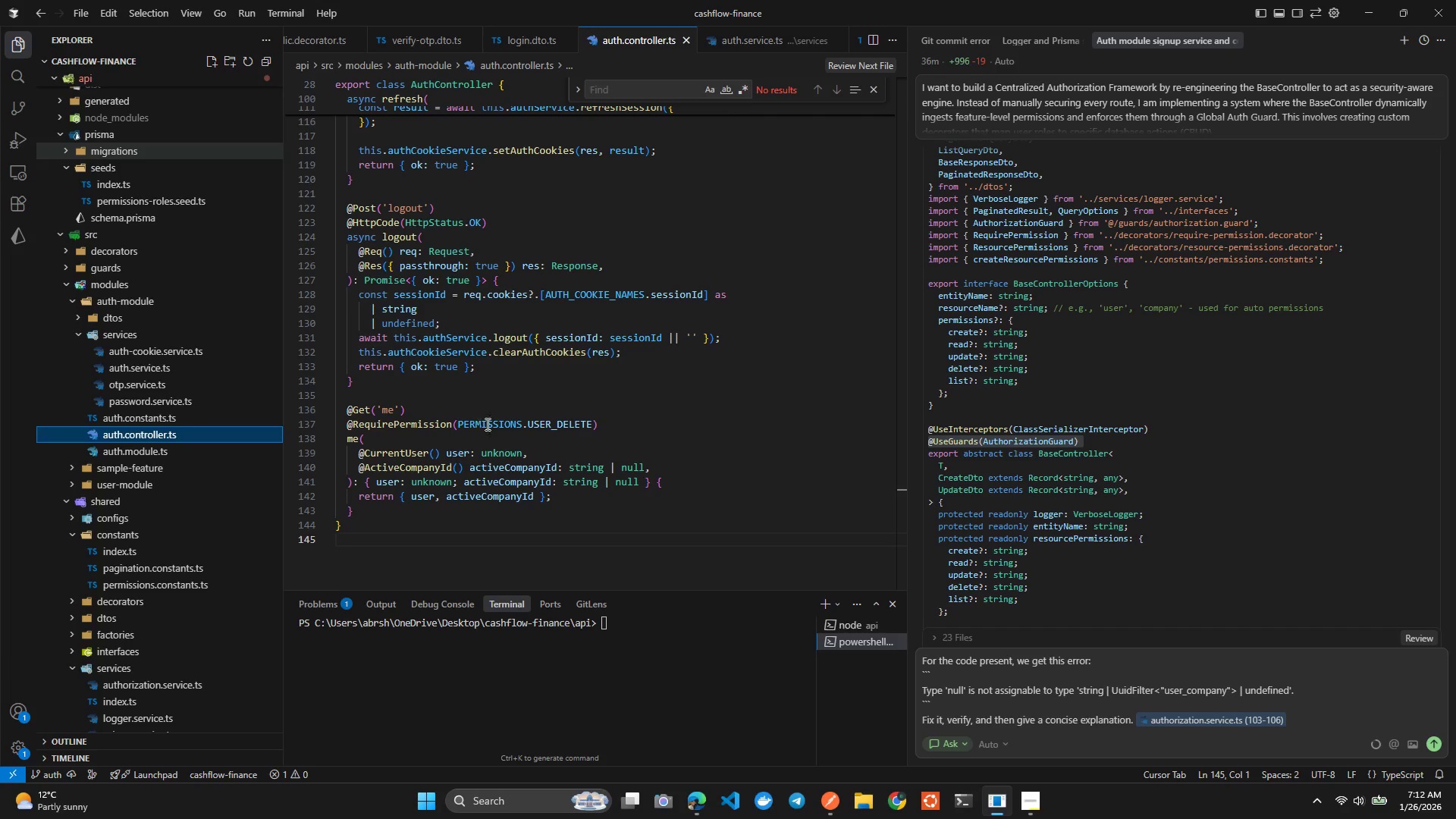 
left_click([513, 366])
 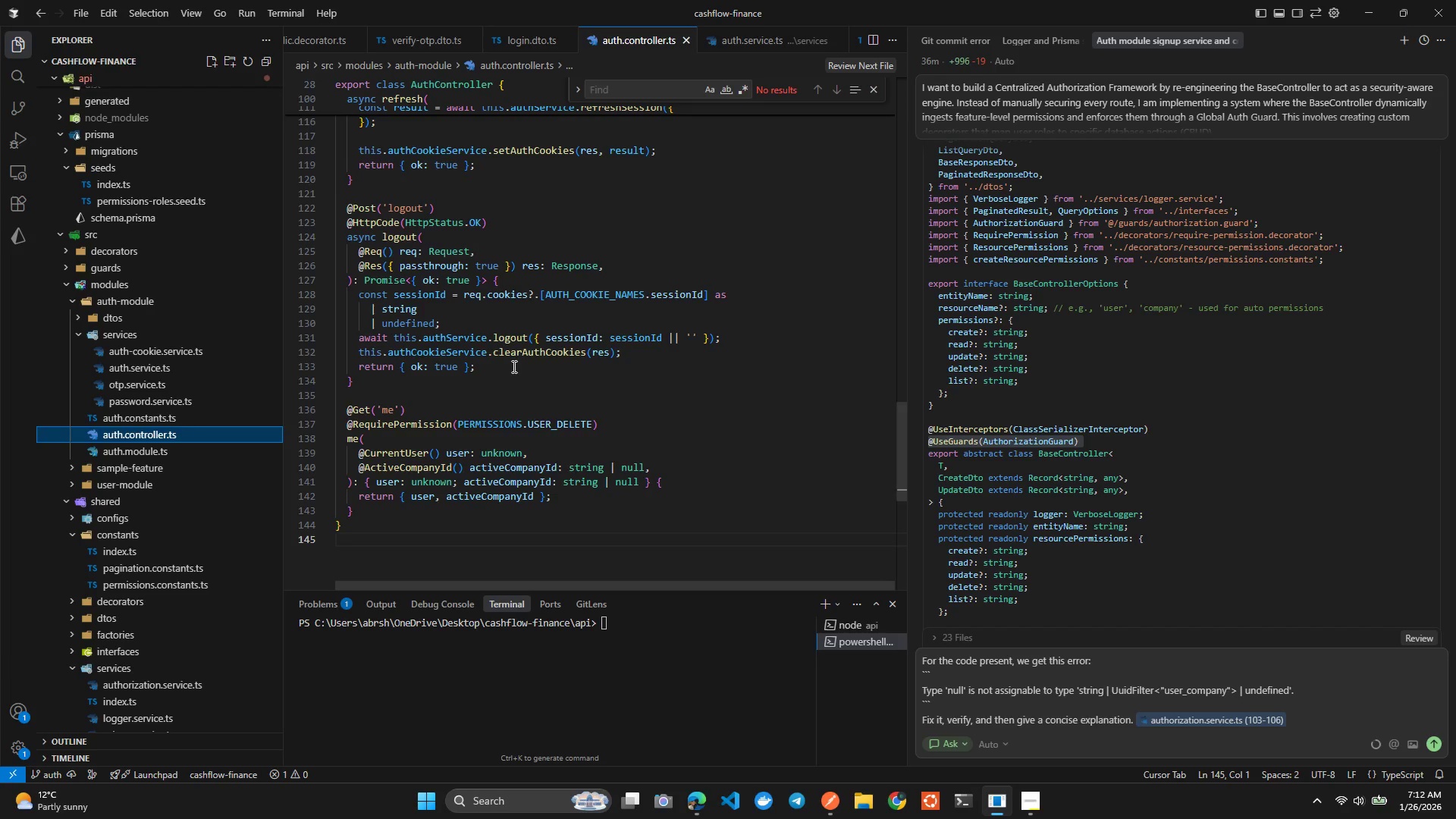 
scroll: coordinate [513, 366], scroll_direction: up, amount: 1.0
 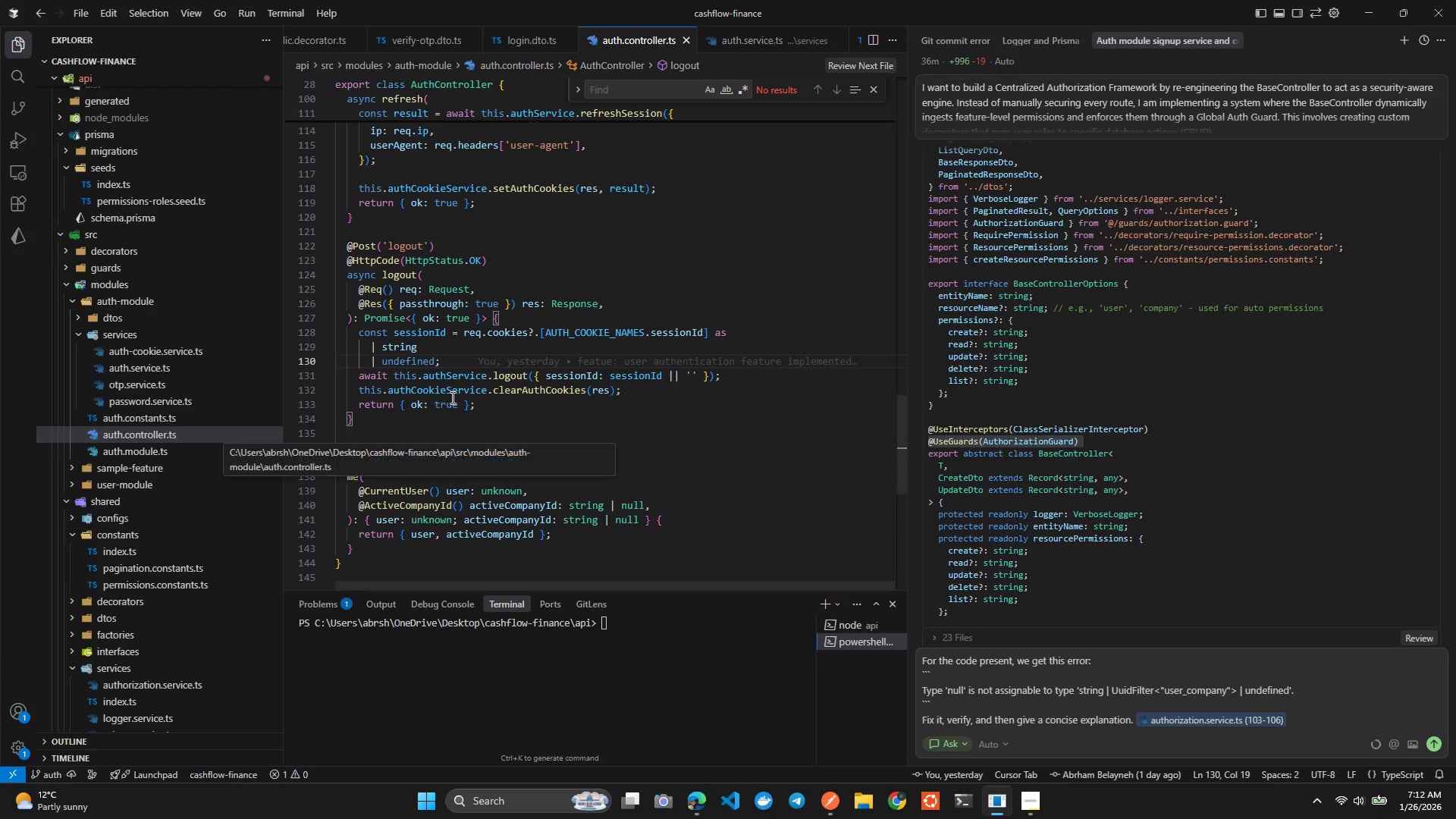 
scroll: coordinate [1323, 434], scroll_direction: down, amount: 12.0
 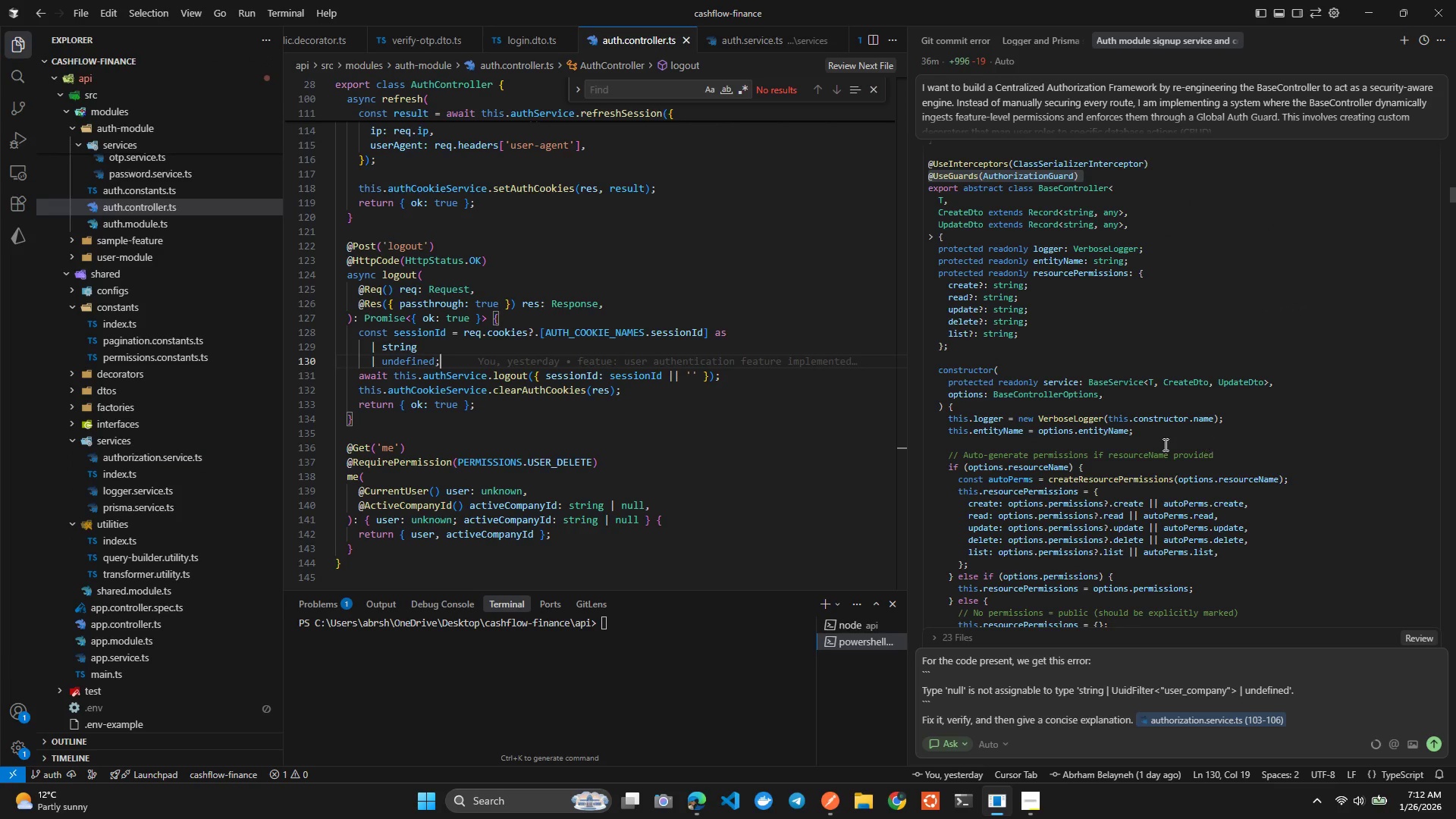 
scroll: coordinate [1079, 384], scroll_direction: up, amount: 6.0
 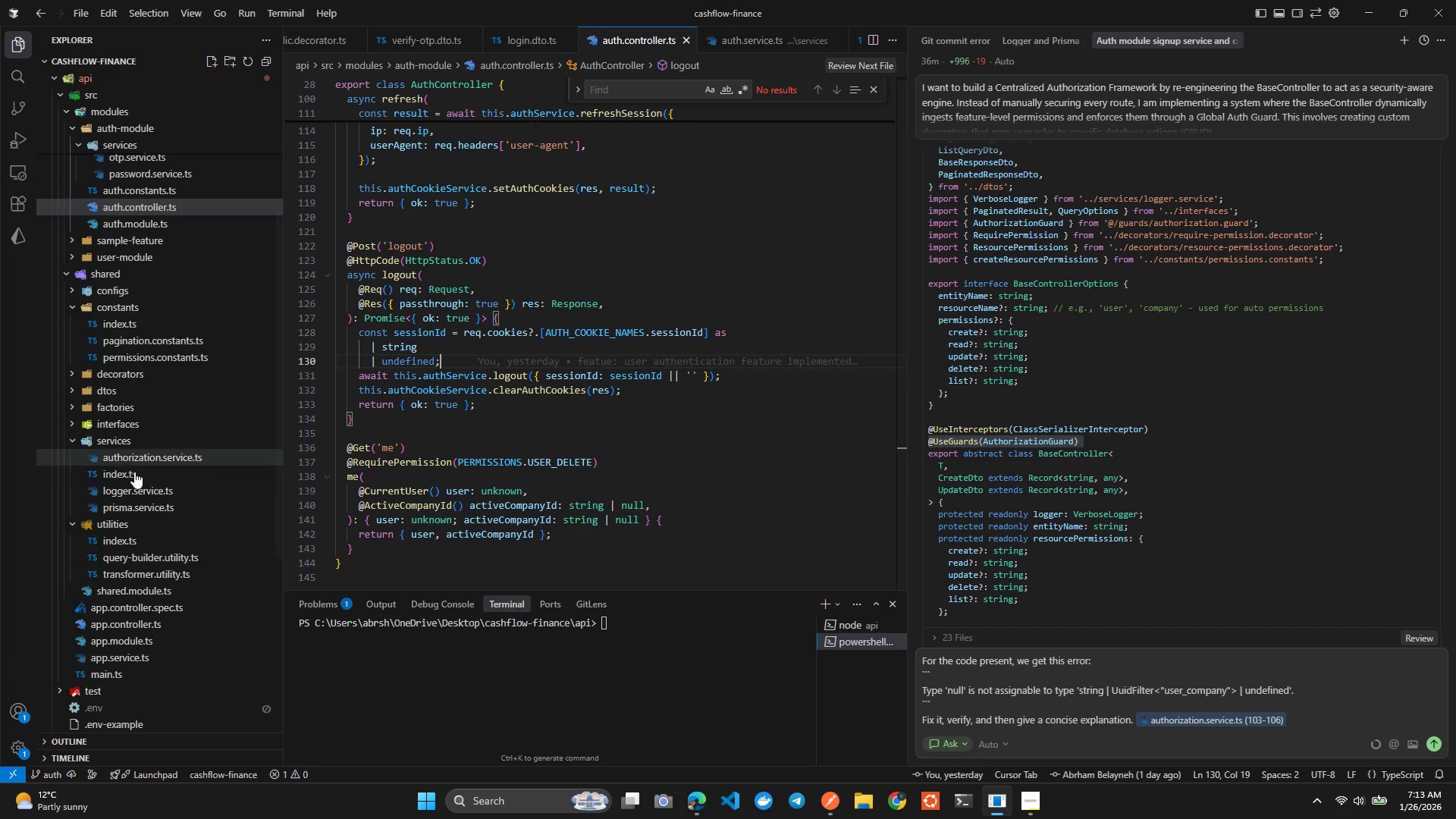 
scroll: coordinate [134, 594], scroll_direction: none, amount: 0.0
 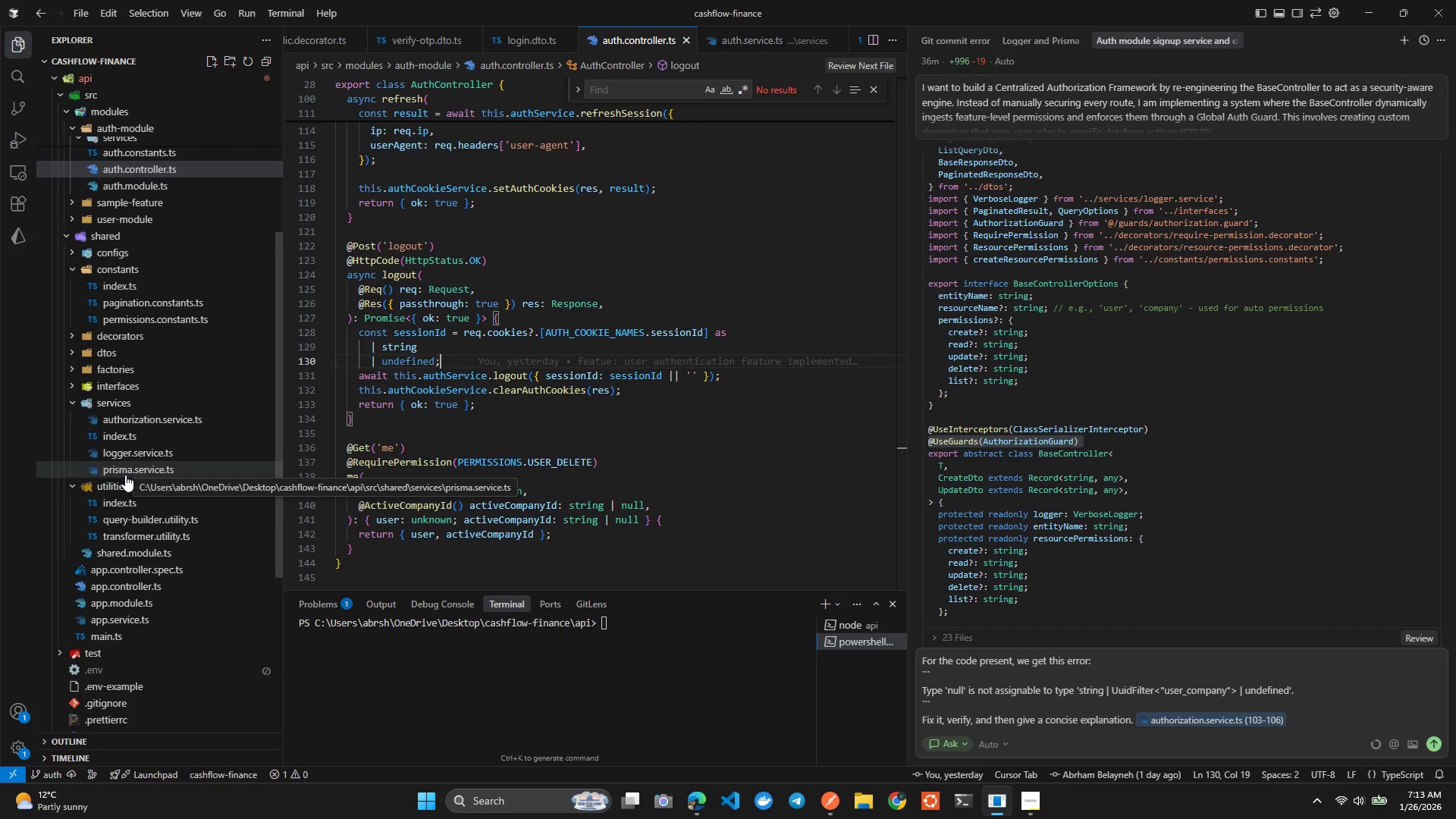 
wait(8.69)
 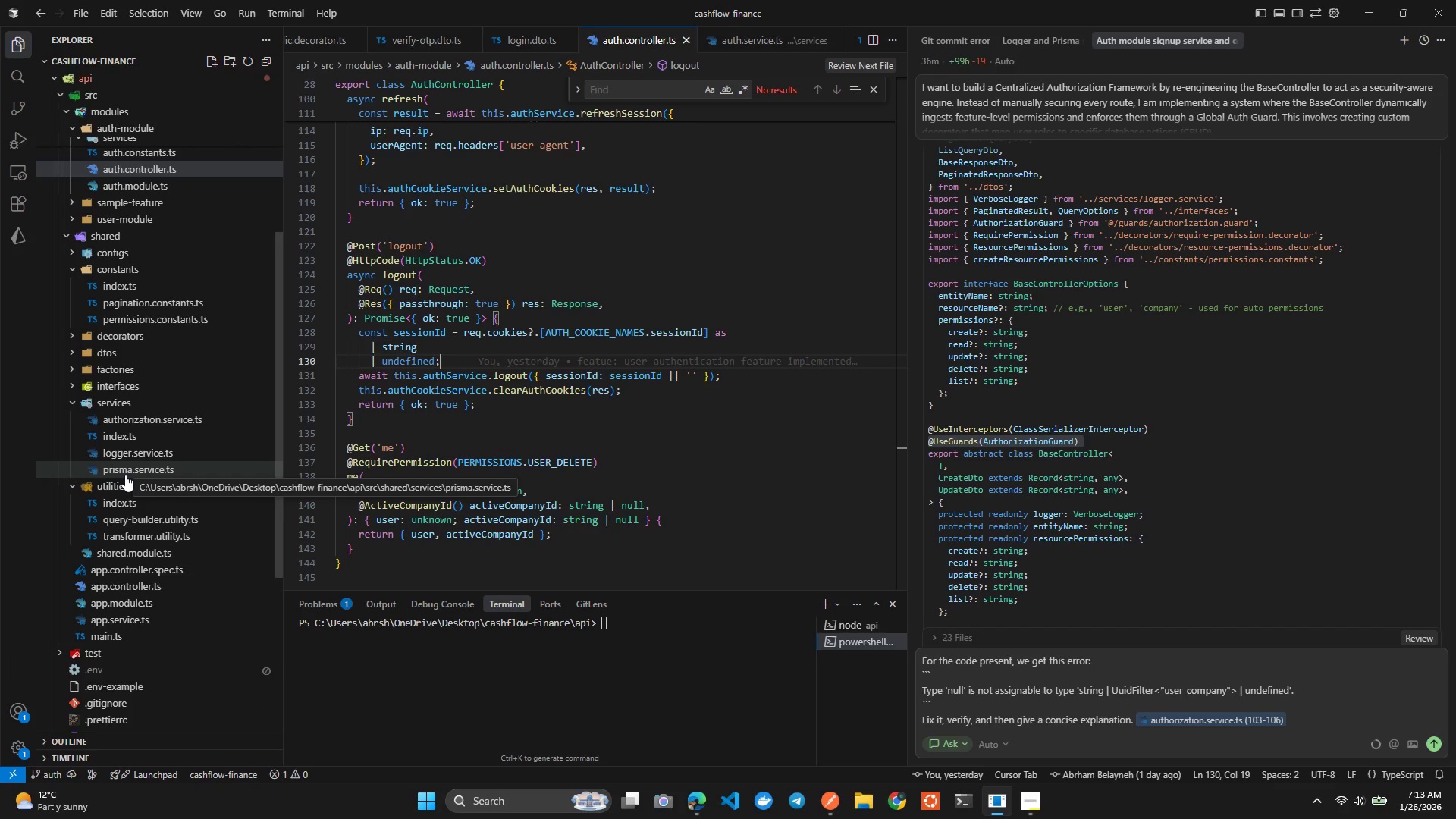 
left_click([117, 363])
 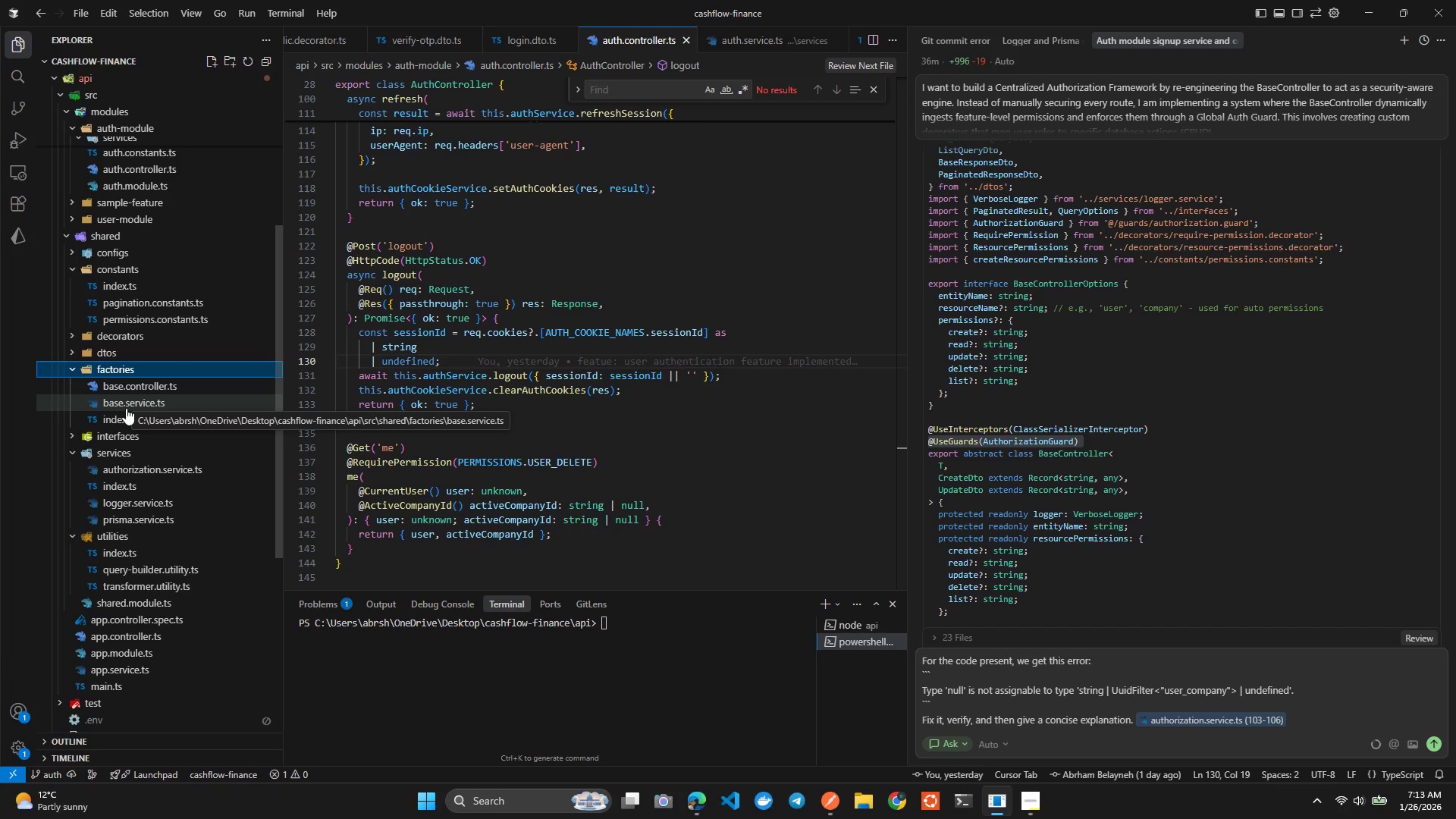 
left_click([140, 384])
 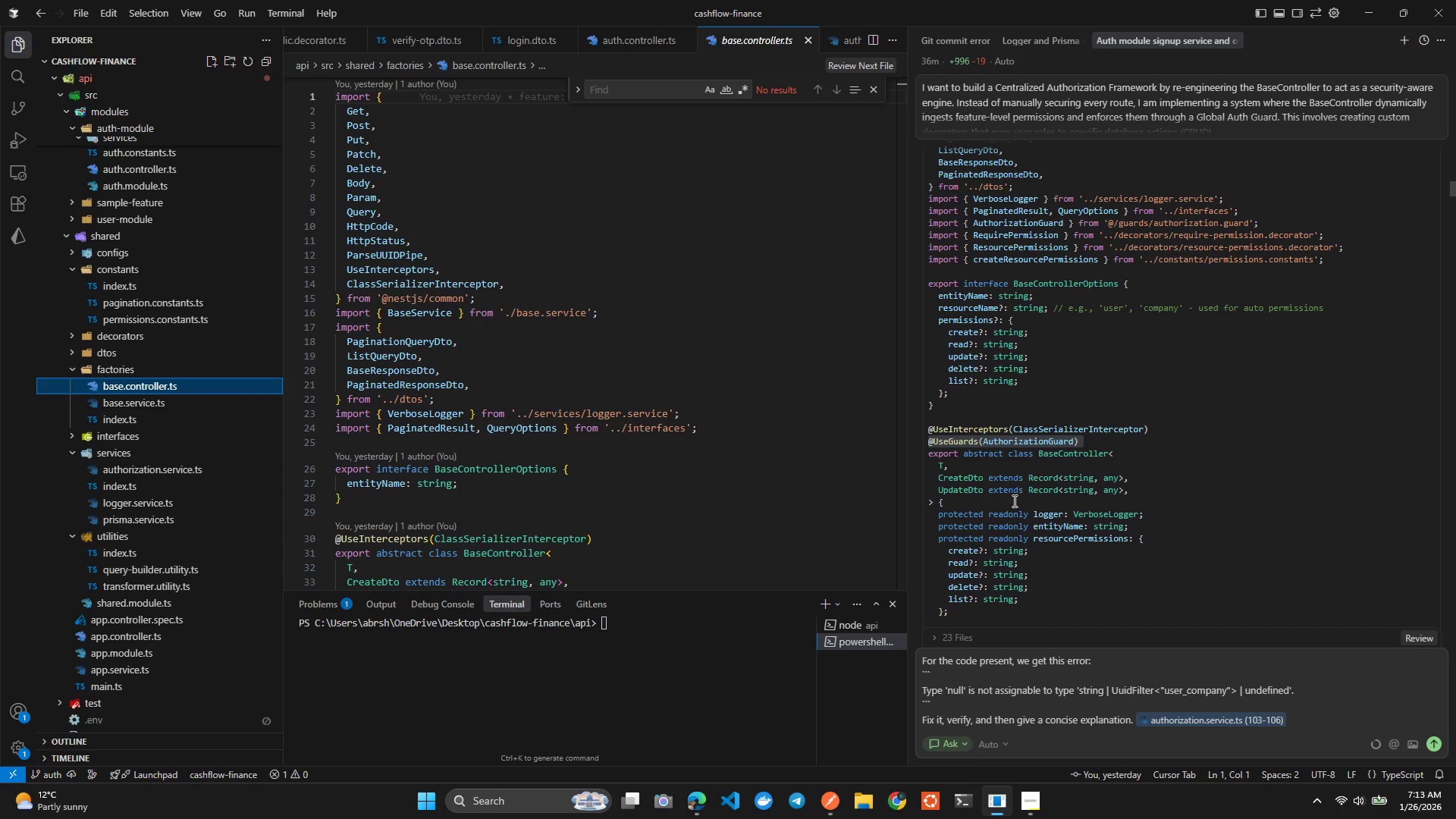 
scroll: coordinate [746, 498], scroll_direction: down, amount: 4.0
 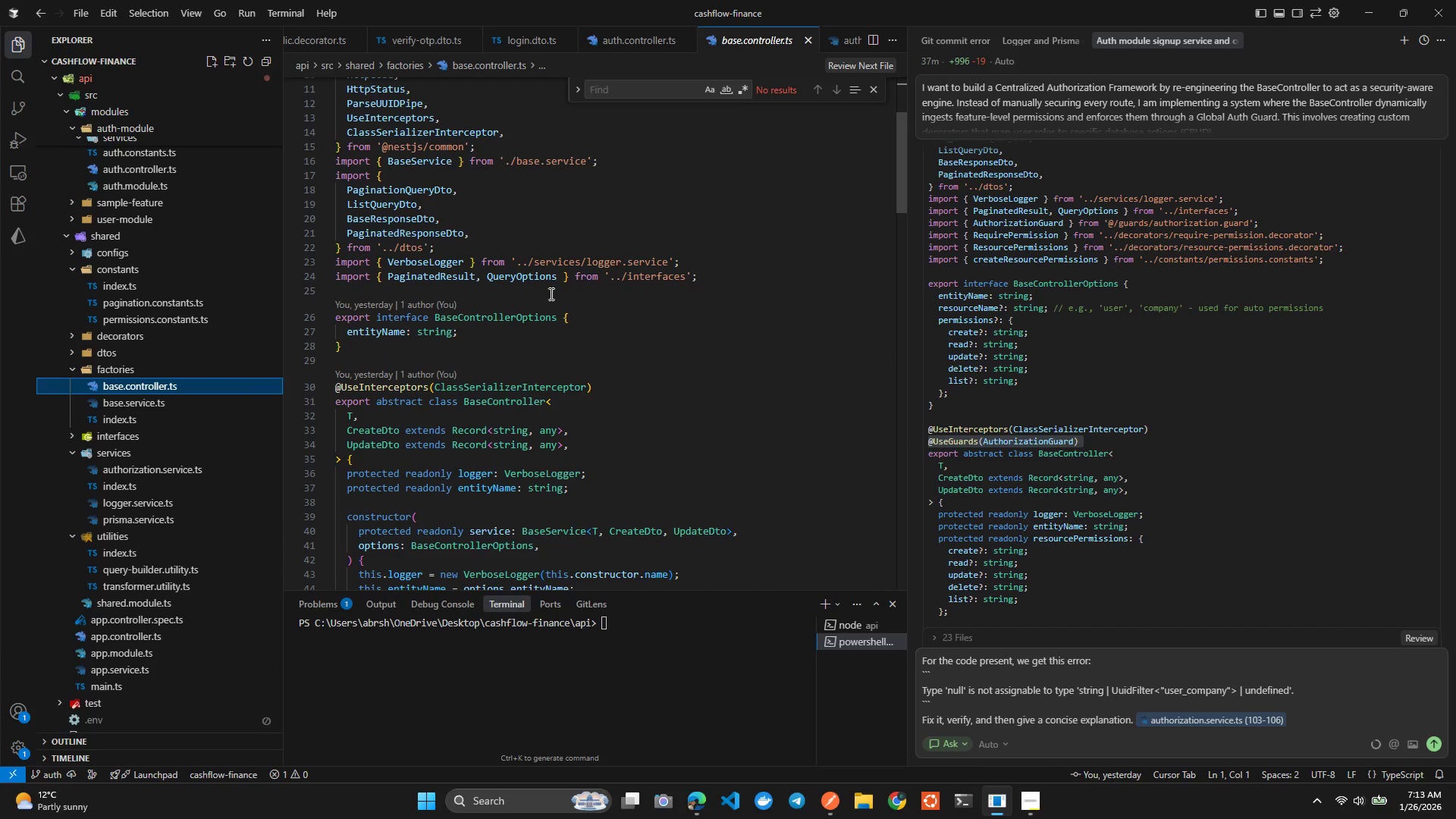 
wait(9.93)
 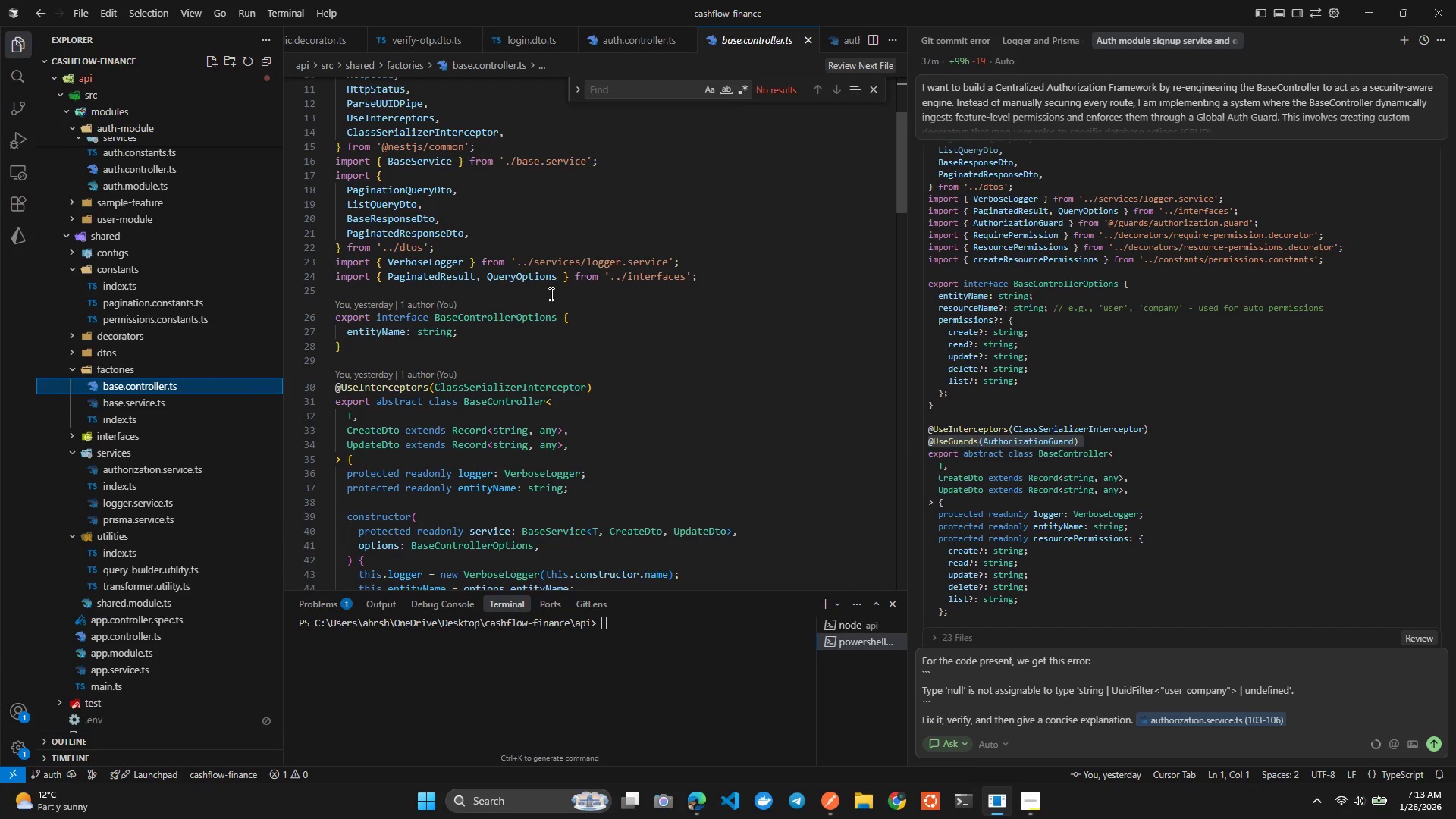 
left_click([389, 333])
 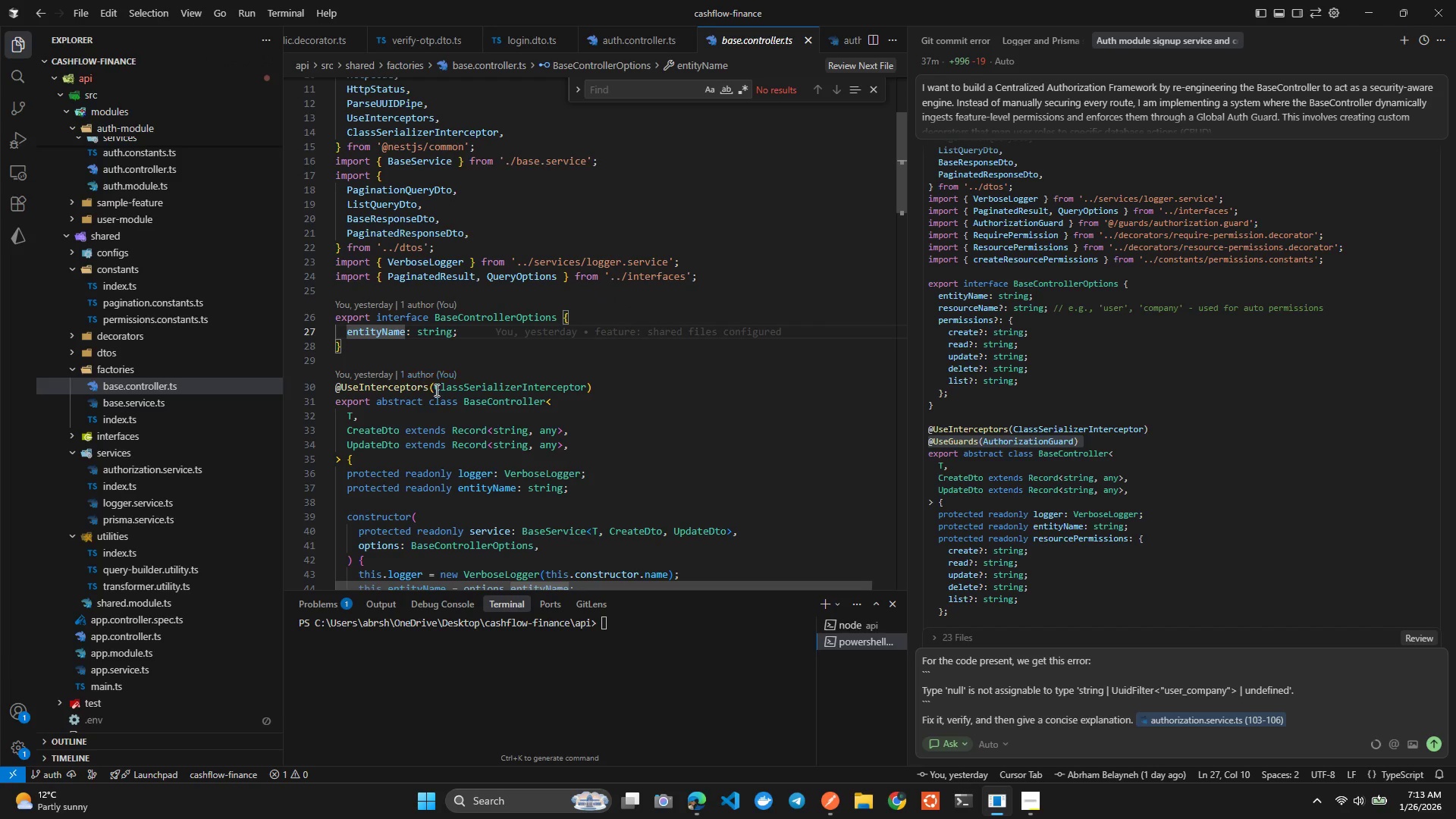 
scroll: coordinate [448, 420], scroll_direction: down, amount: 3.0
 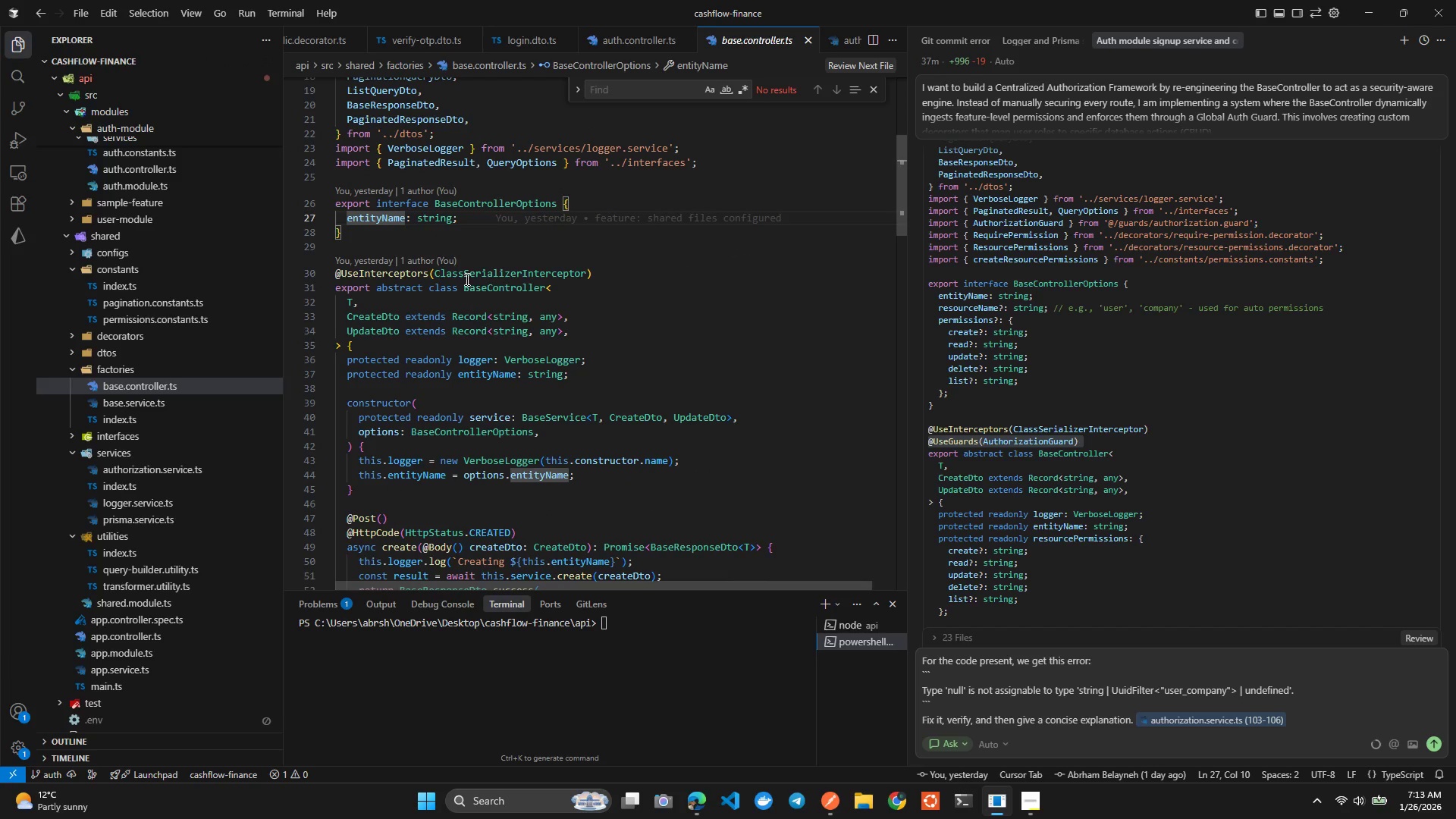 
left_click([470, 271])
 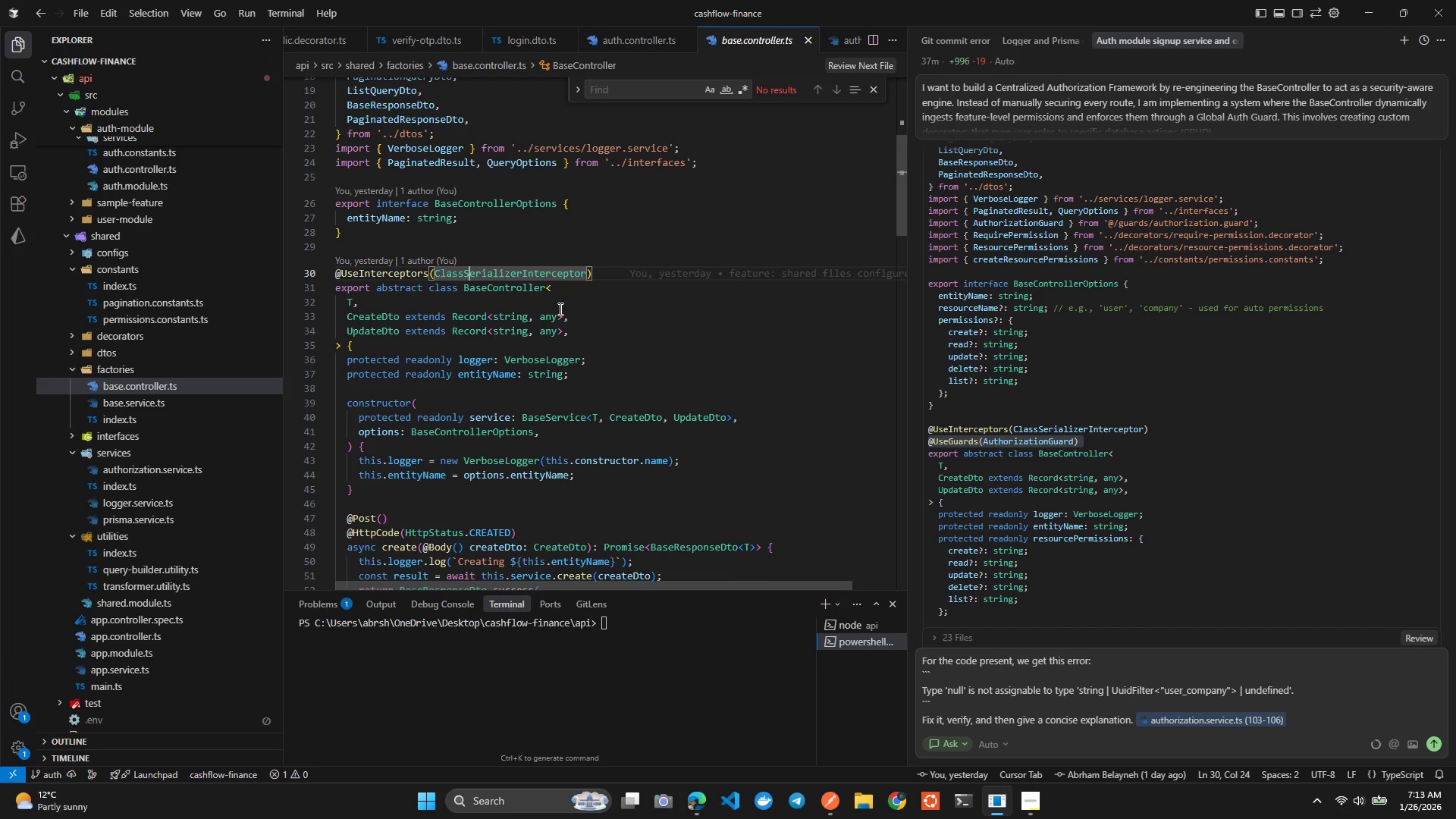 
mouse_move([659, 268])
 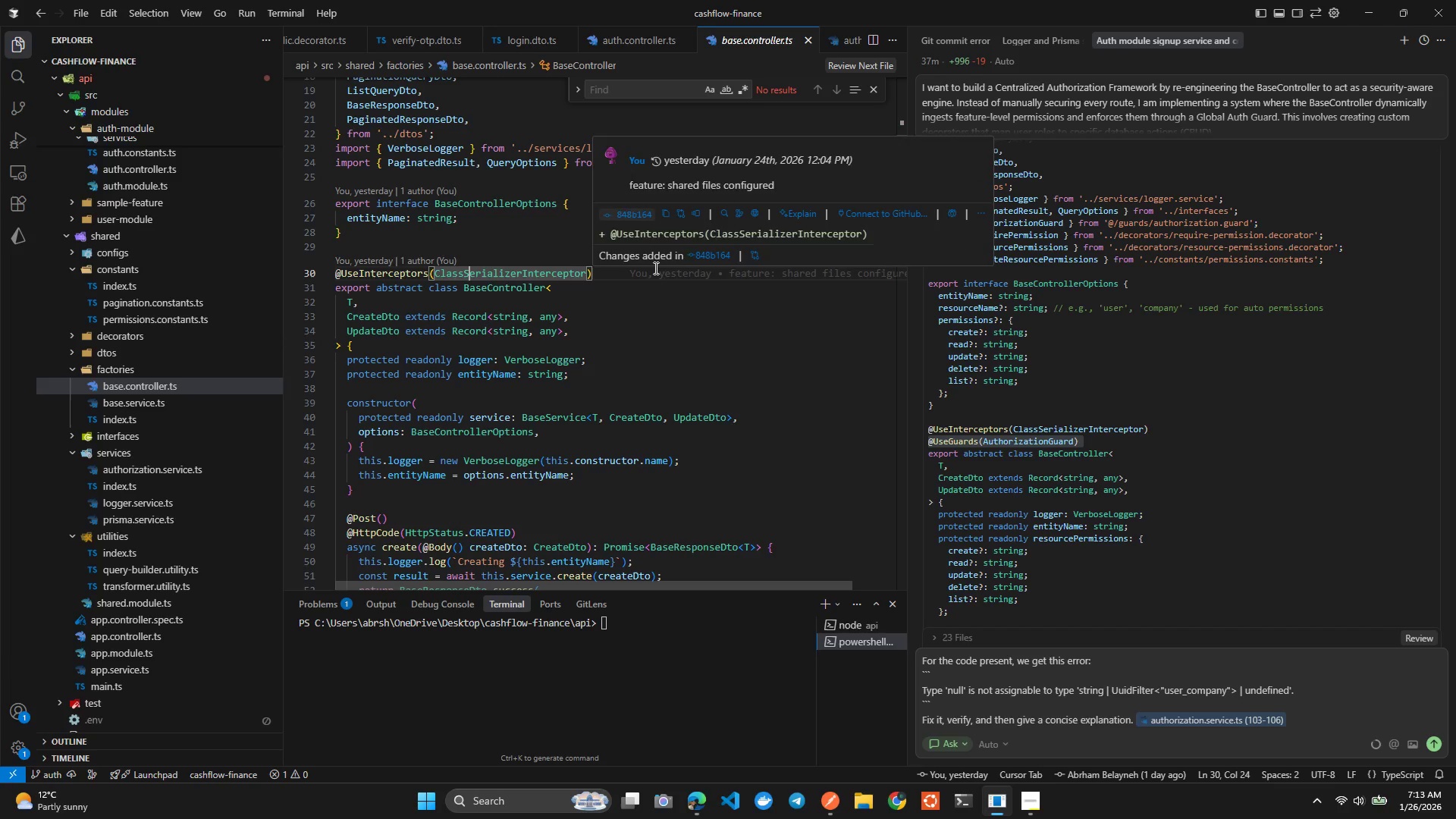 
left_click([654, 268])
 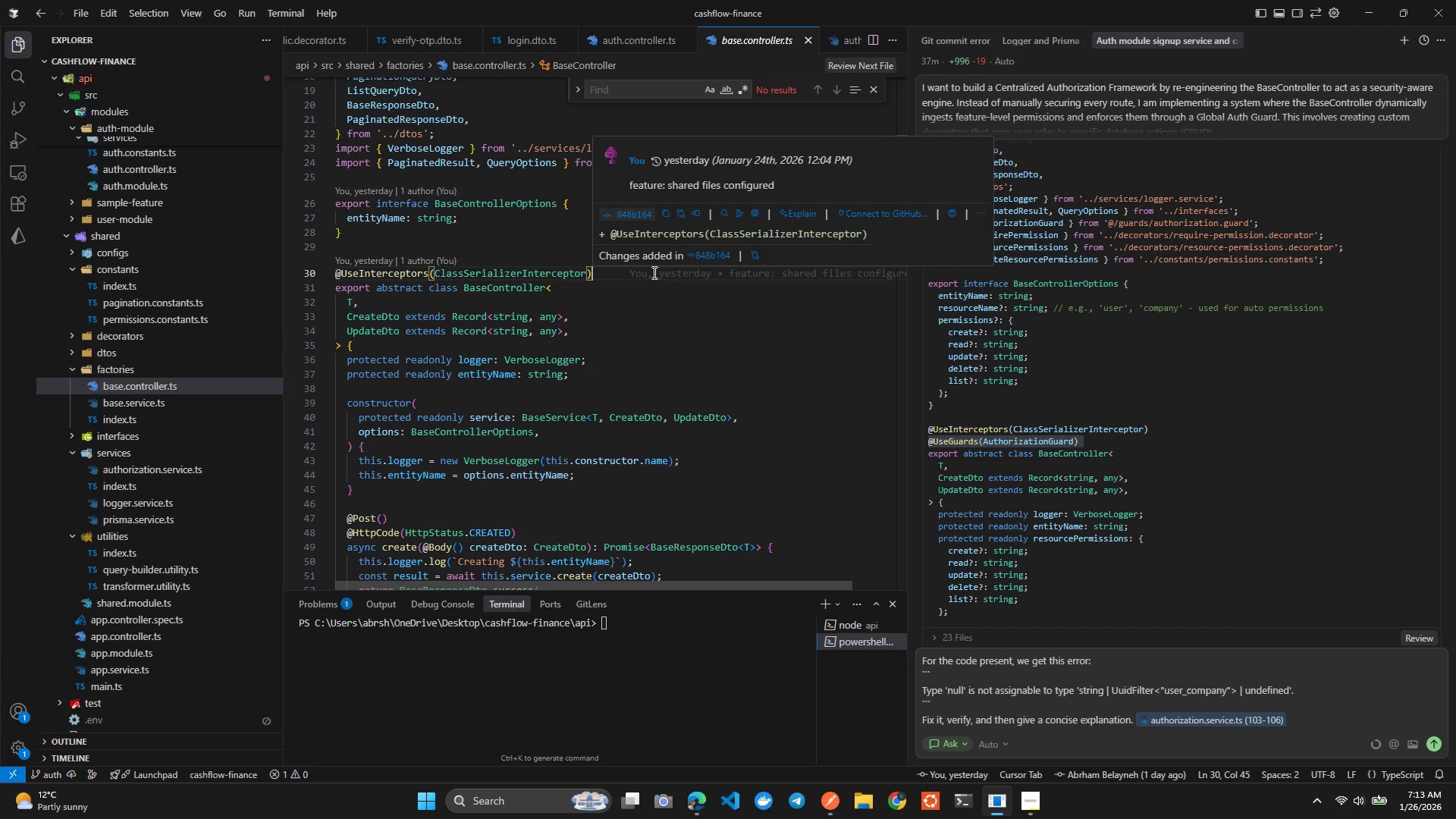 
key(Control+Enter)
 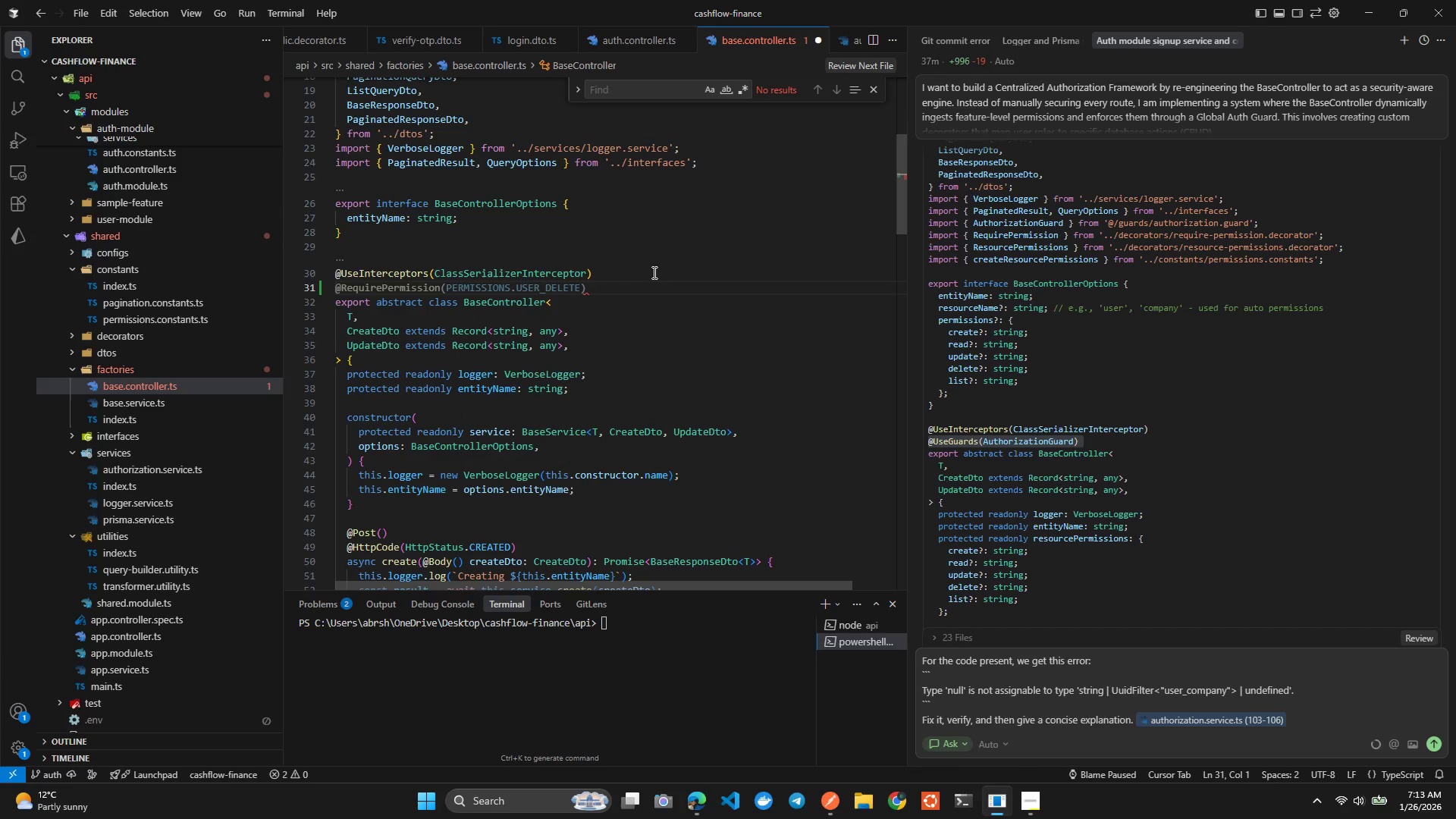 
key(Control+V)
 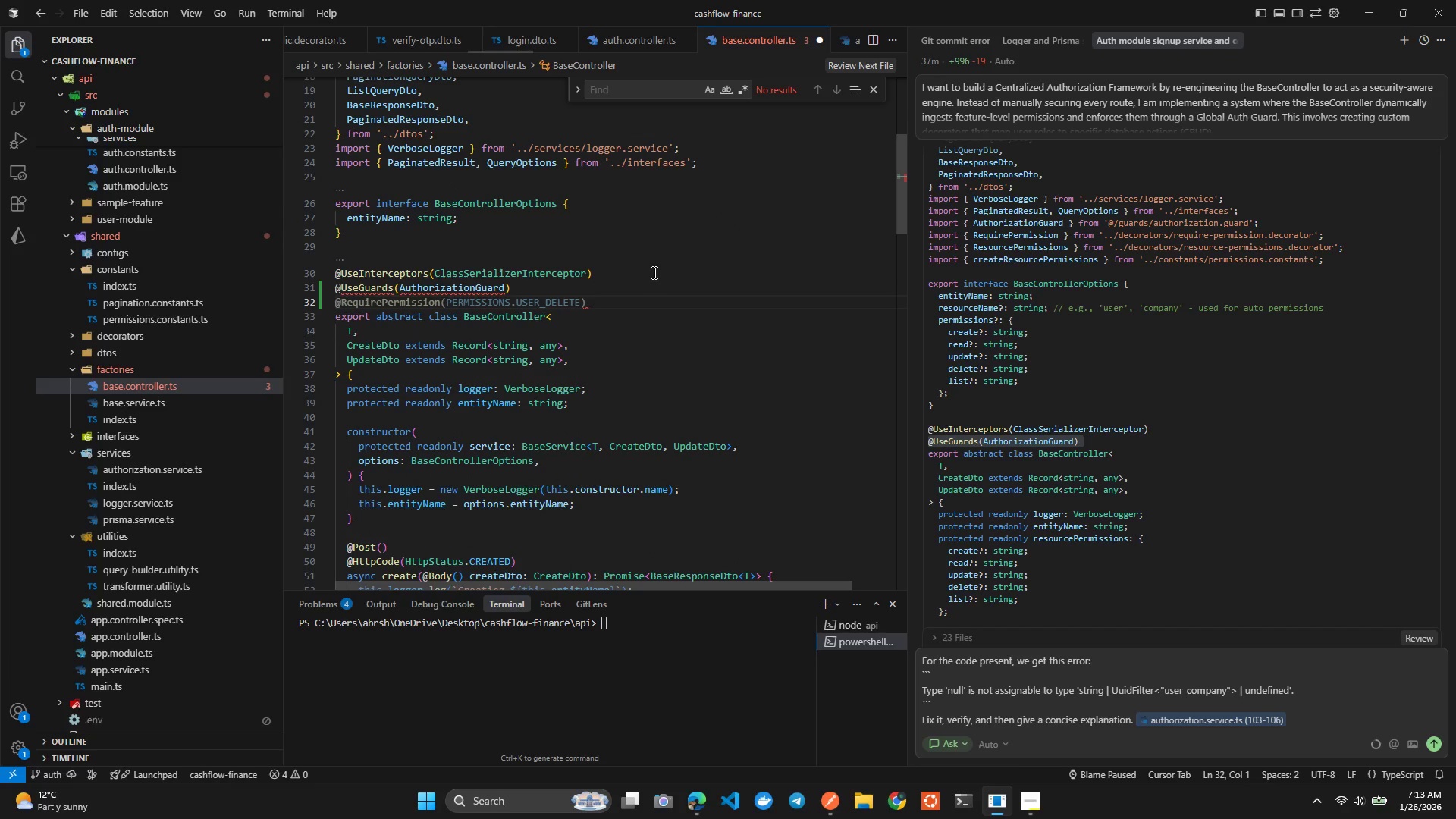 
key(Backspace)
 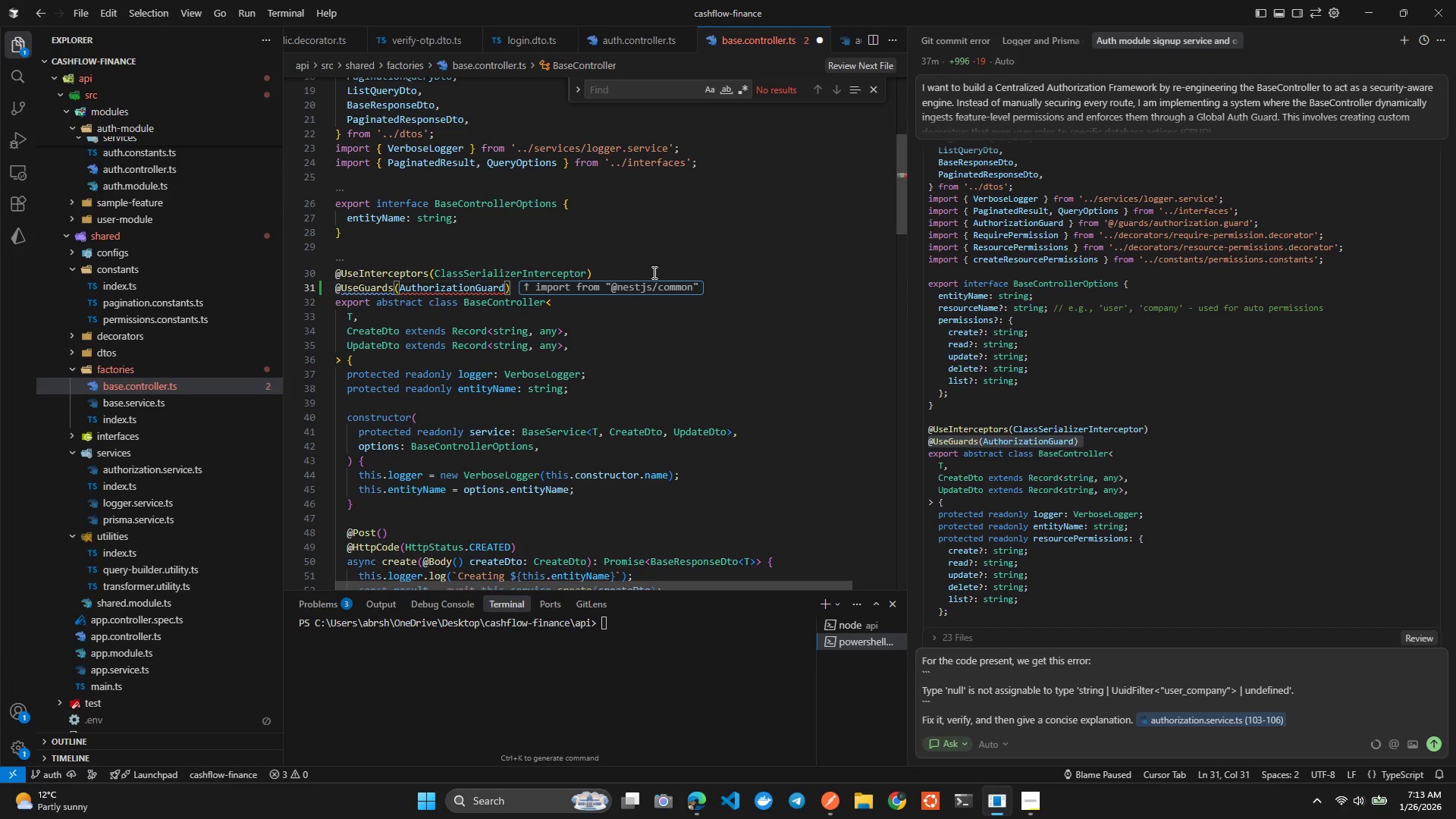 
hold_key(key=ArrowLeft, duration=0.98)
 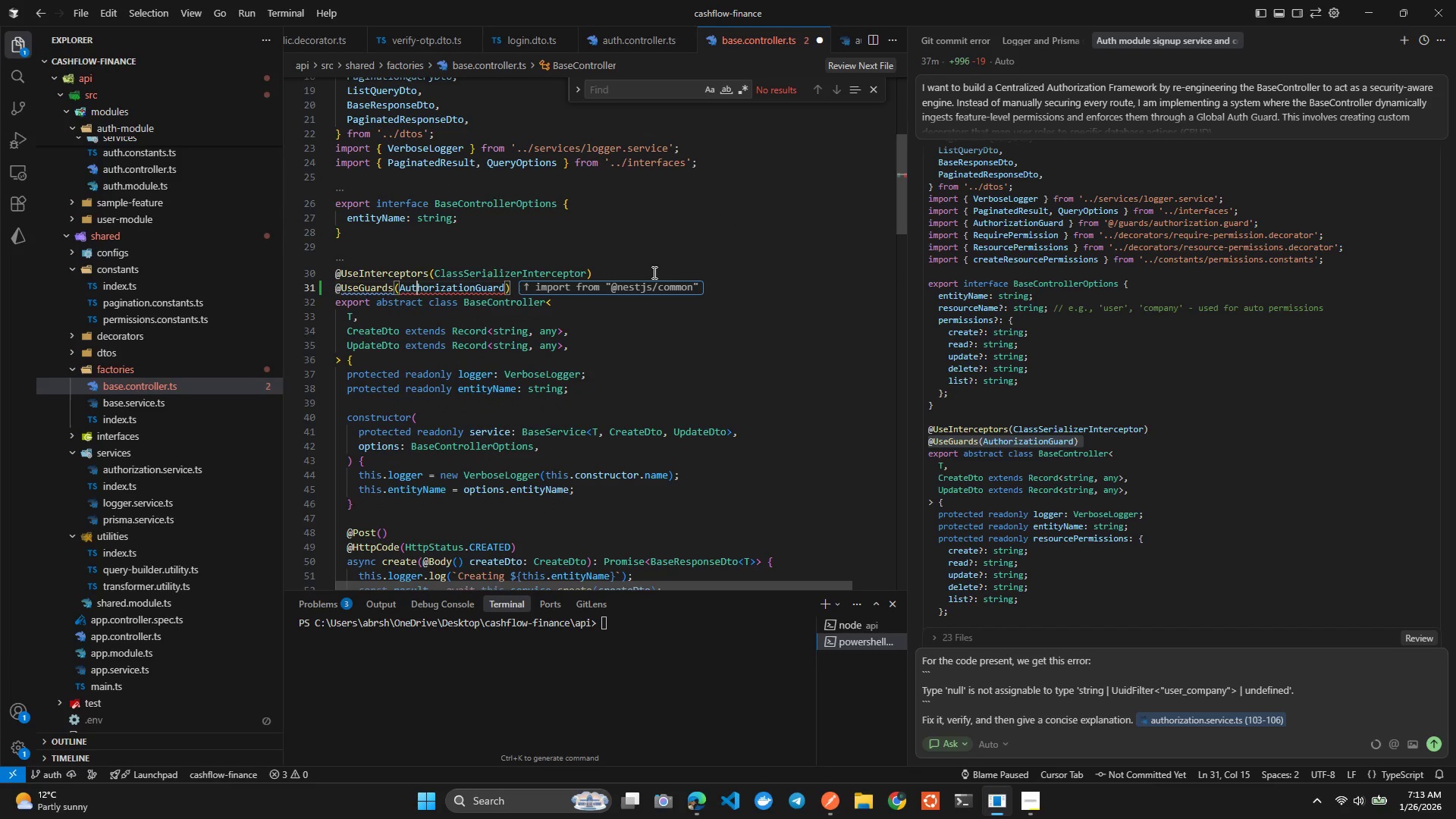 
key(ArrowLeft)
 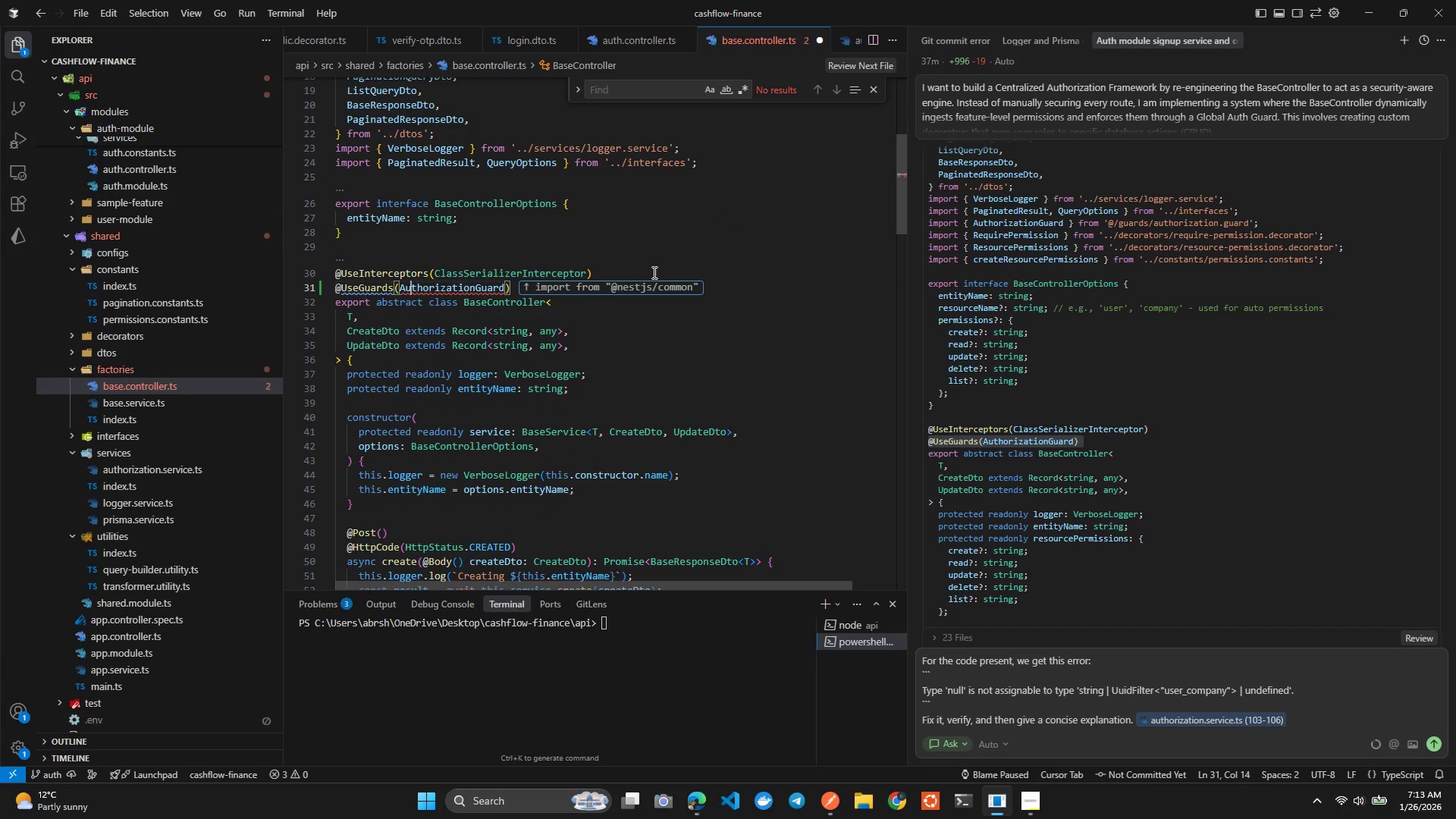 
key(ArrowLeft)
 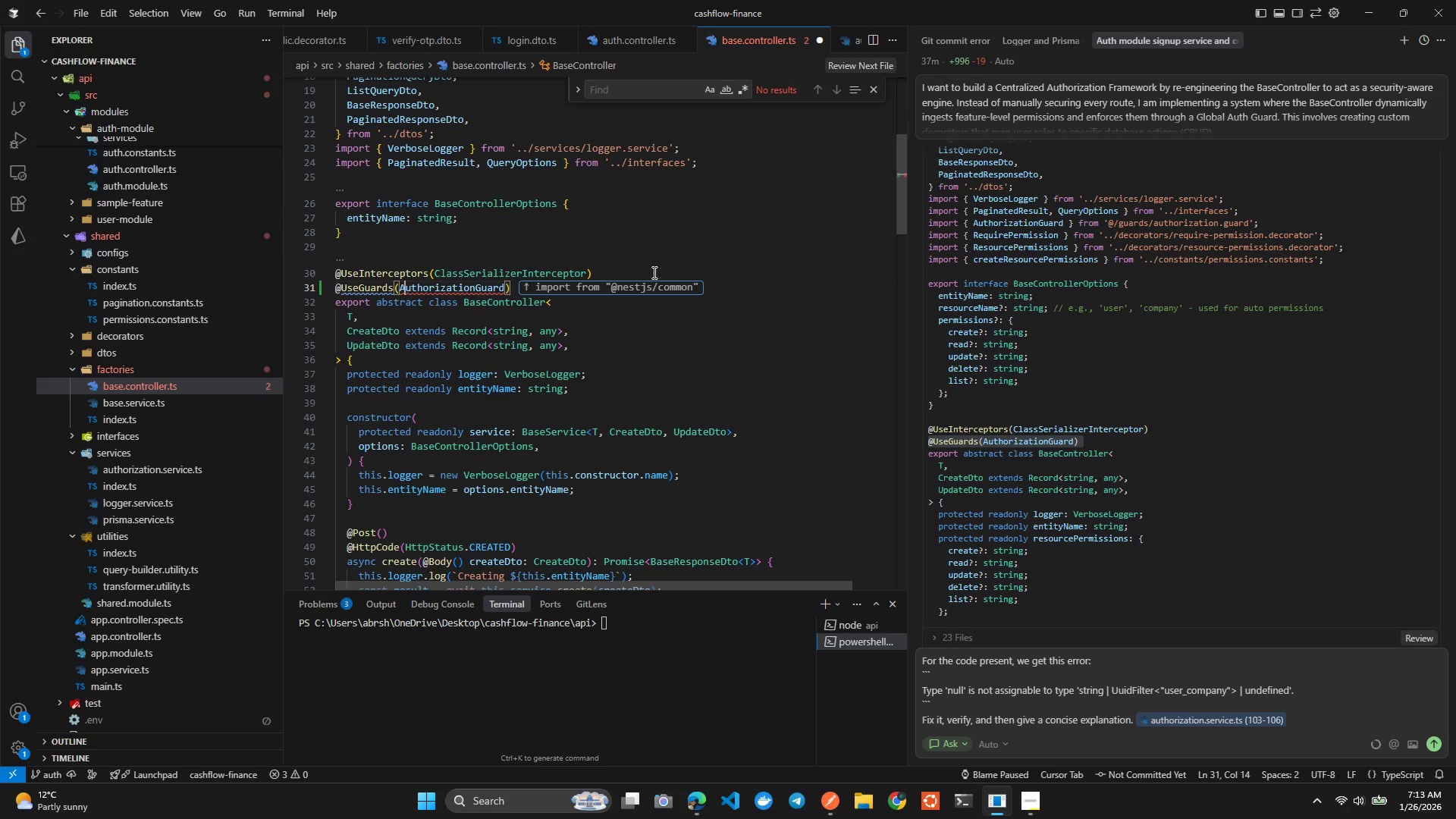 
key(ArrowLeft)
 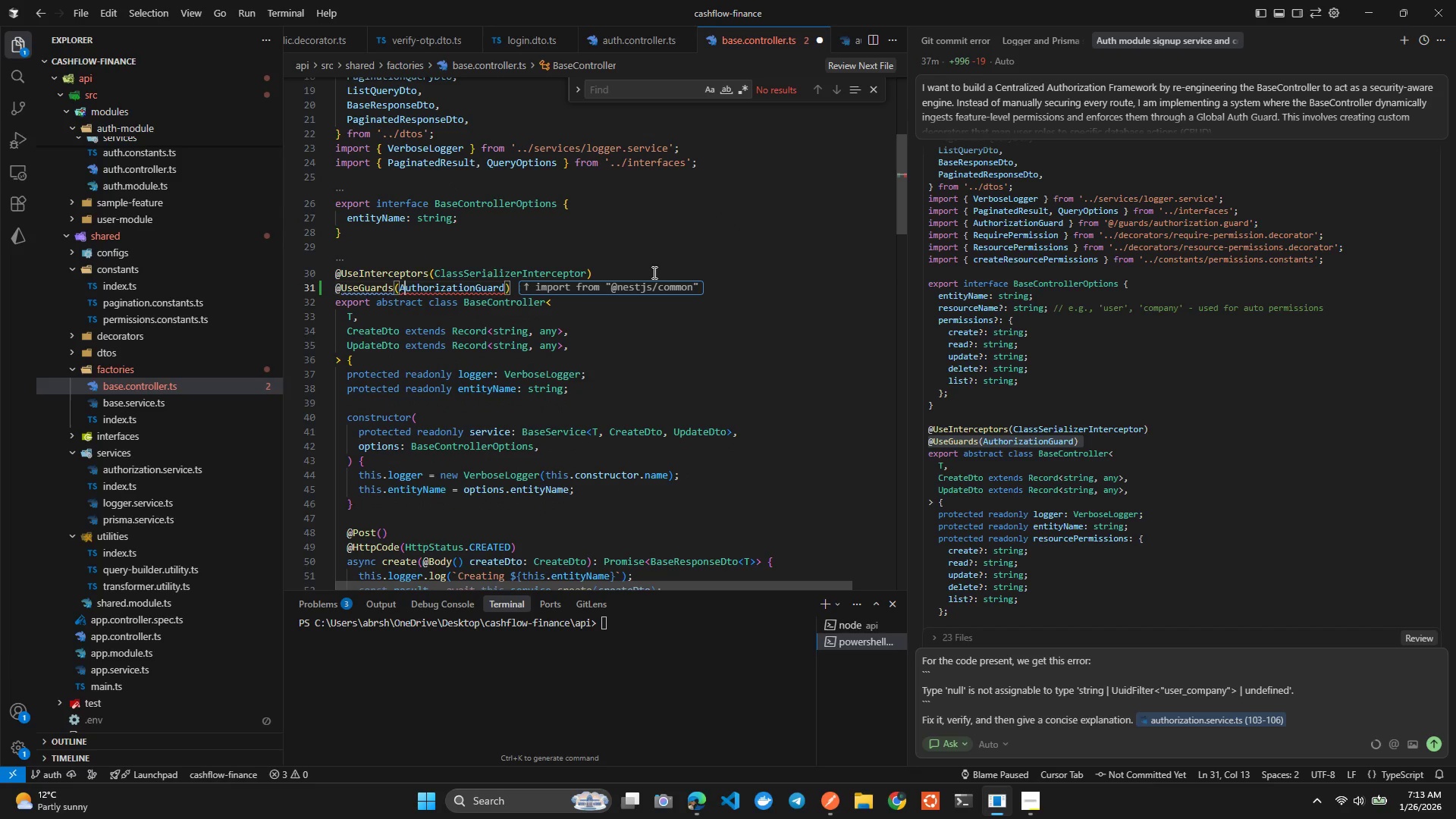 
key(ArrowLeft)
 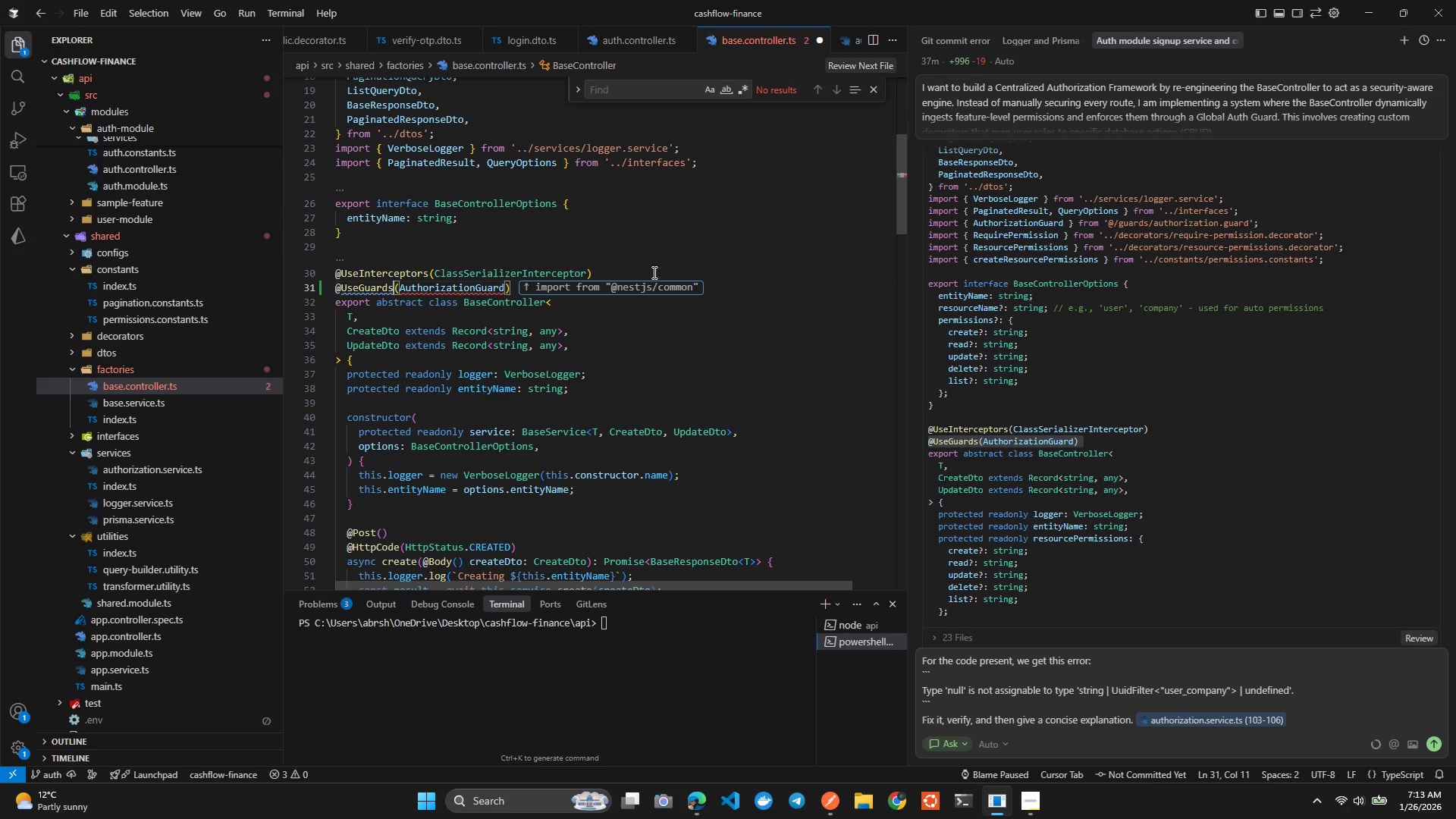 
key(Control+ControlLeft)
 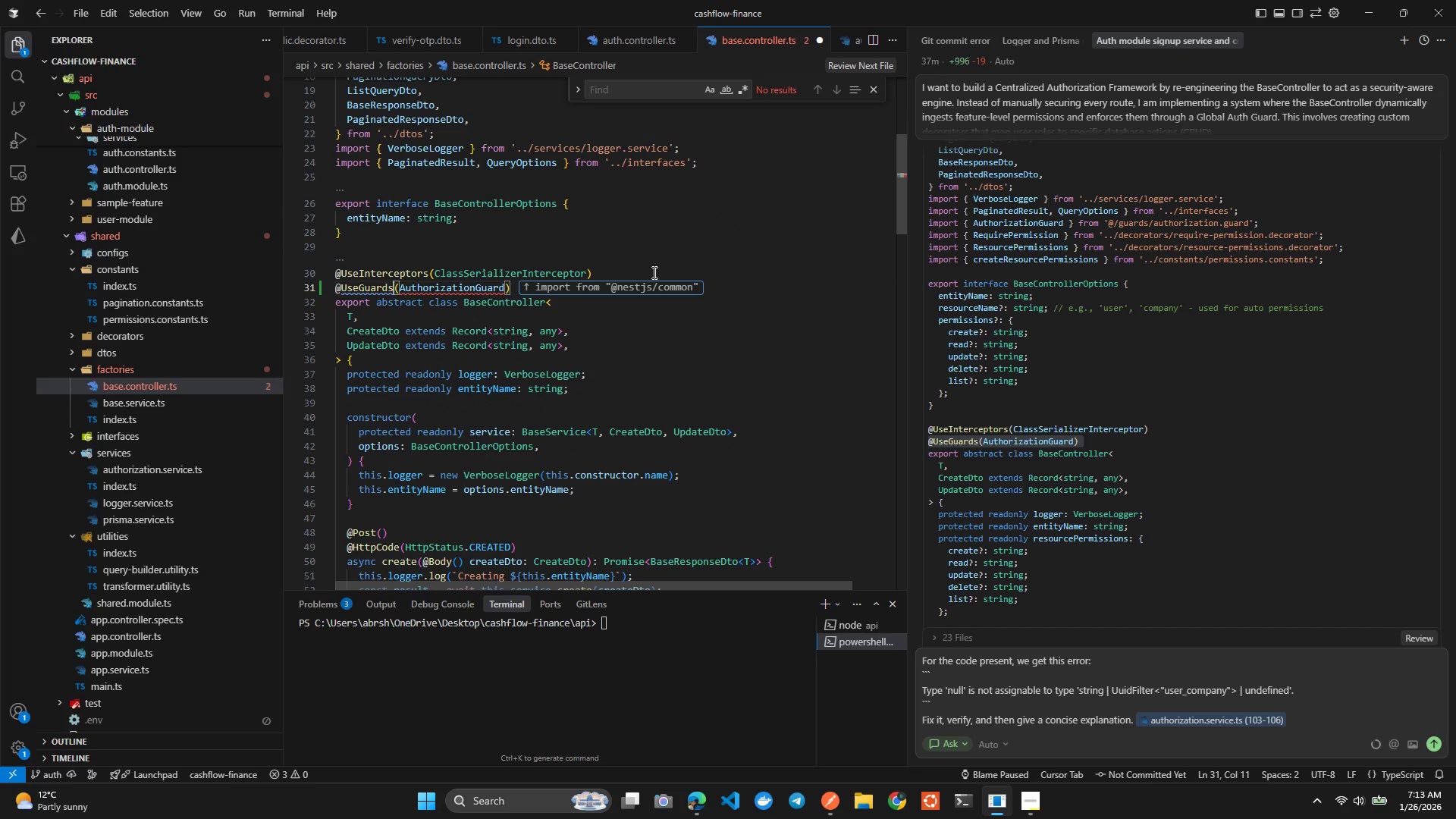 
key(Control+Space)
 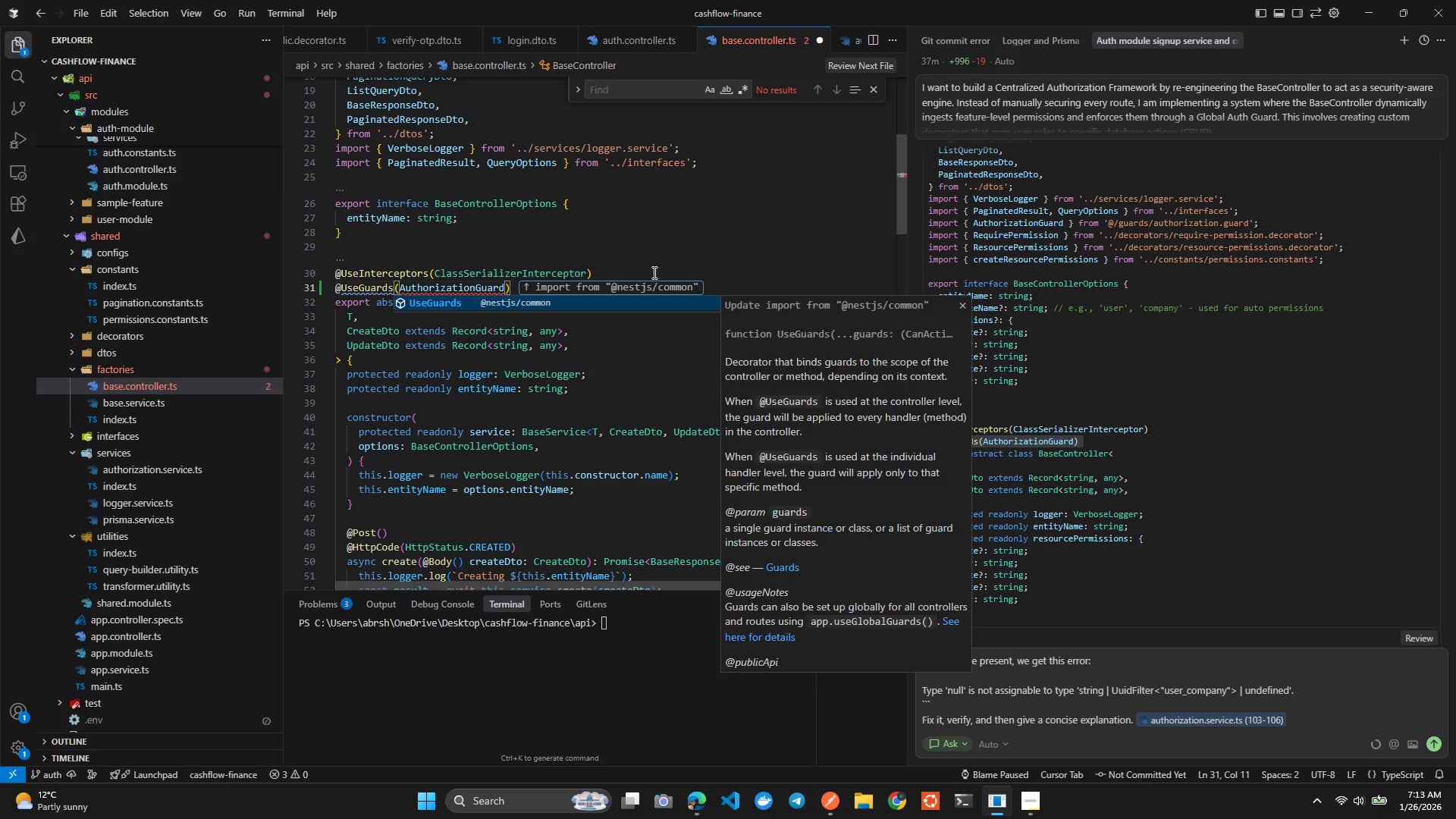 
key(Enter)
 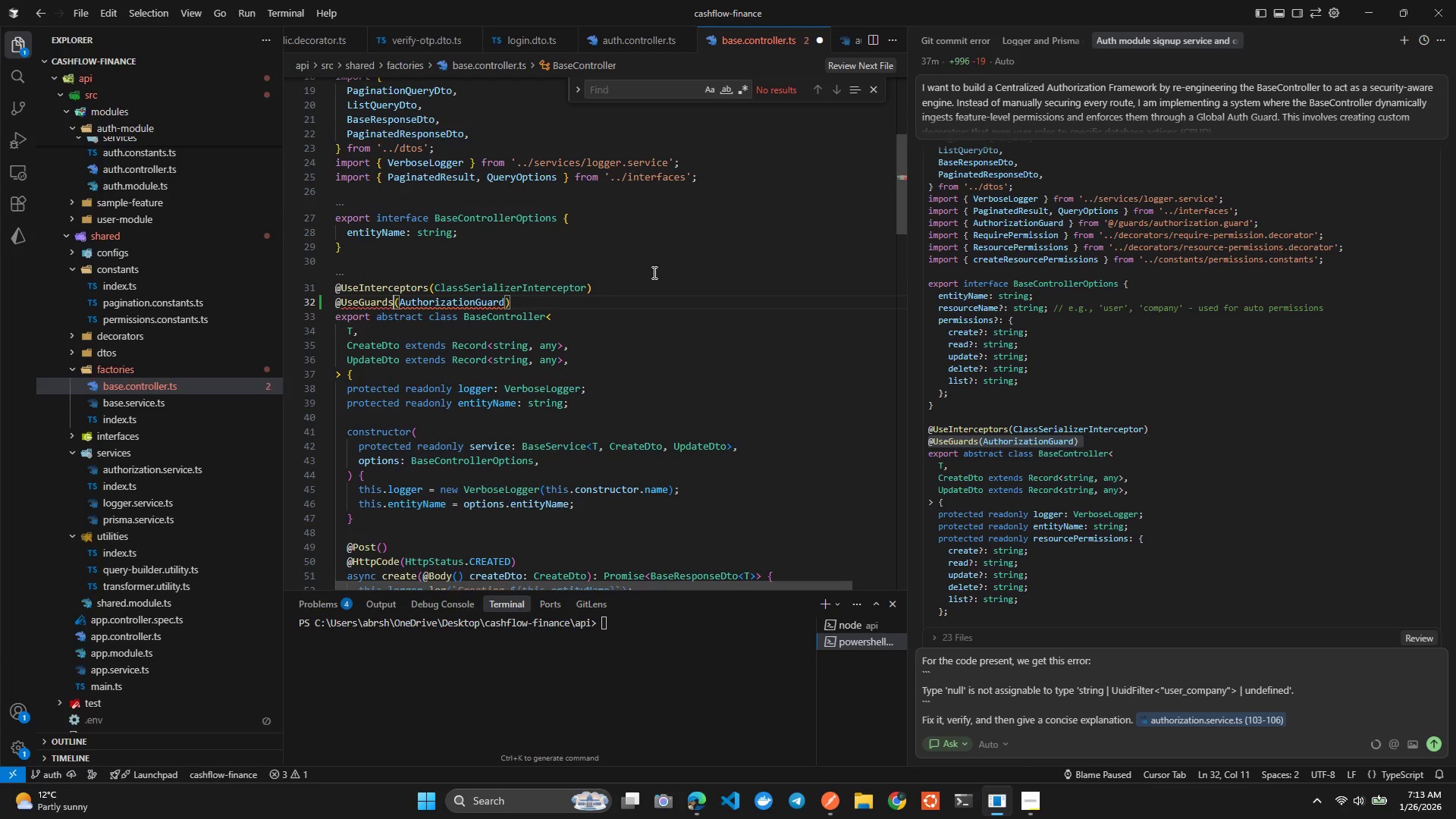 
hold_key(key=ArrowRight, duration=1.12)
 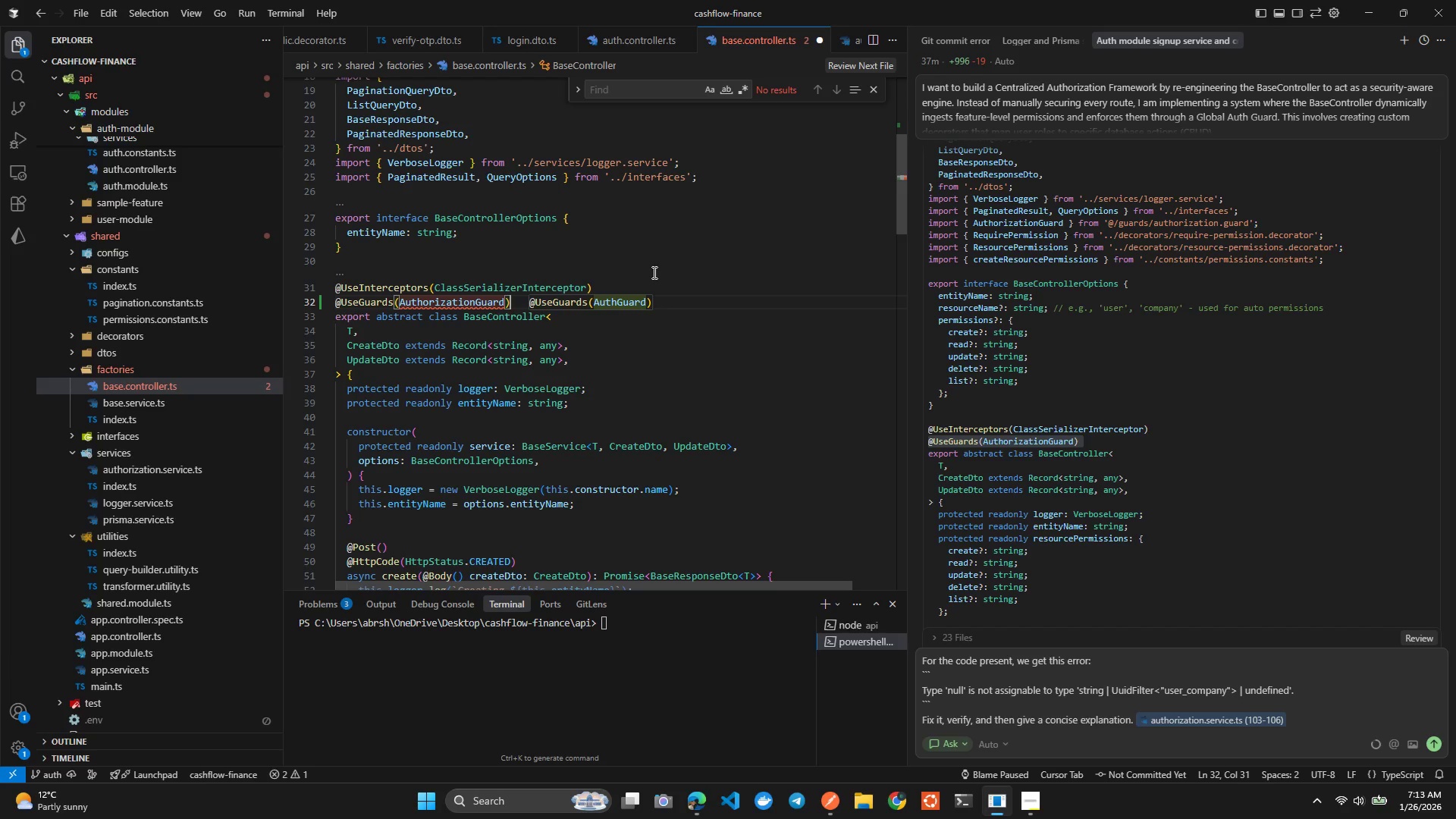 
key(ArrowLeft)
 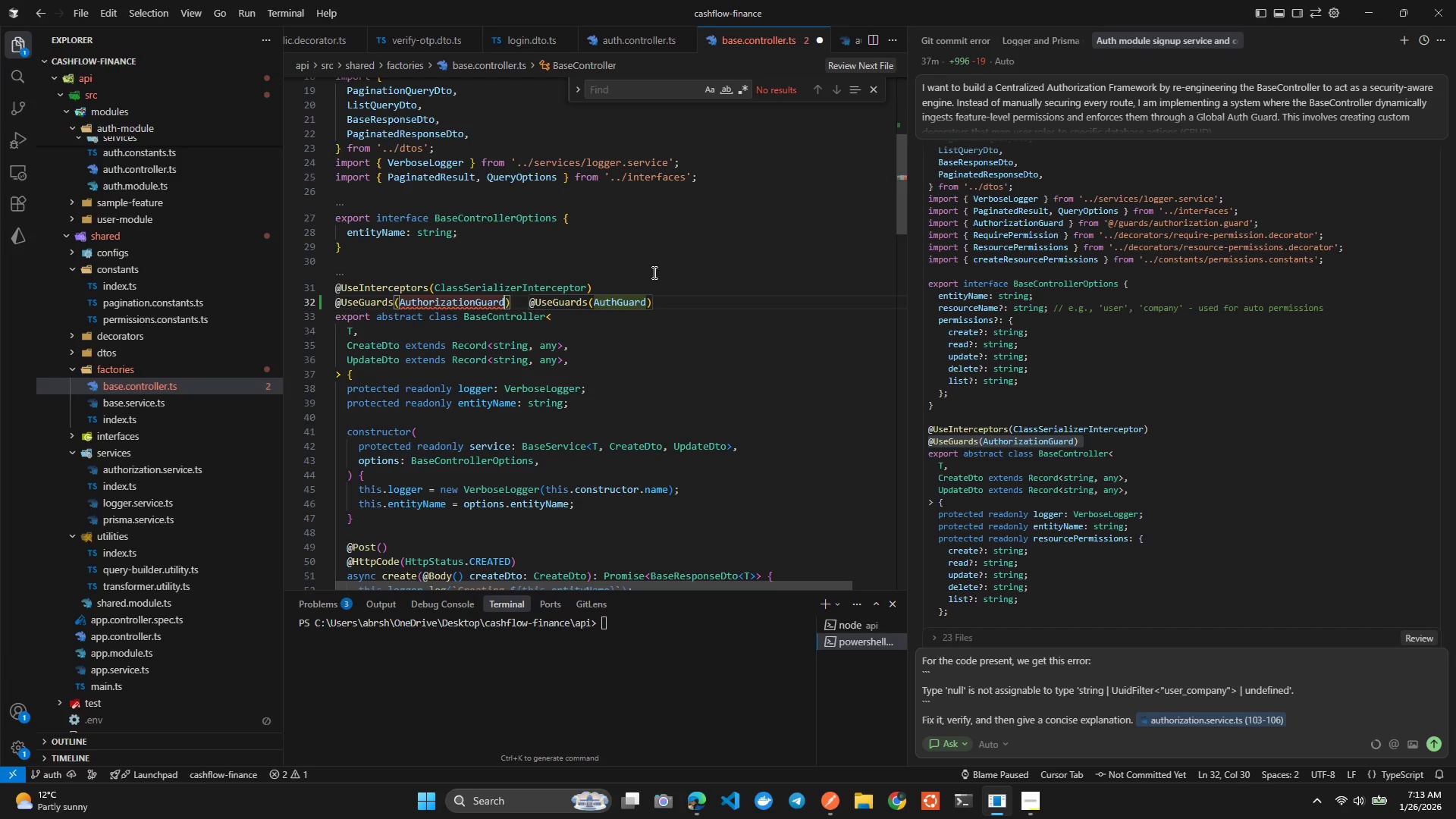 
key(Control+ControlLeft)
 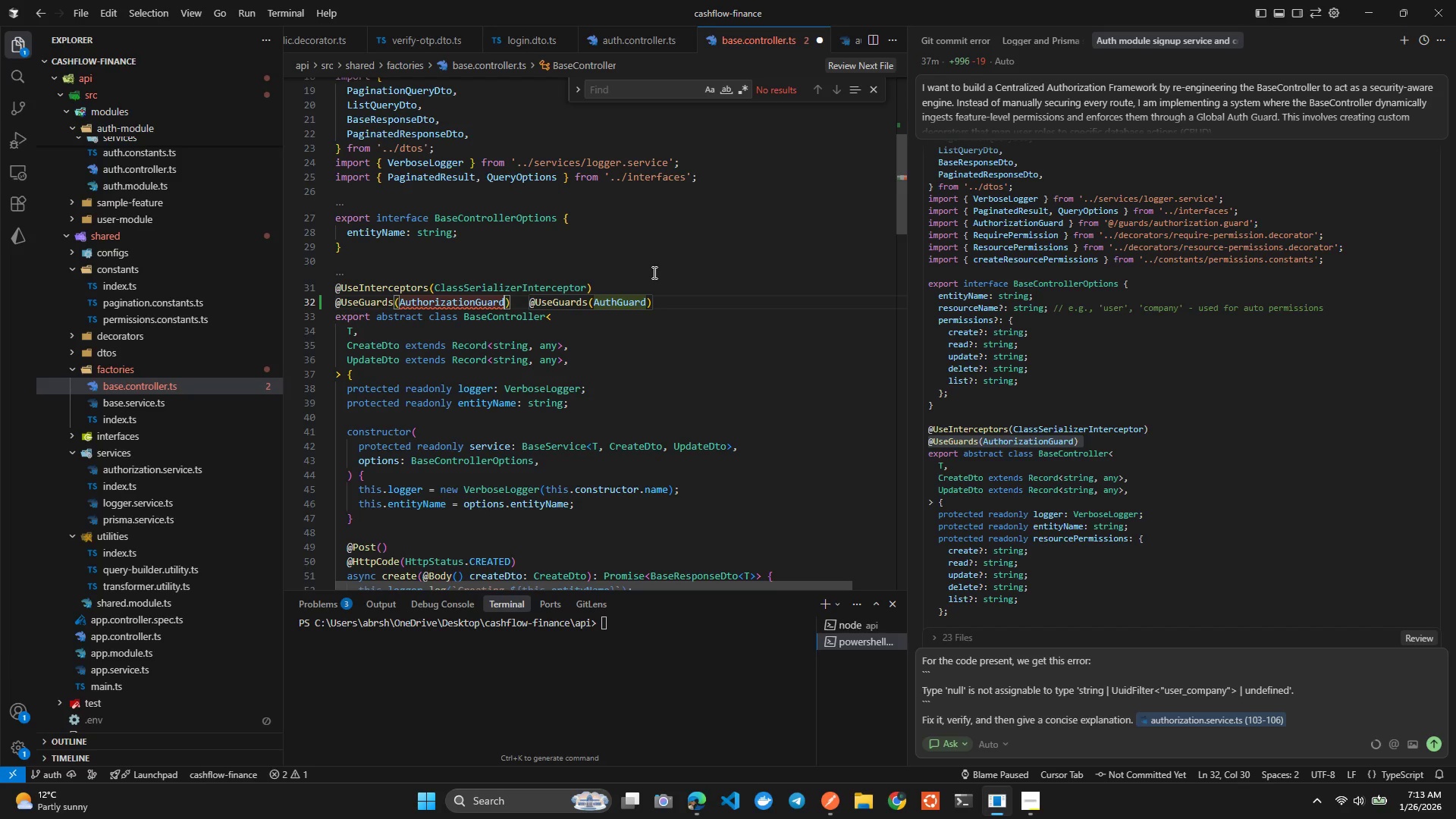 
key(Control+Space)
 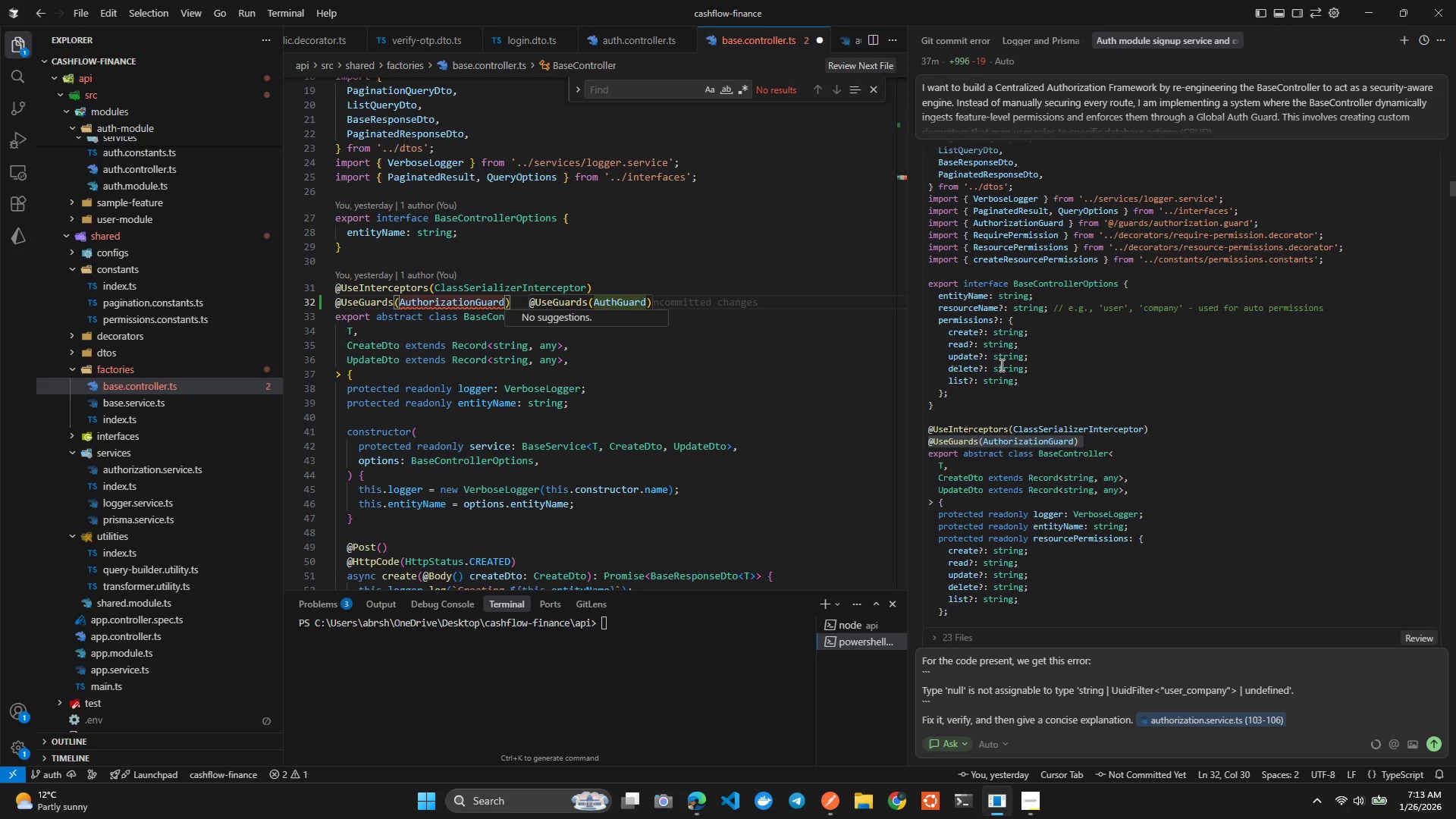 
wait(6.17)
 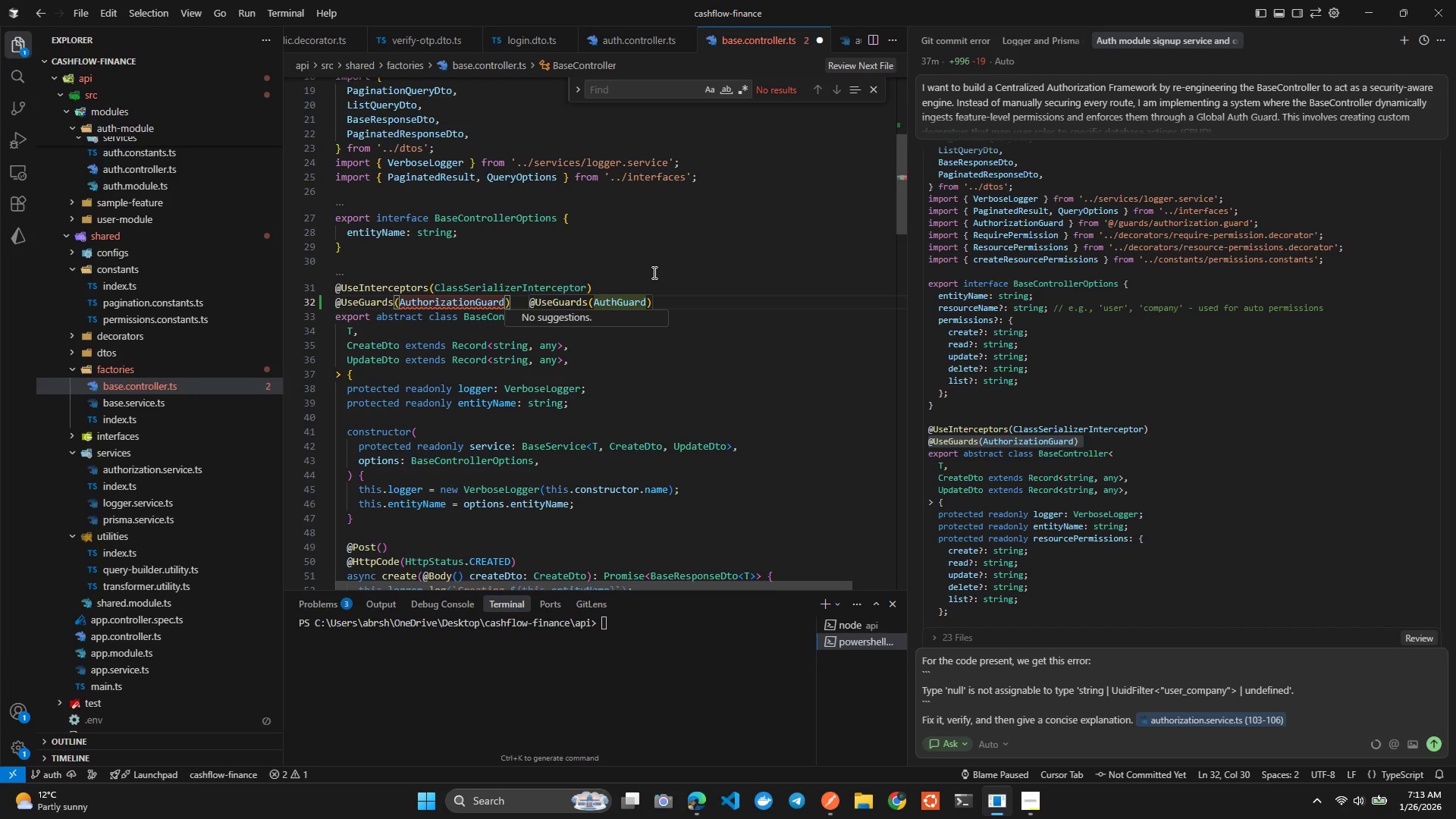 
scroll: coordinate [990, 391], scroll_direction: up, amount: 7.0
 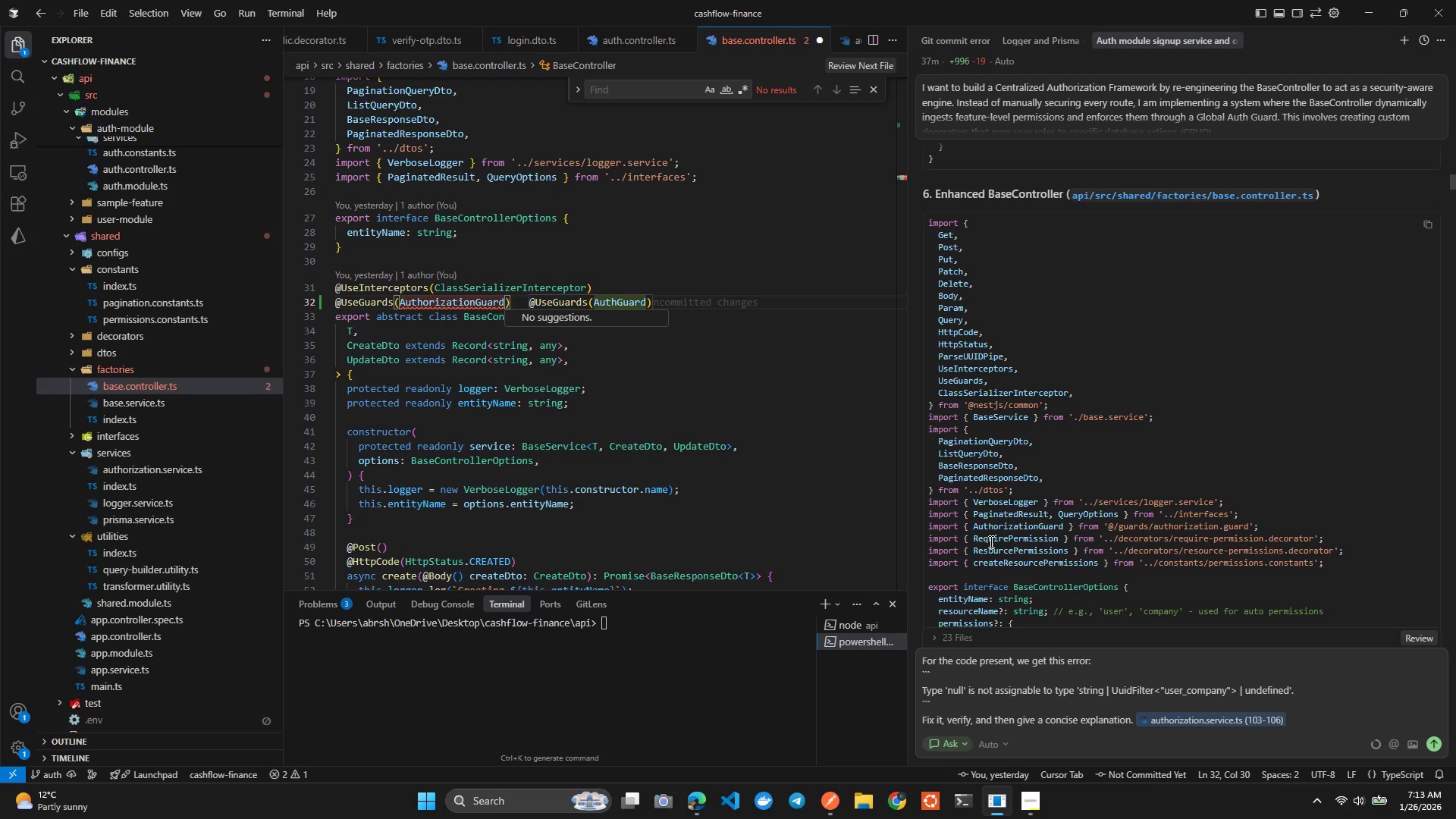 
left_click([1061, 517])
 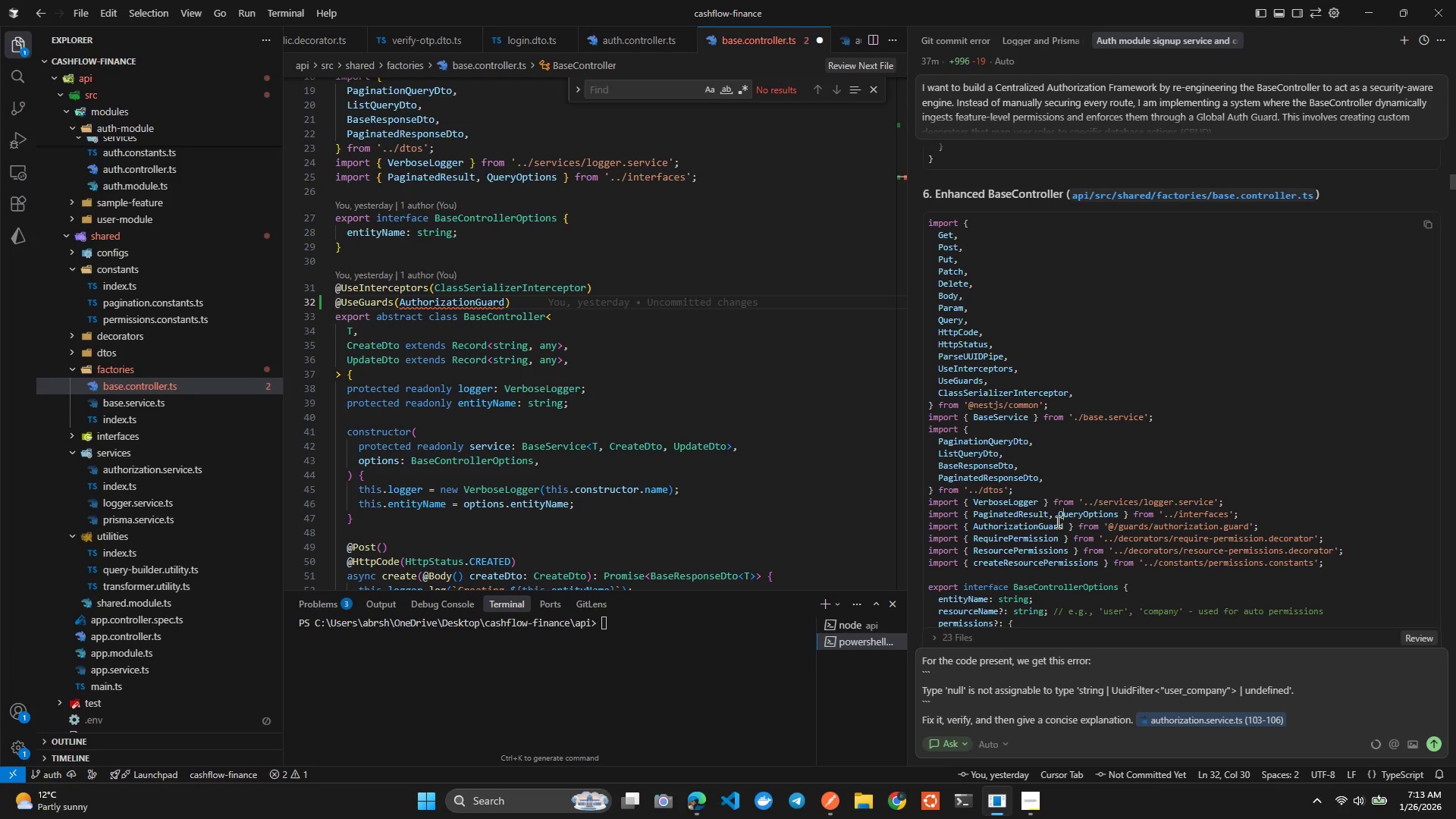 
double_click([1056, 522])
 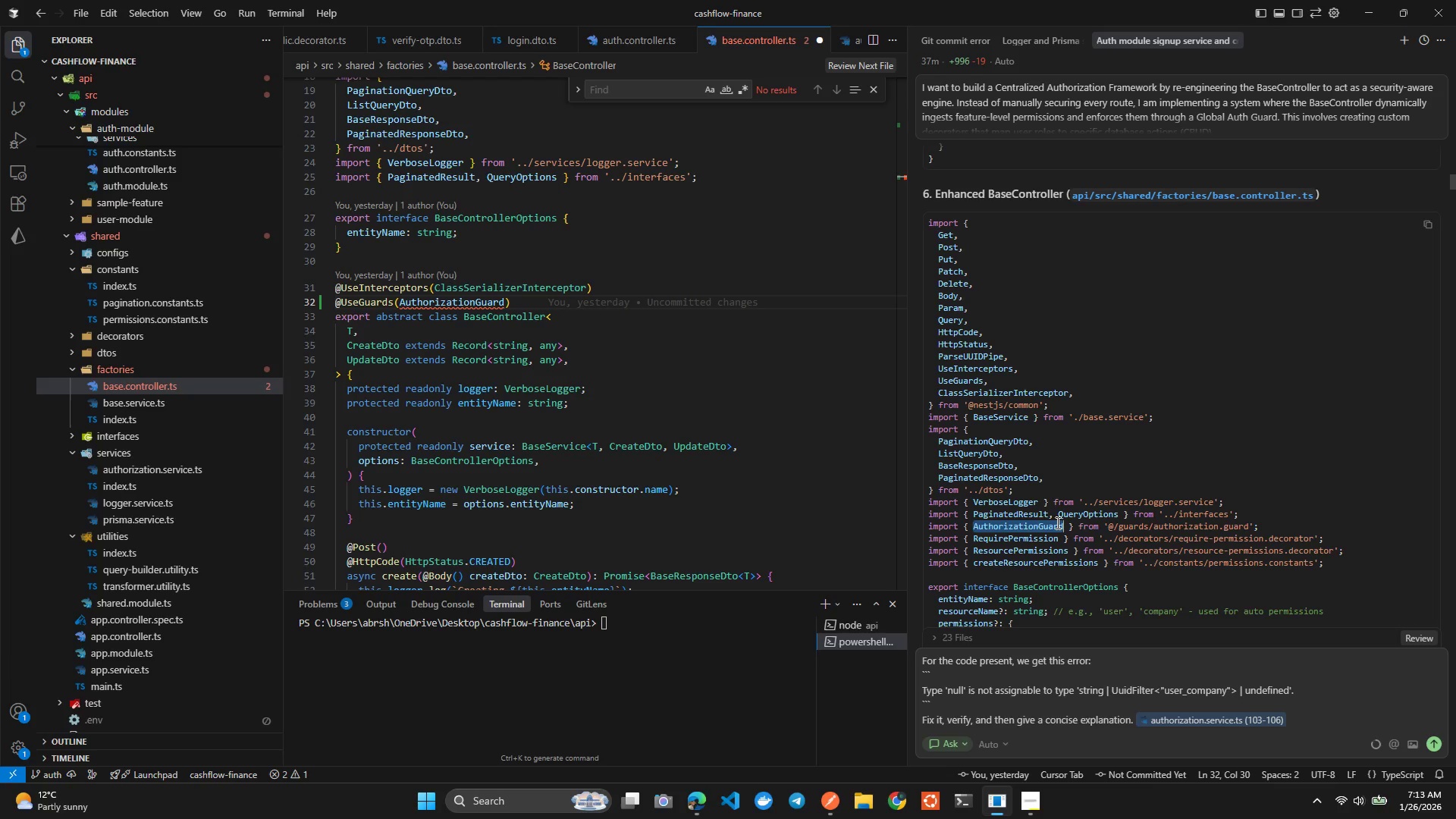 
triple_click([1056, 522])
 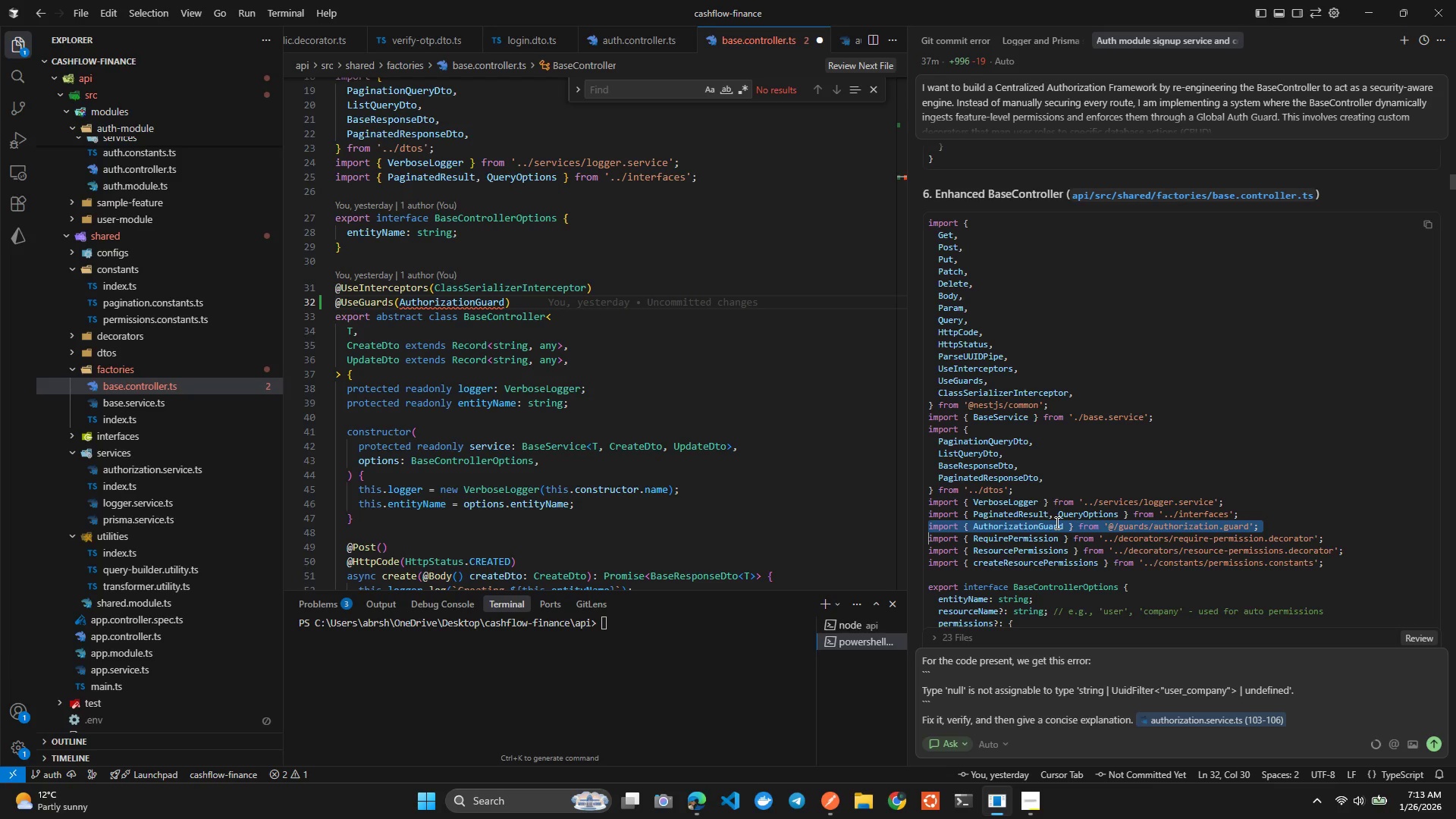 
key(Control+C)
 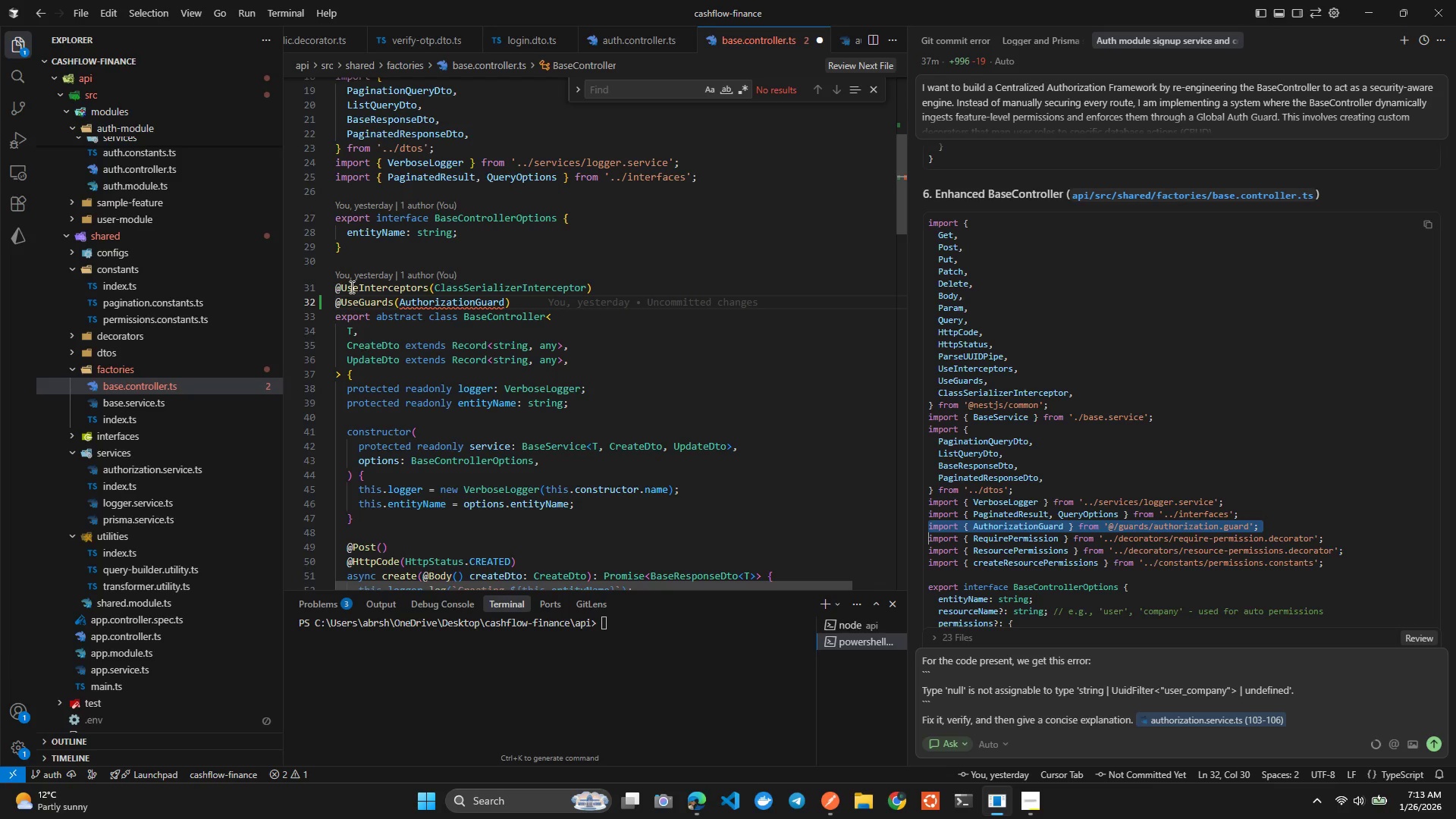 
scroll: coordinate [350, 222], scroll_direction: up, amount: 3.0
 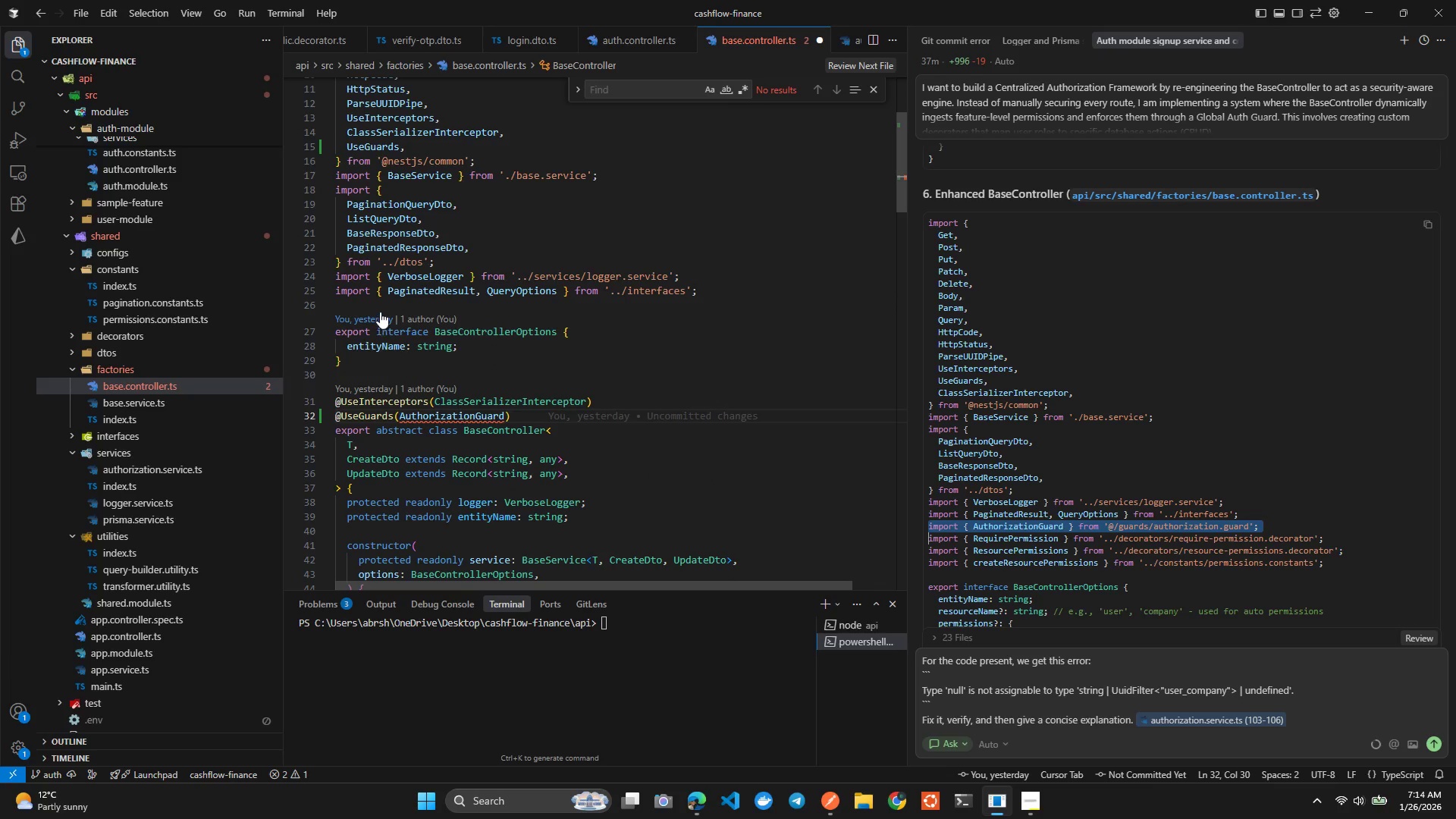 
left_click([380, 300])
 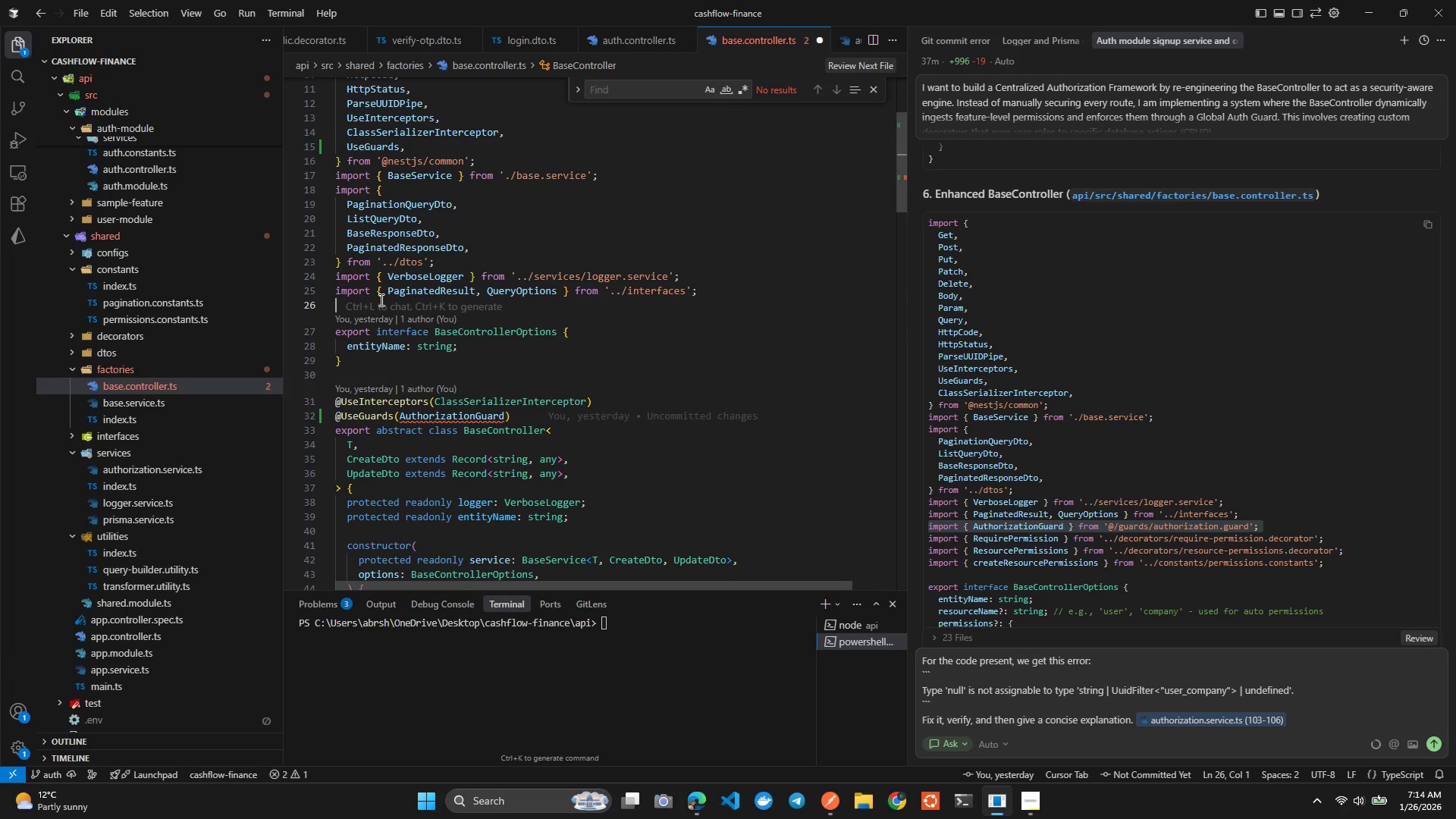 
key(Control+ControlLeft)
 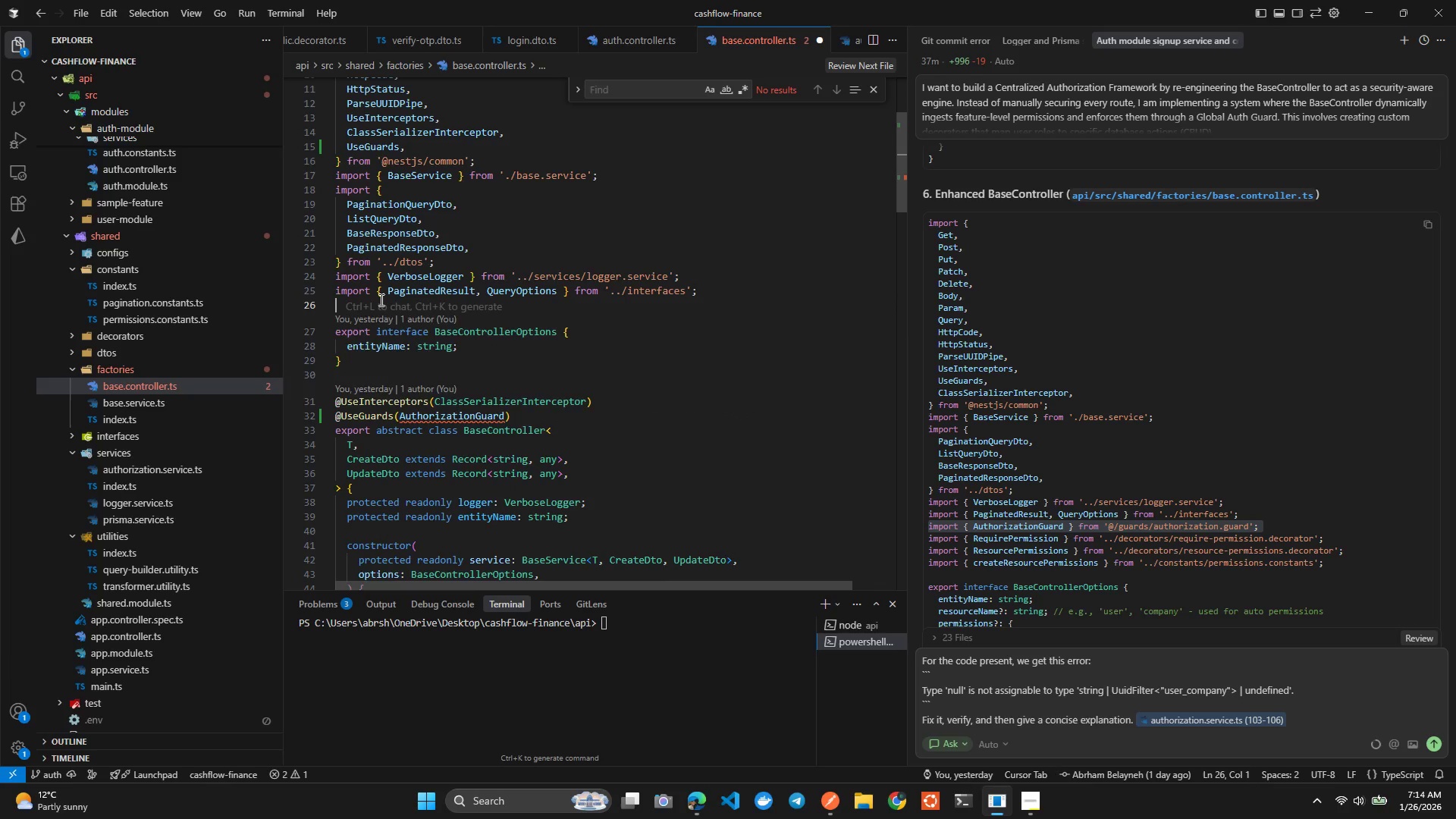 
key(Control+V)
 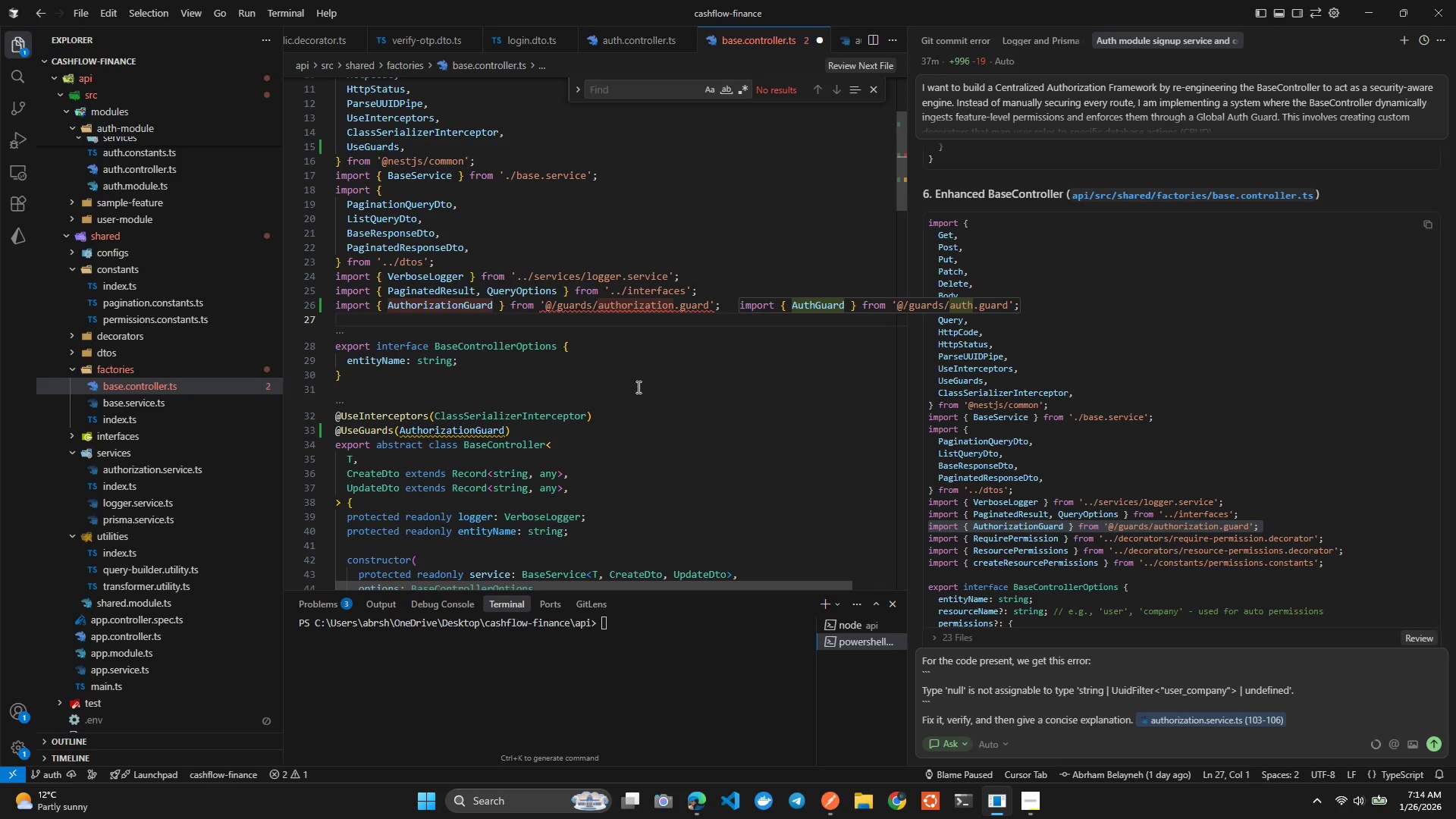 
scroll: coordinate [1100, 425], scroll_direction: up, amount: 20.0
 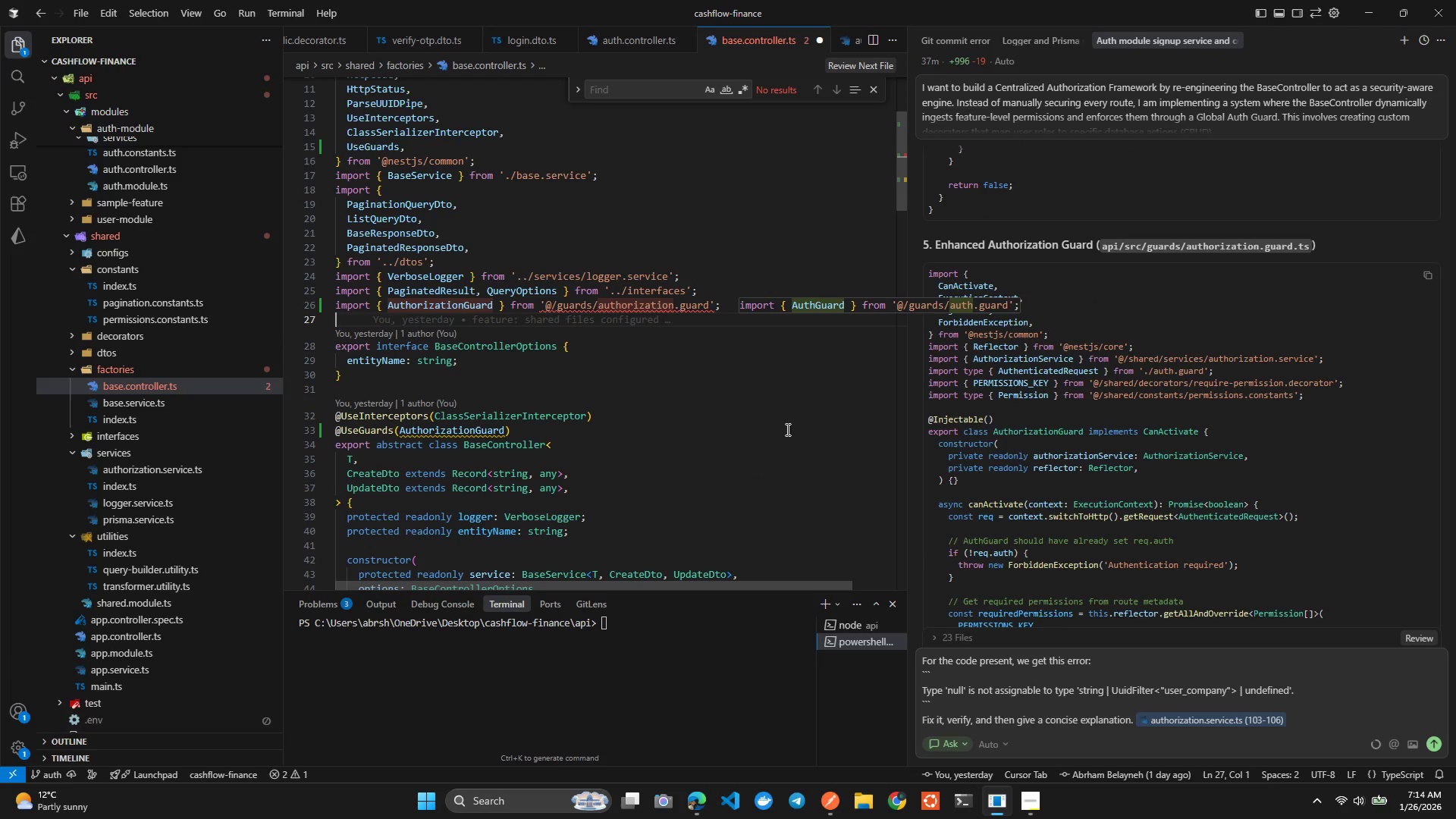 
wait(6.39)
 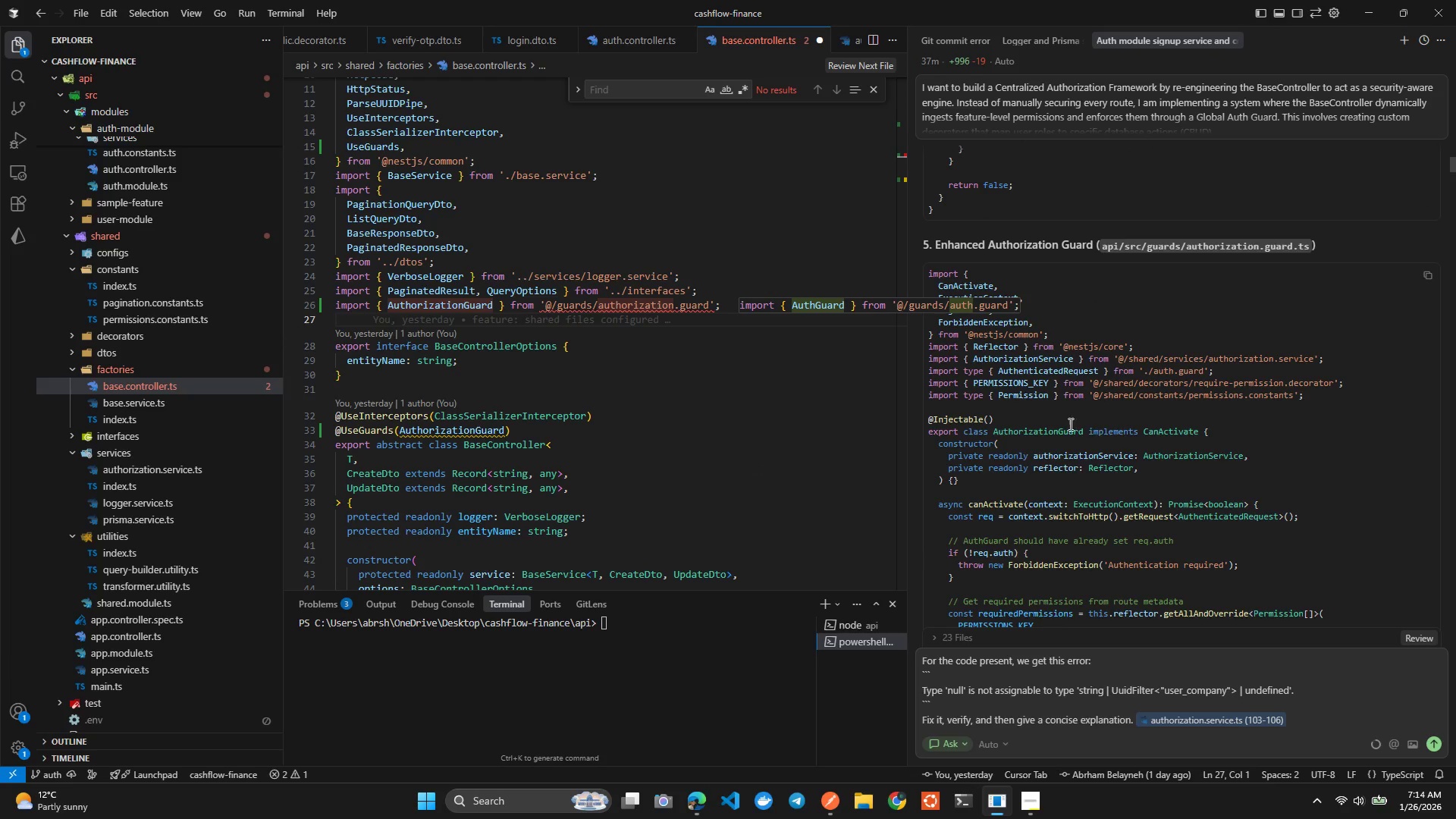 
key(Tab)
 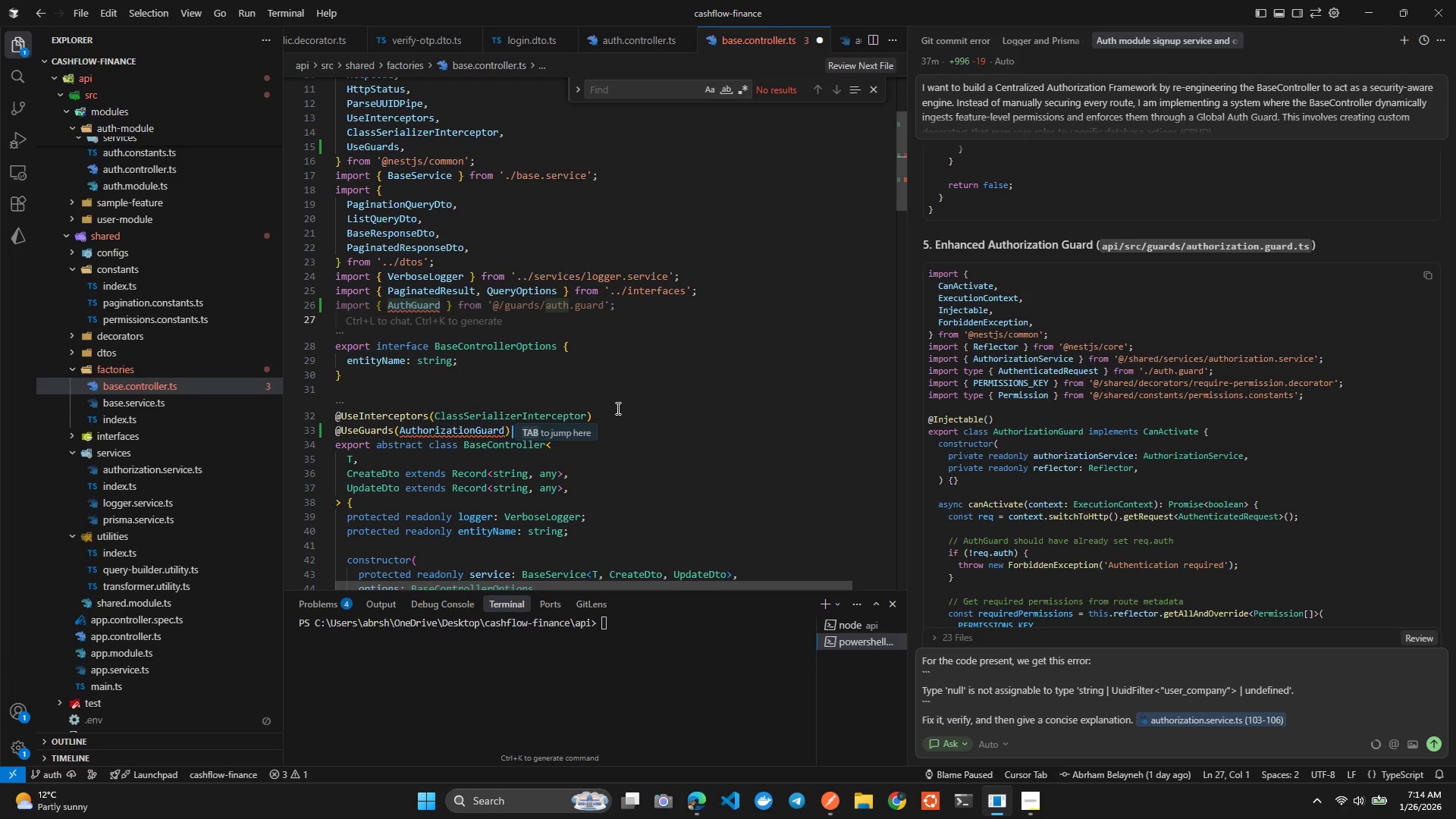 
key(Control+ControlLeft)
 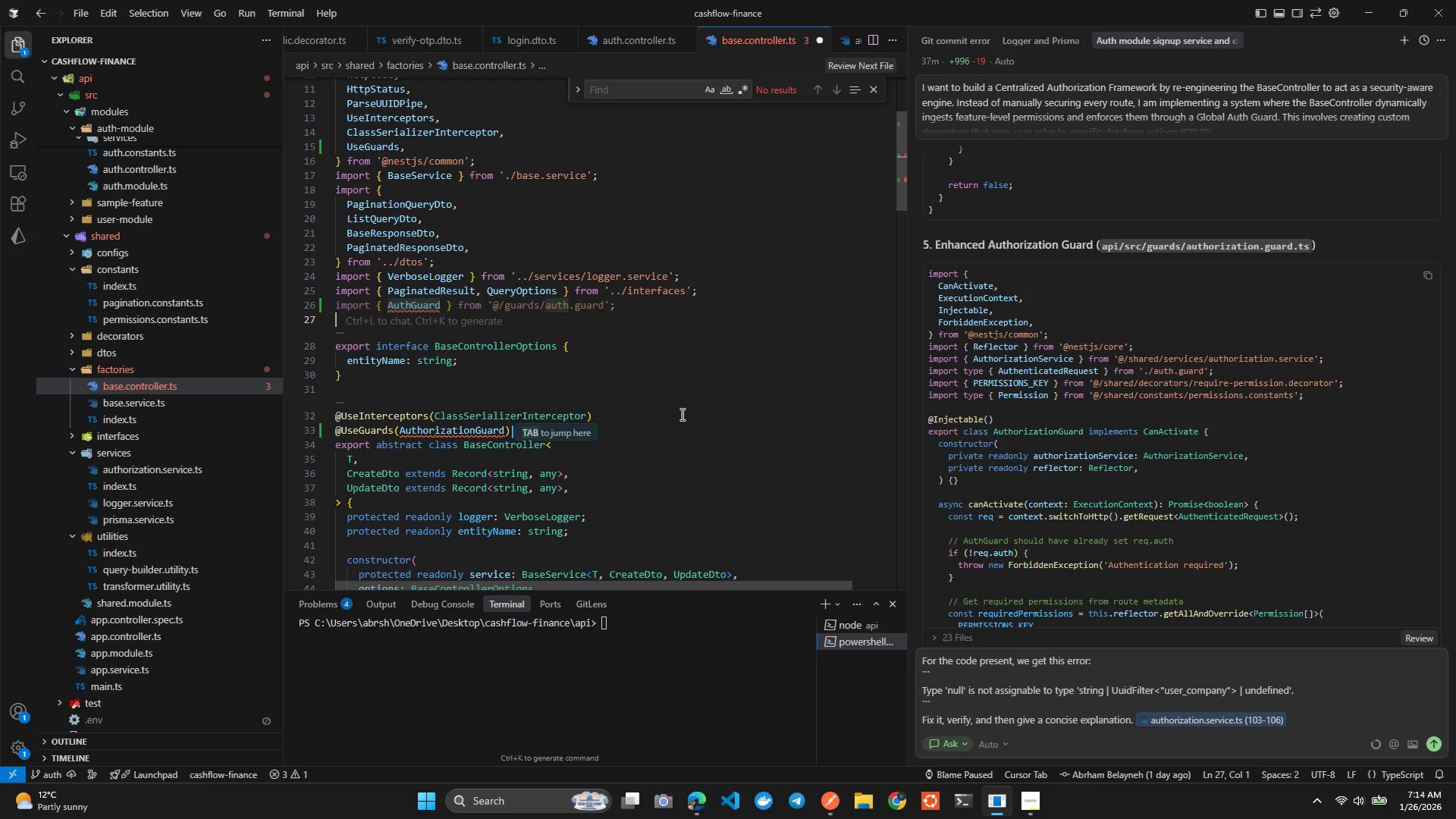 
key(Control+Z)
 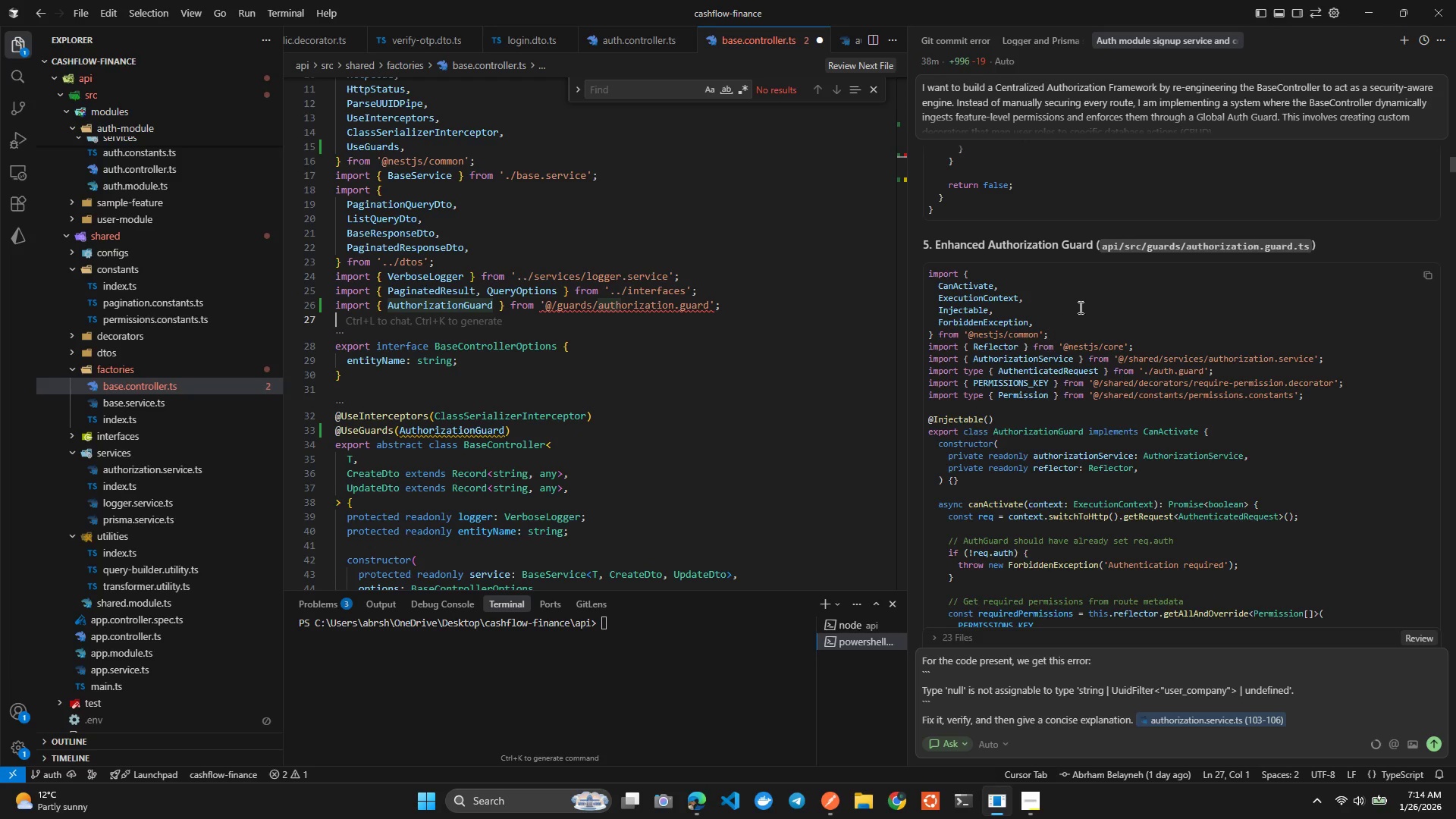 
wait(10.09)
 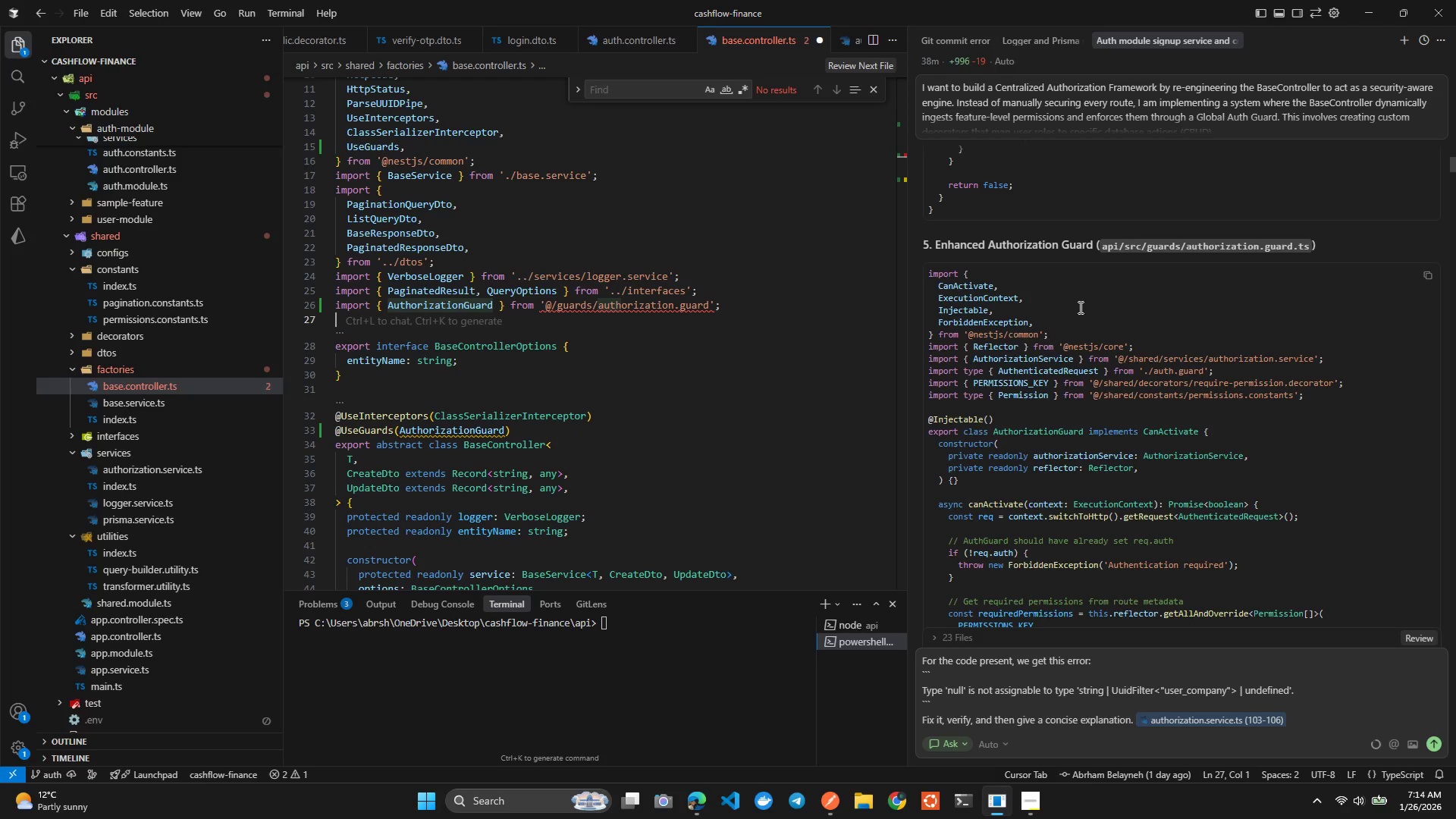 
scroll: coordinate [1141, 300], scroll_direction: none, amount: 0.0
 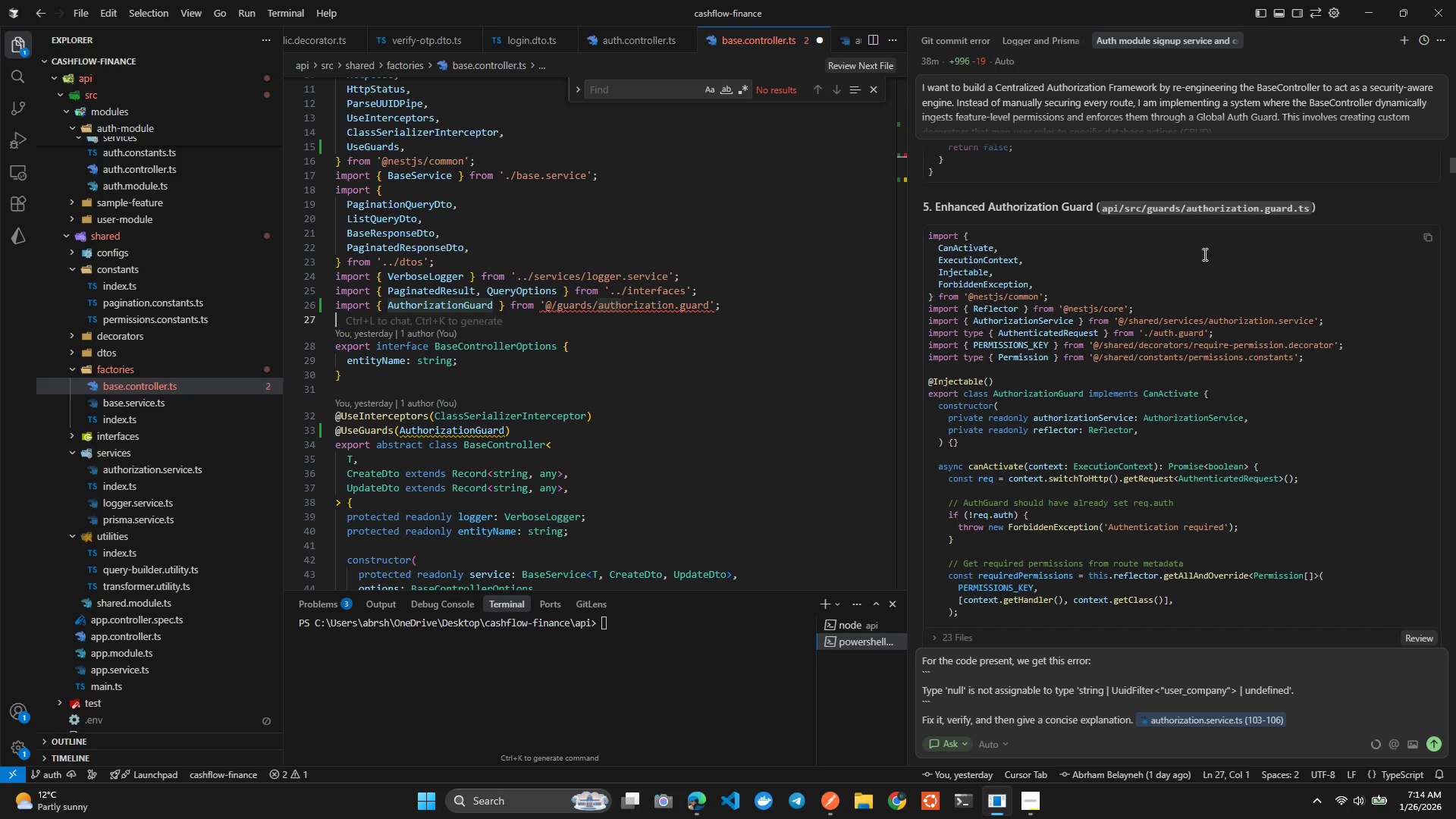 
wait(5.96)
 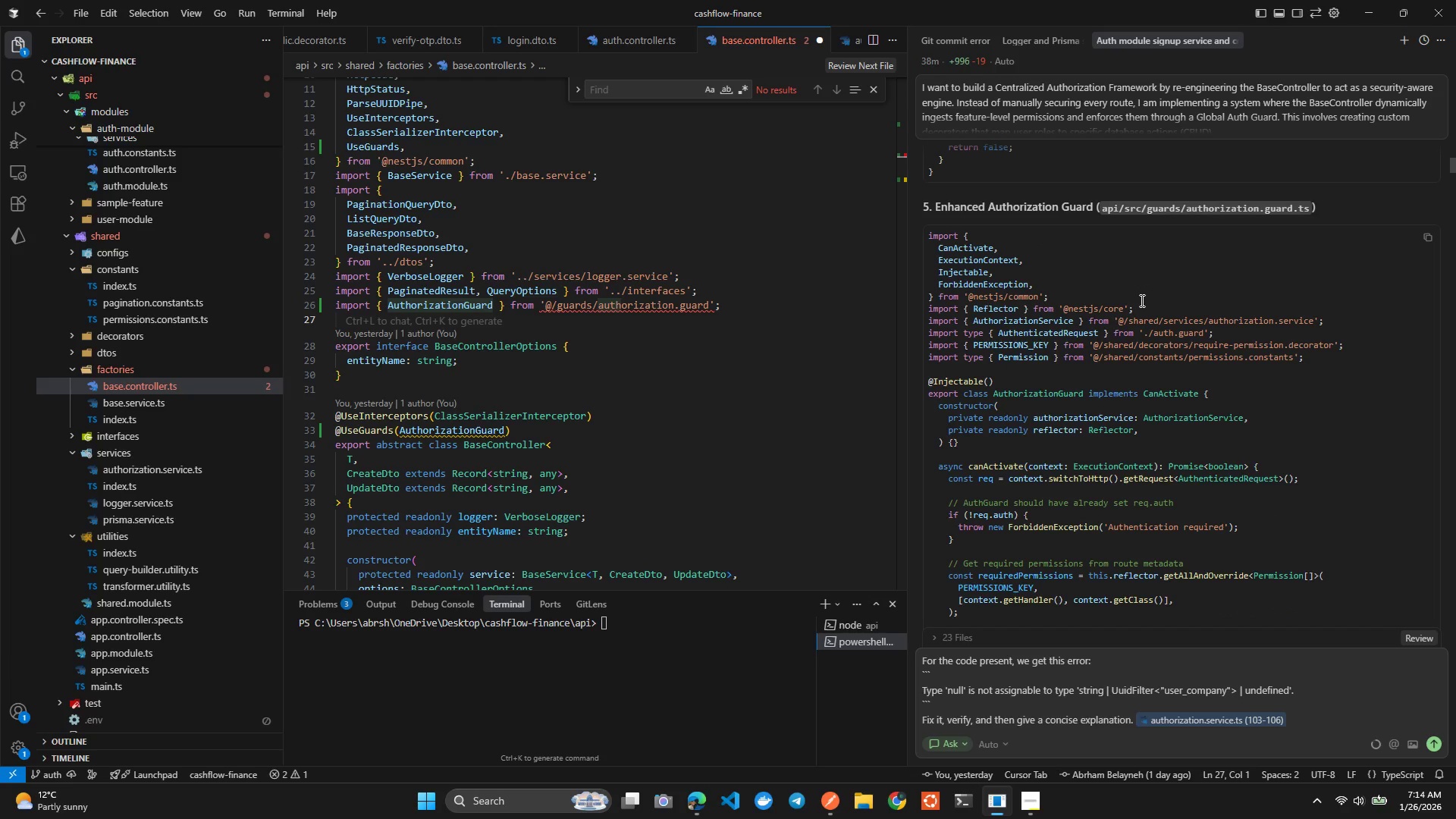 
left_click_drag(start_coordinate=[1187, 212], to_coordinate=[1310, 212])
 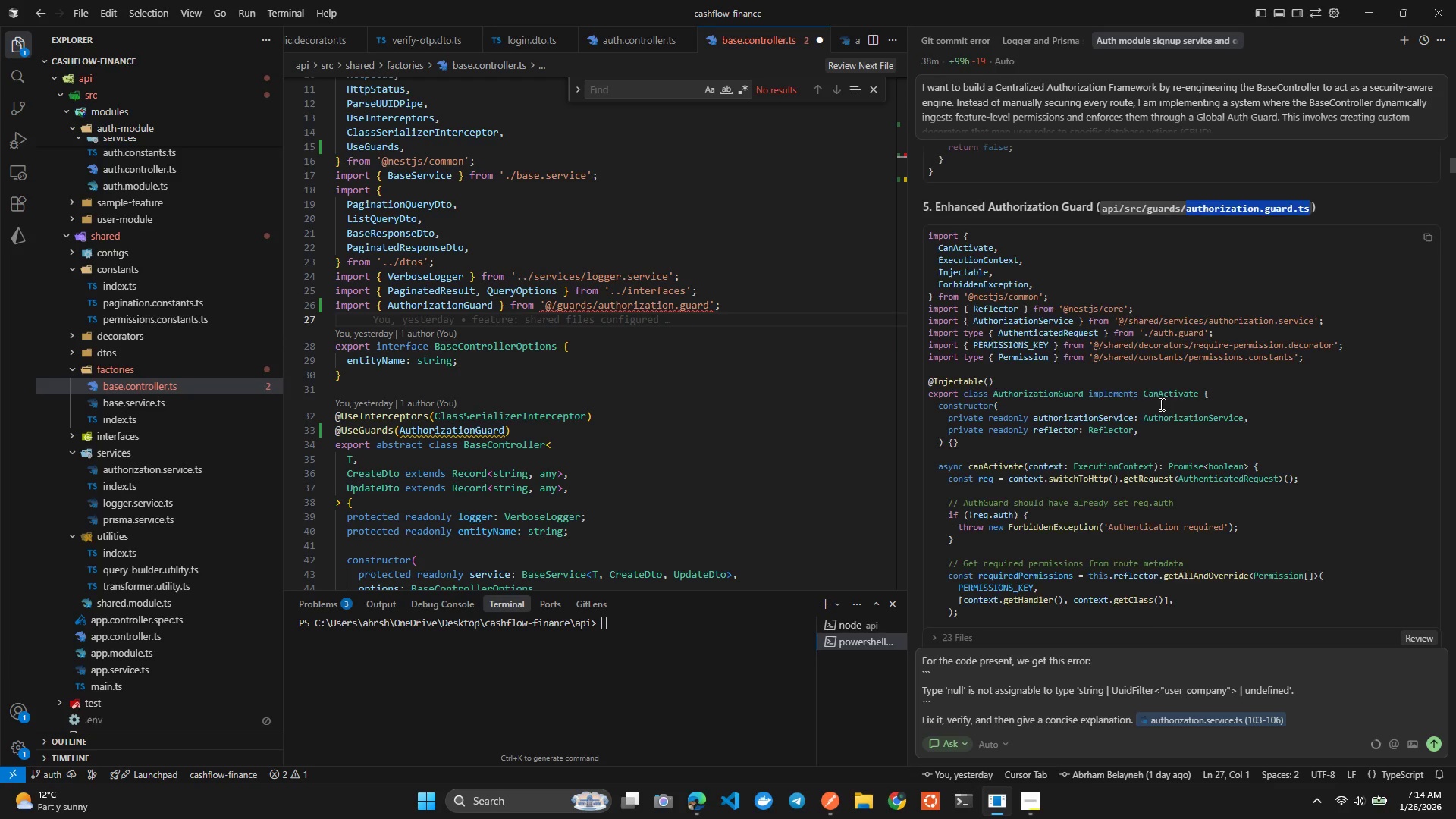 
scroll: coordinate [1158, 412], scroll_direction: down, amount: 7.0
 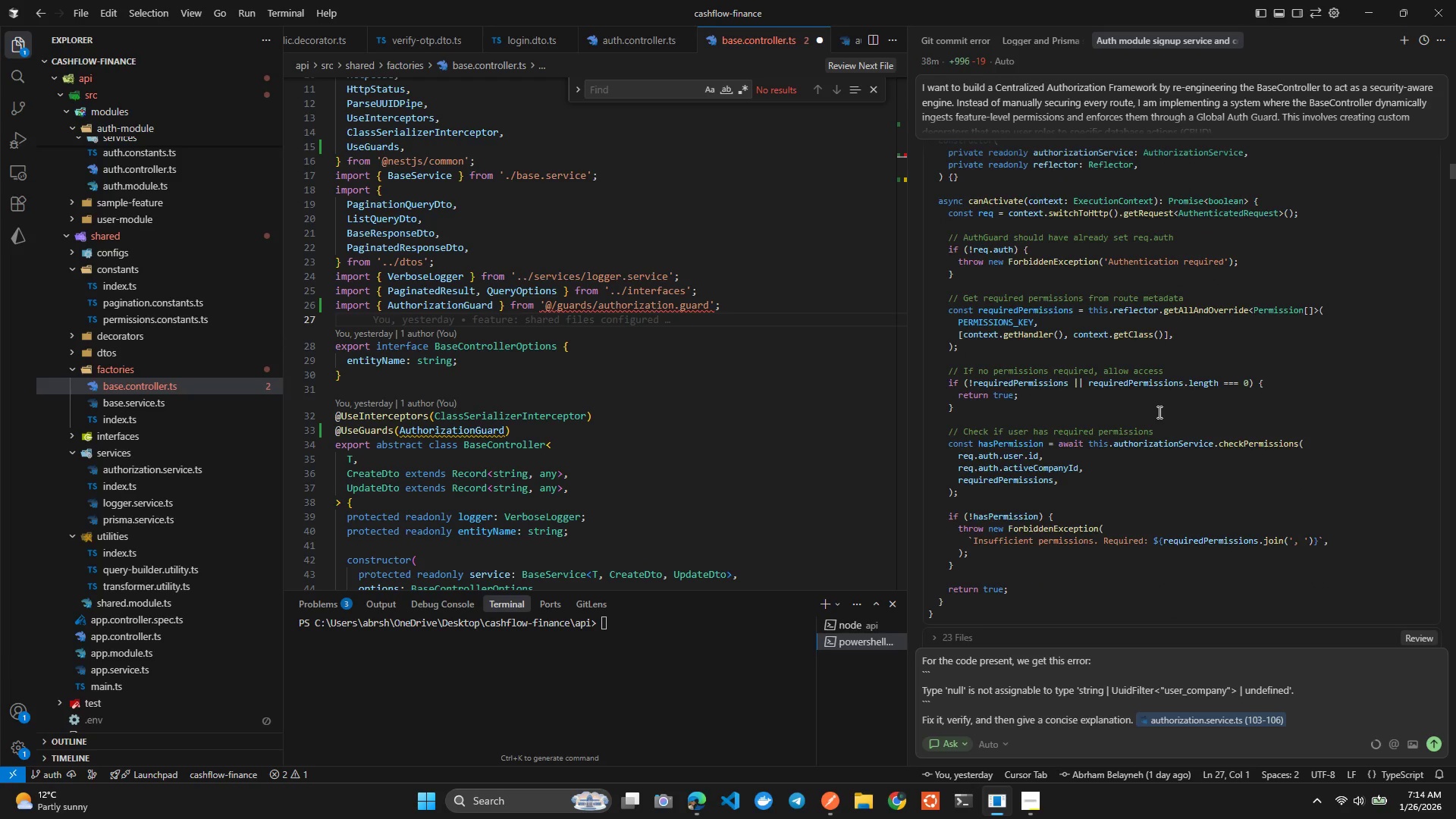 
scroll: coordinate [1158, 412], scroll_direction: none, amount: 0.0
 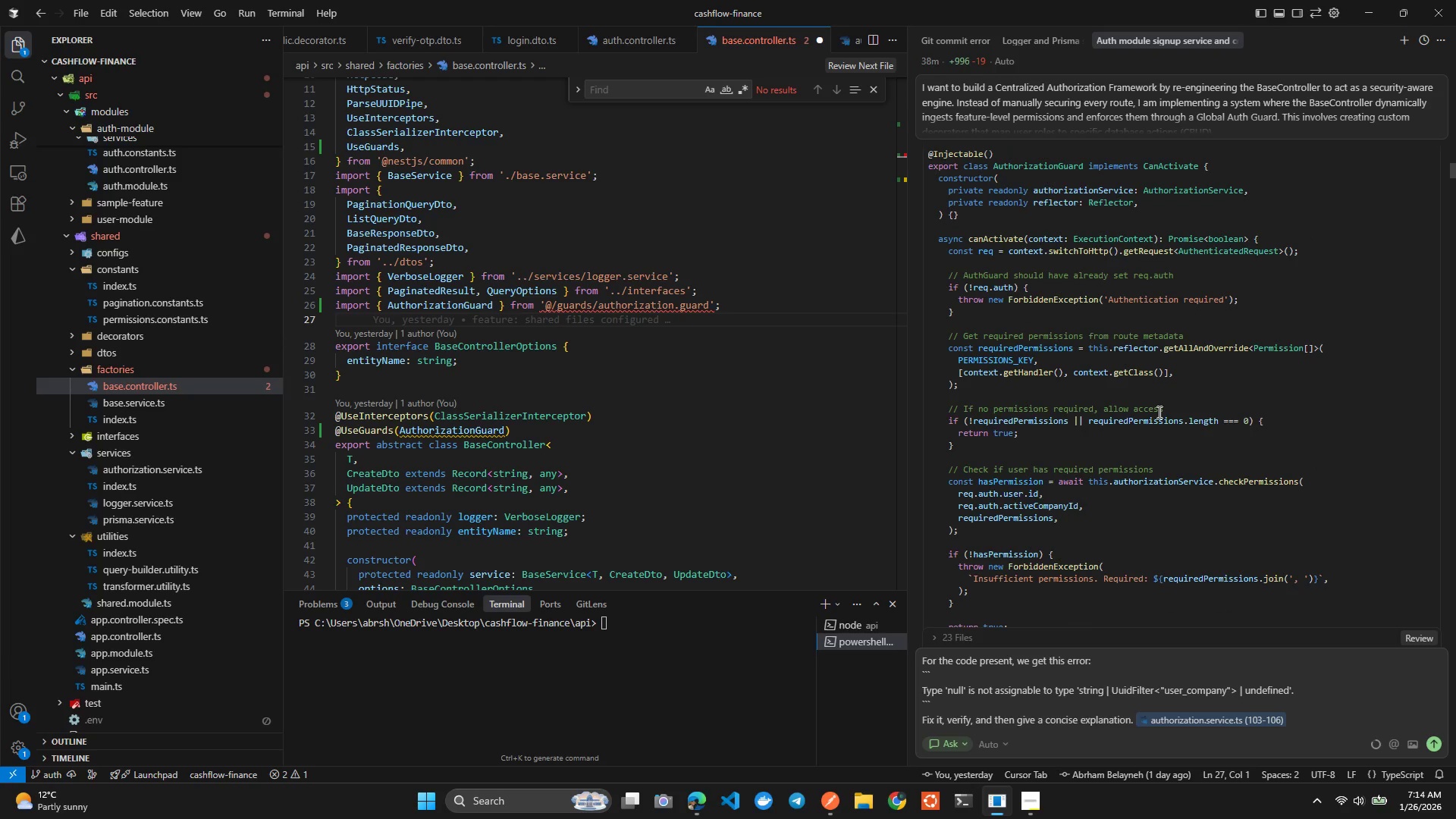 
key(Control+C)
 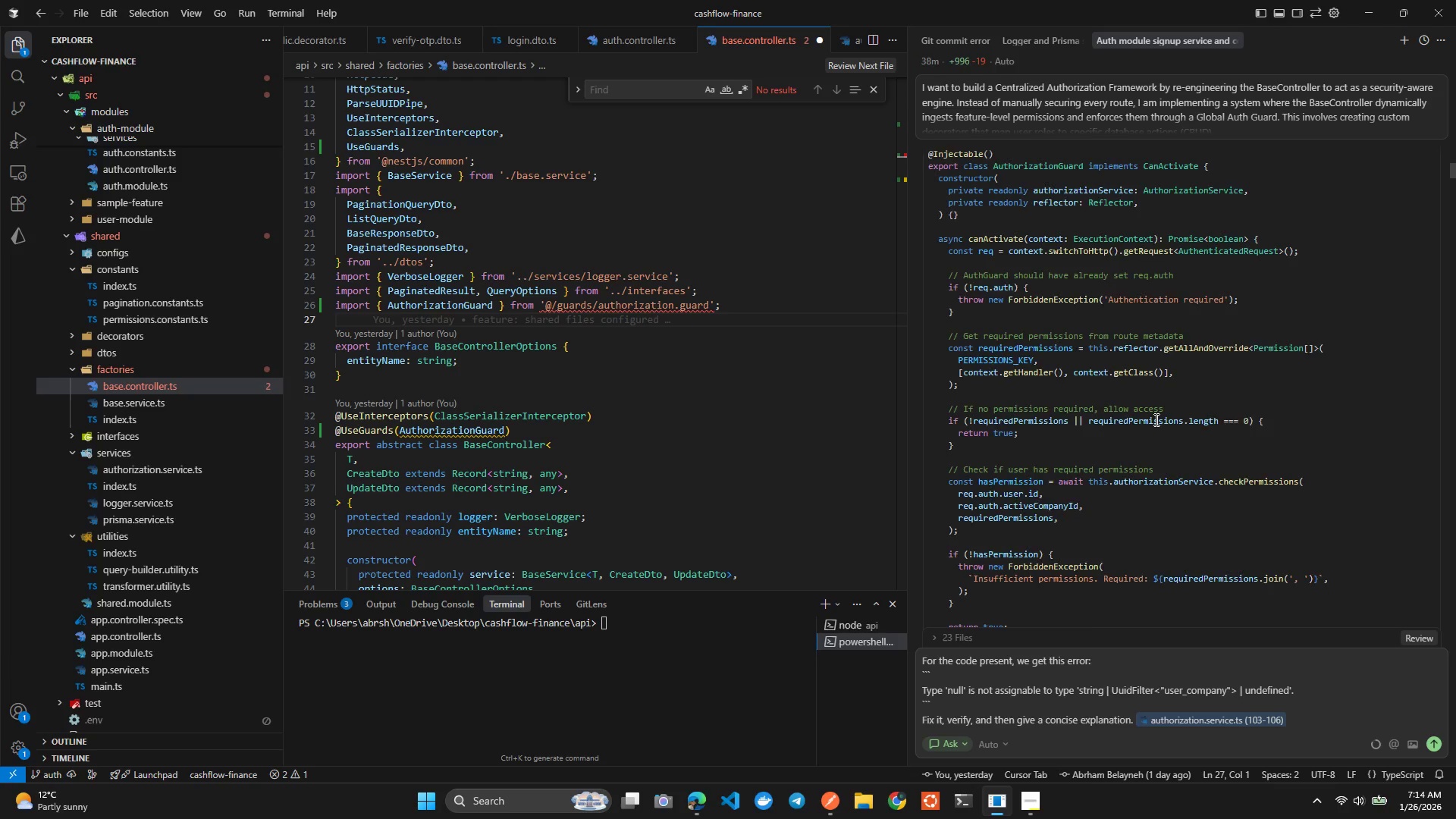 
scroll: coordinate [1155, 419], scroll_direction: up, amount: 5.0
 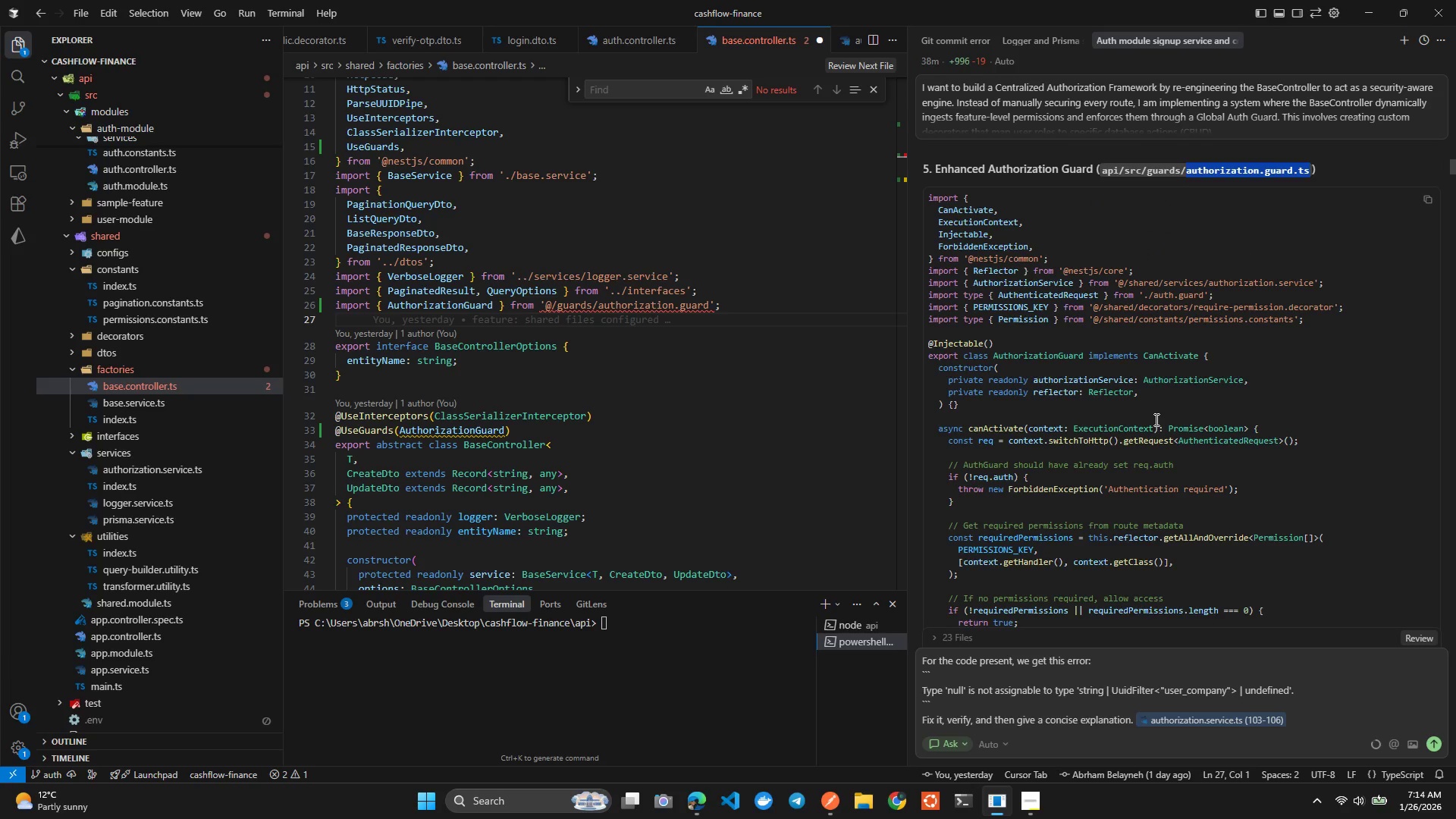 
key(Control+C)
 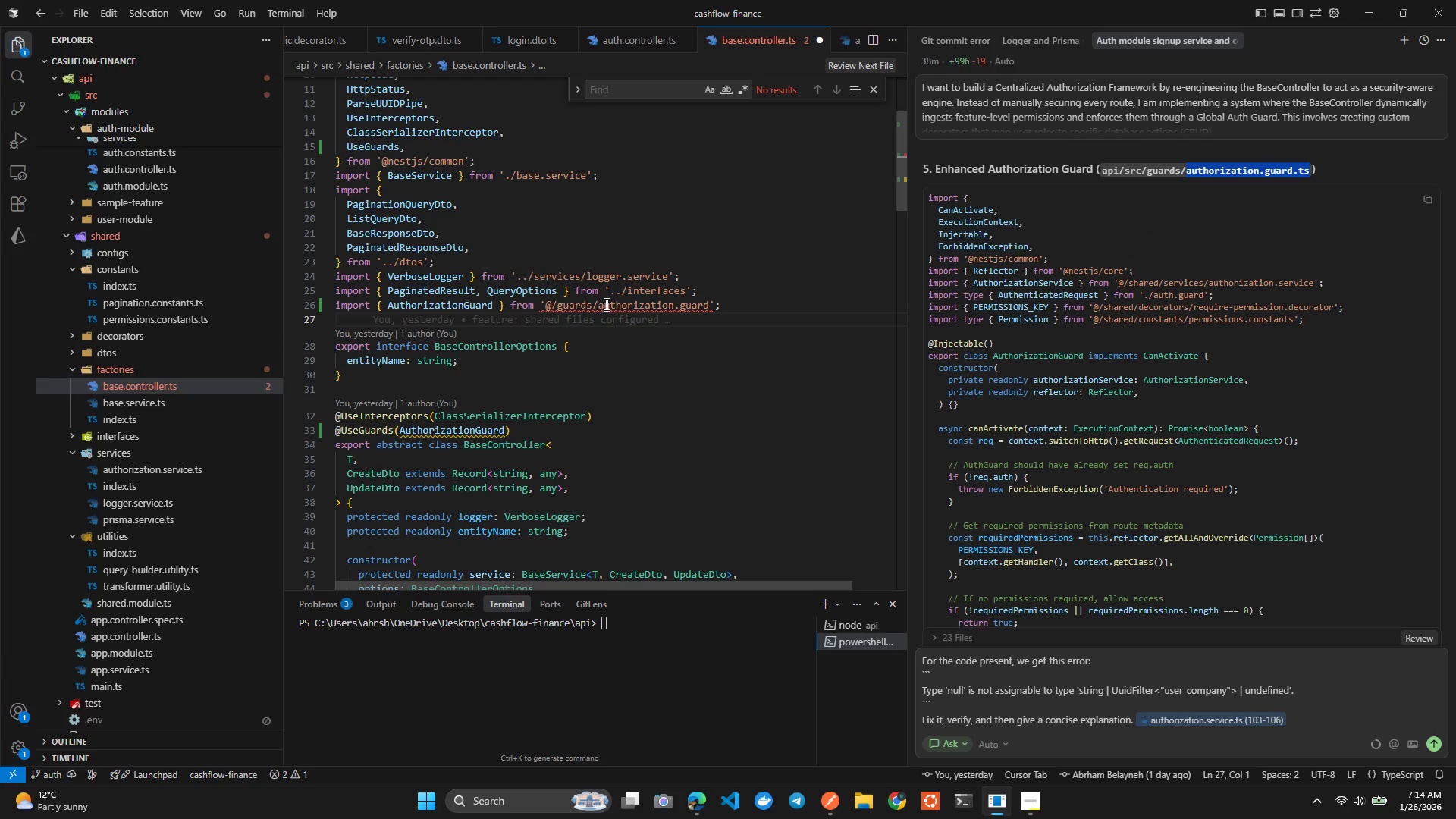 
left_click([607, 302])
 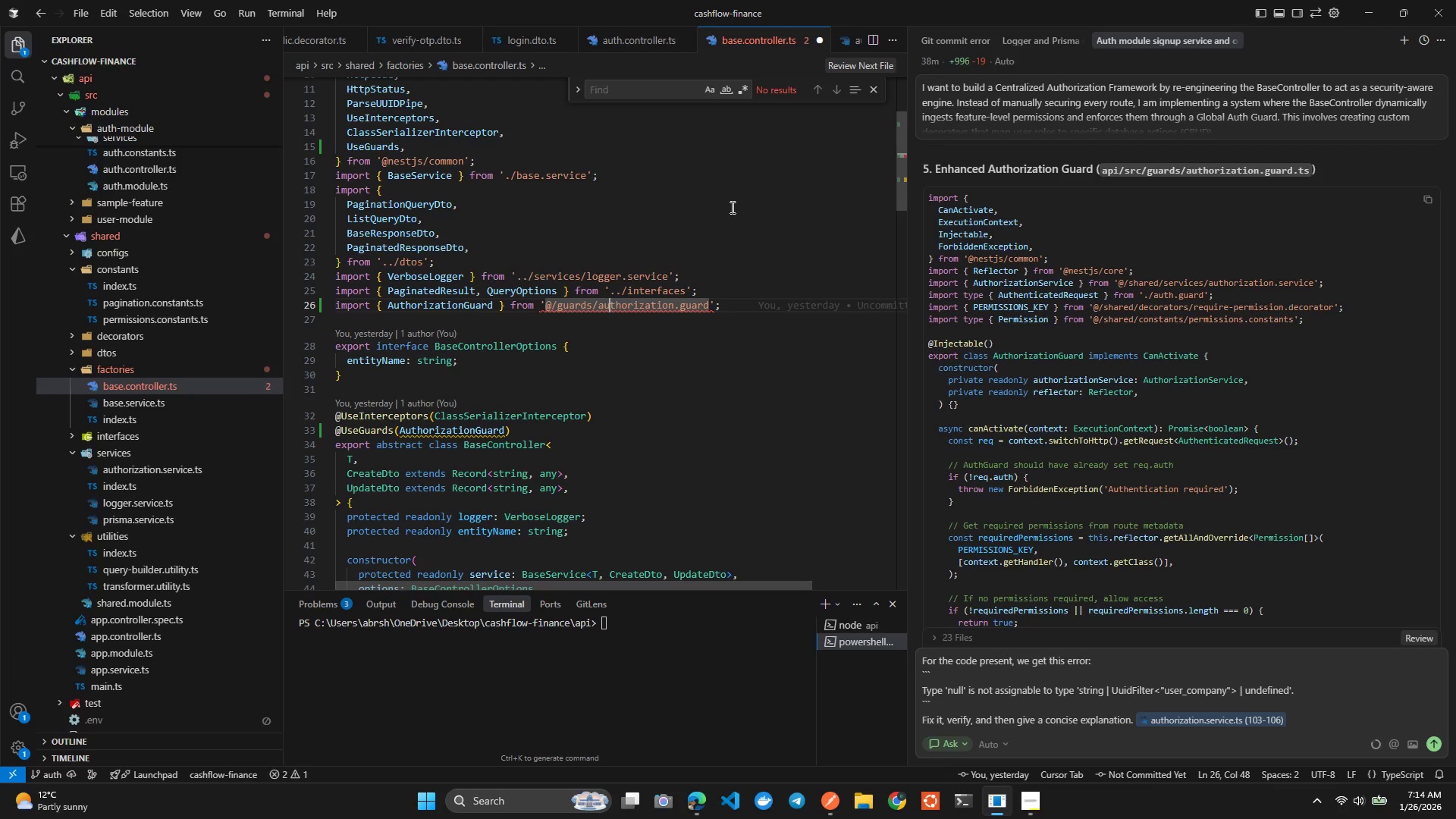 
wait(10.53)
 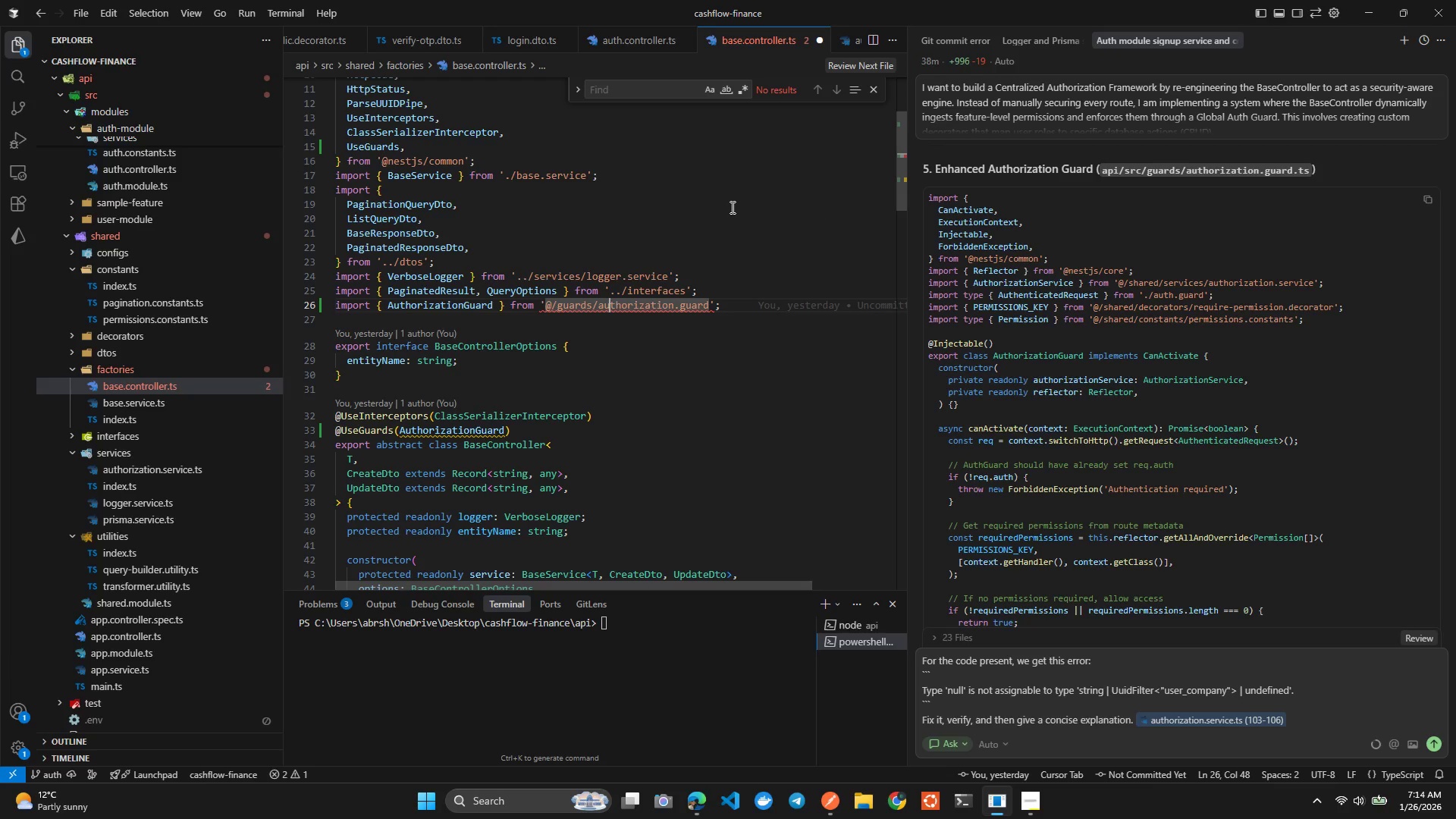 
left_click([598, 423])
 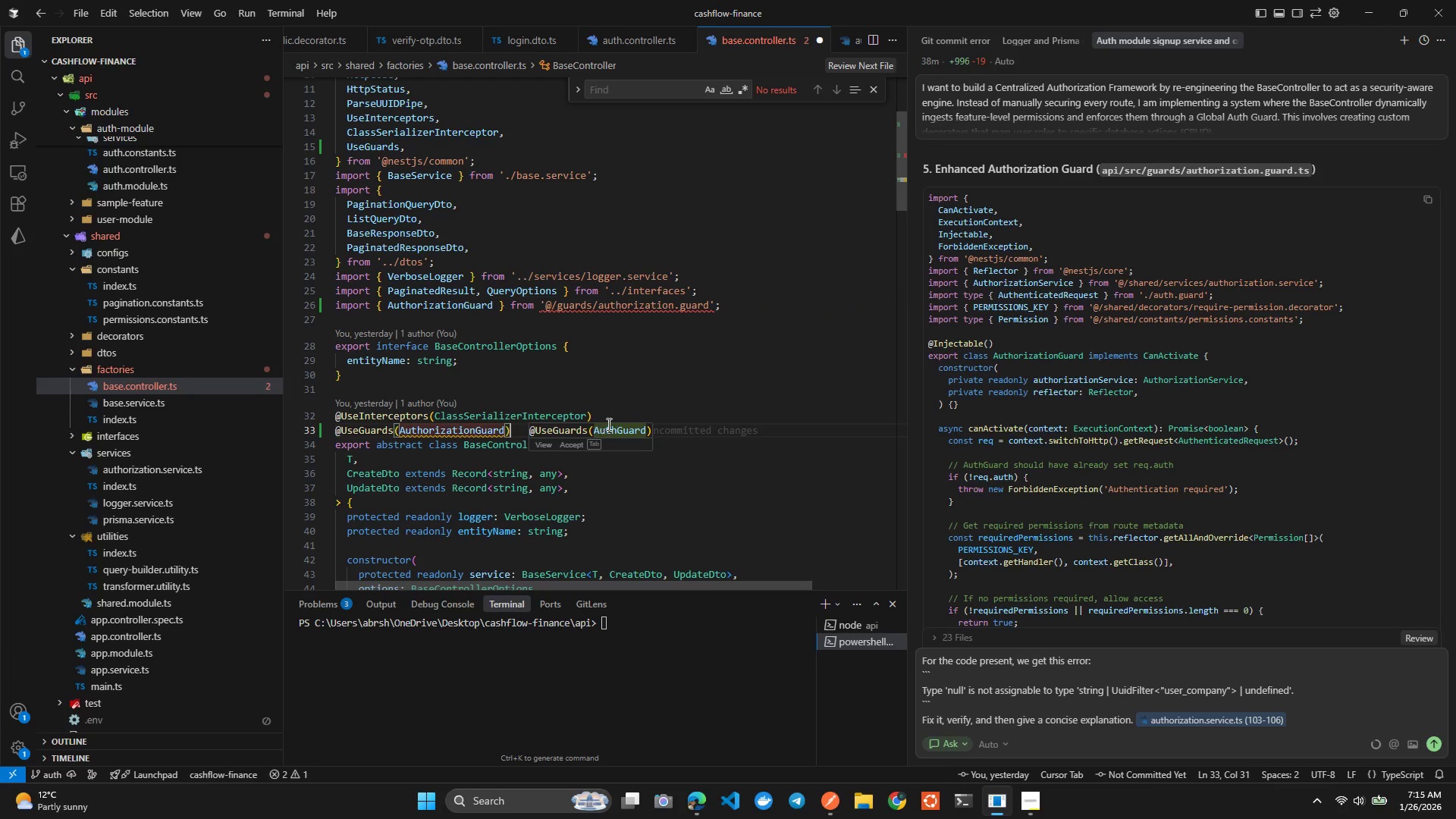 
hold_key(key=ControlLeft, duration=0.45)
 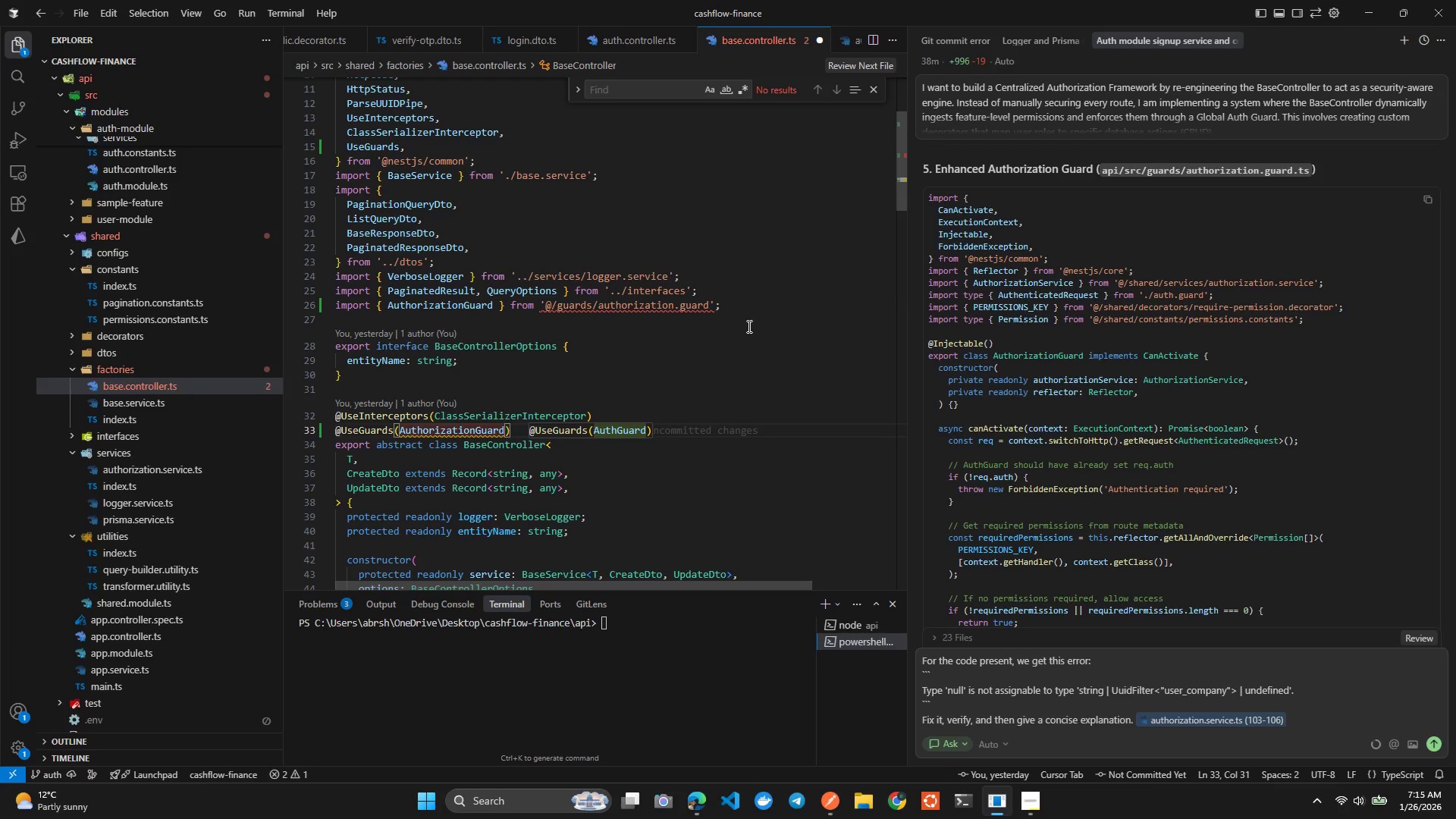 
hold_key(key=ControlLeft, duration=1.36)
 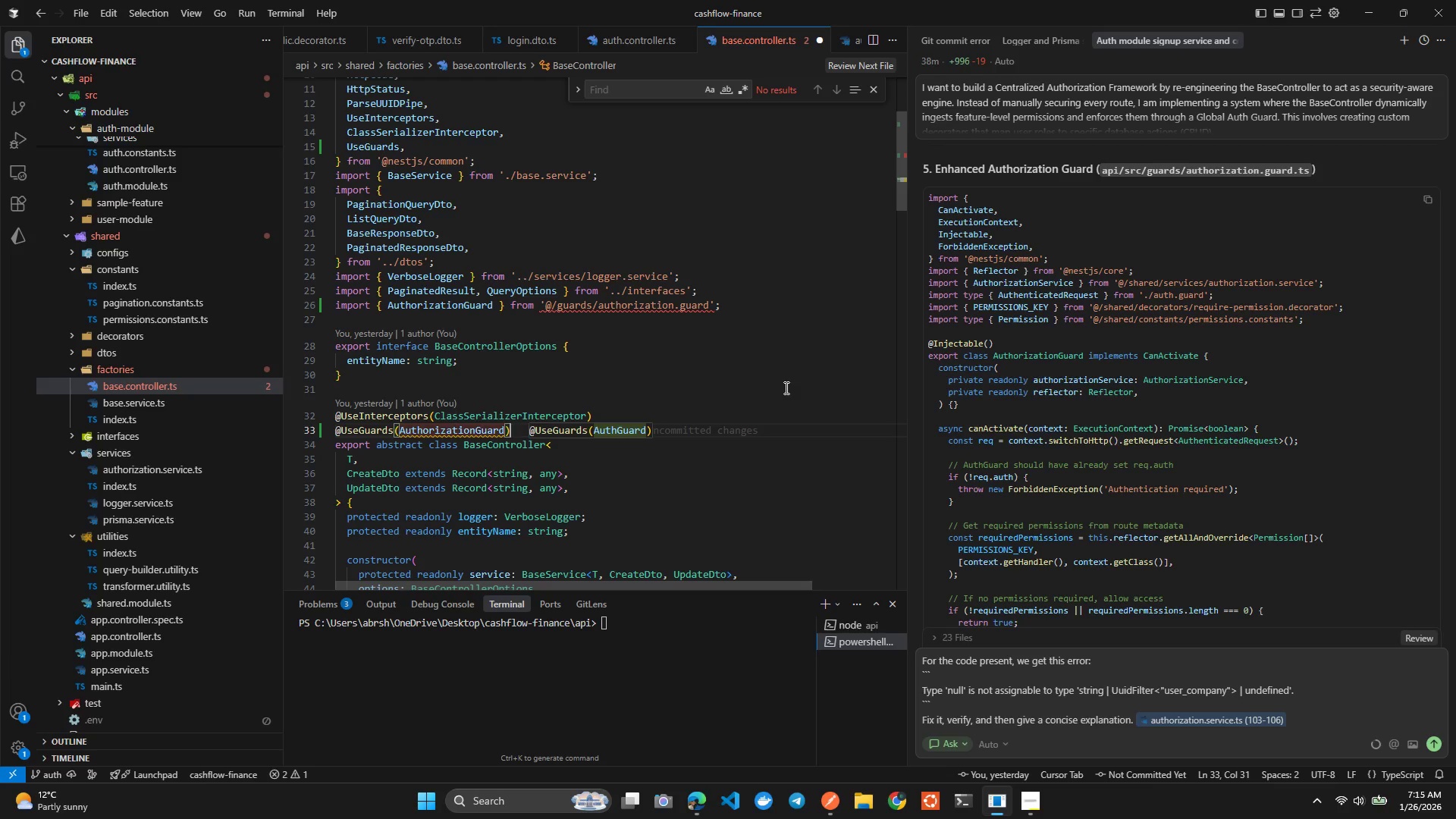 
hold_key(key=ControlLeft, duration=1.53)
 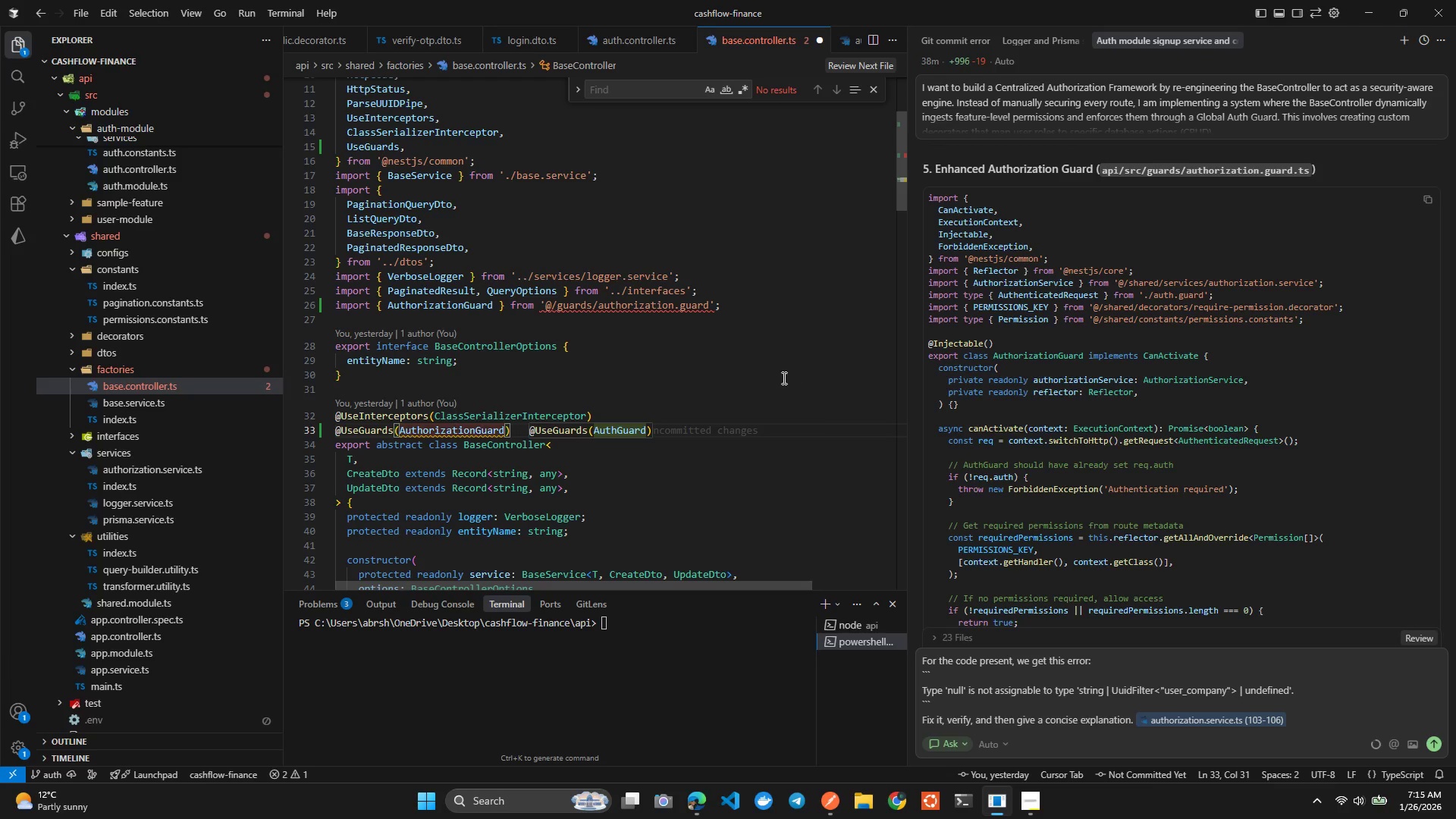 
hold_key(key=ControlLeft, duration=0.38)
 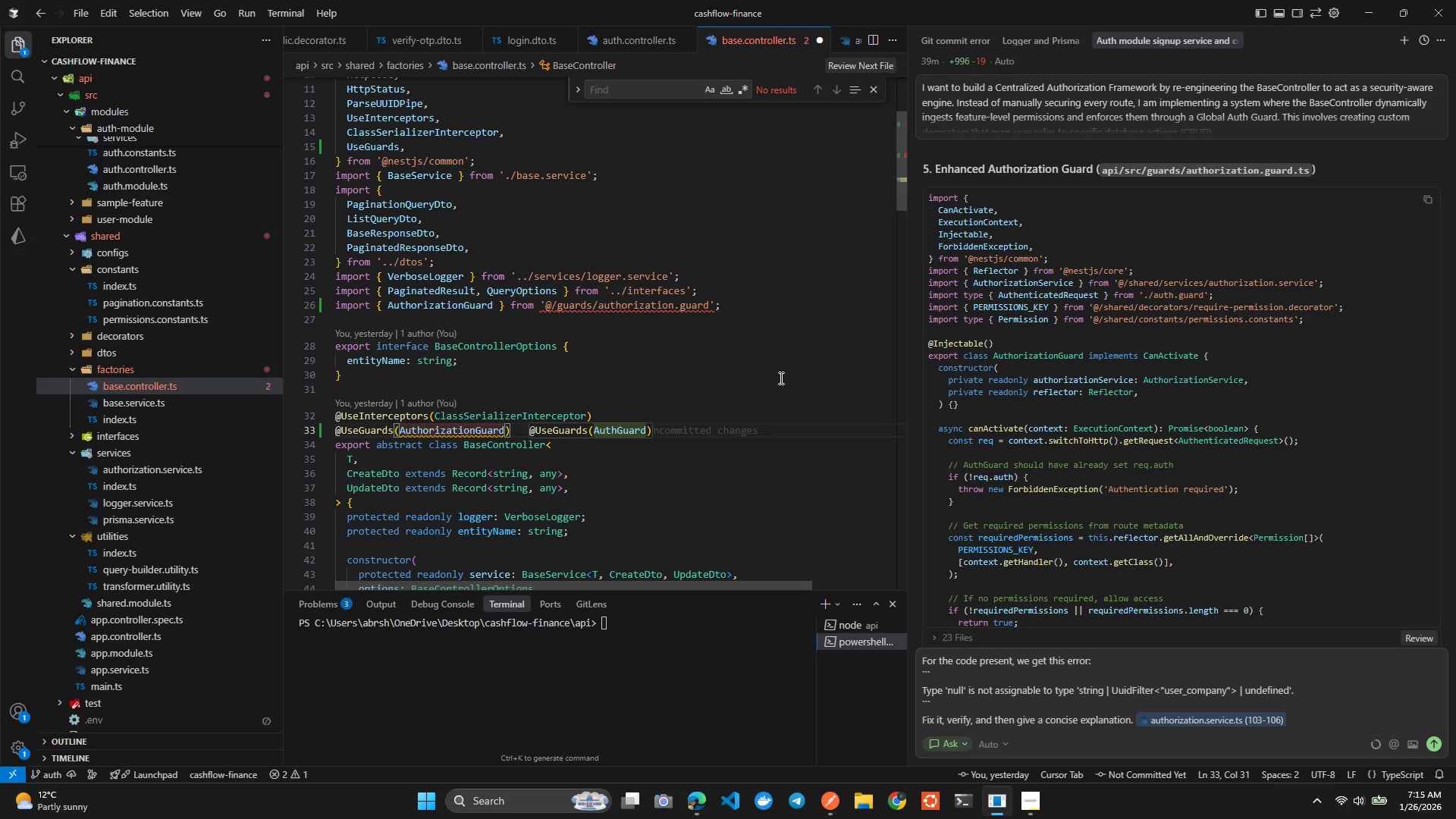 
wait(19.11)
 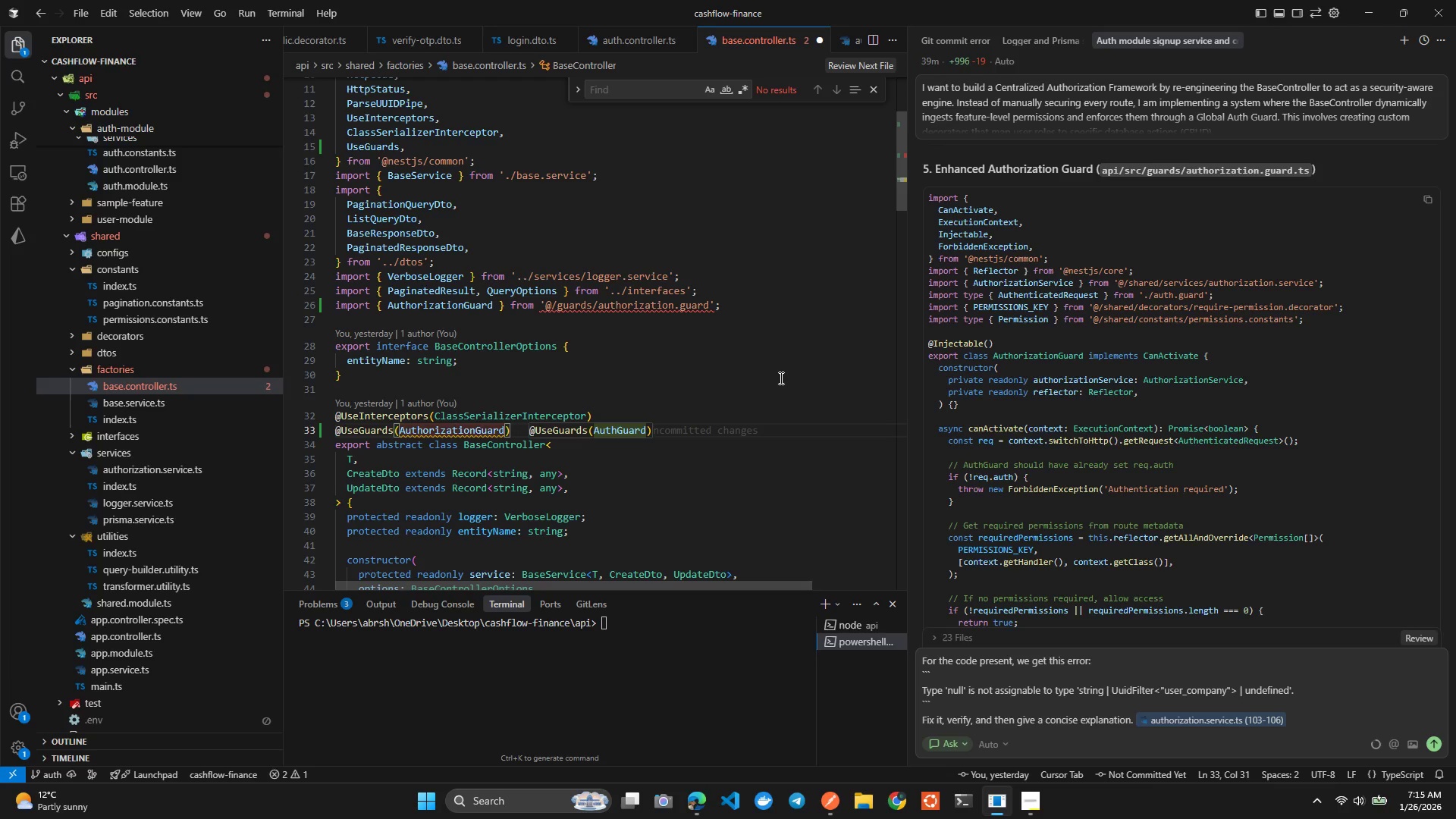 
left_click_drag(start_coordinate=[1185, 168], to_coordinate=[1309, 176])
 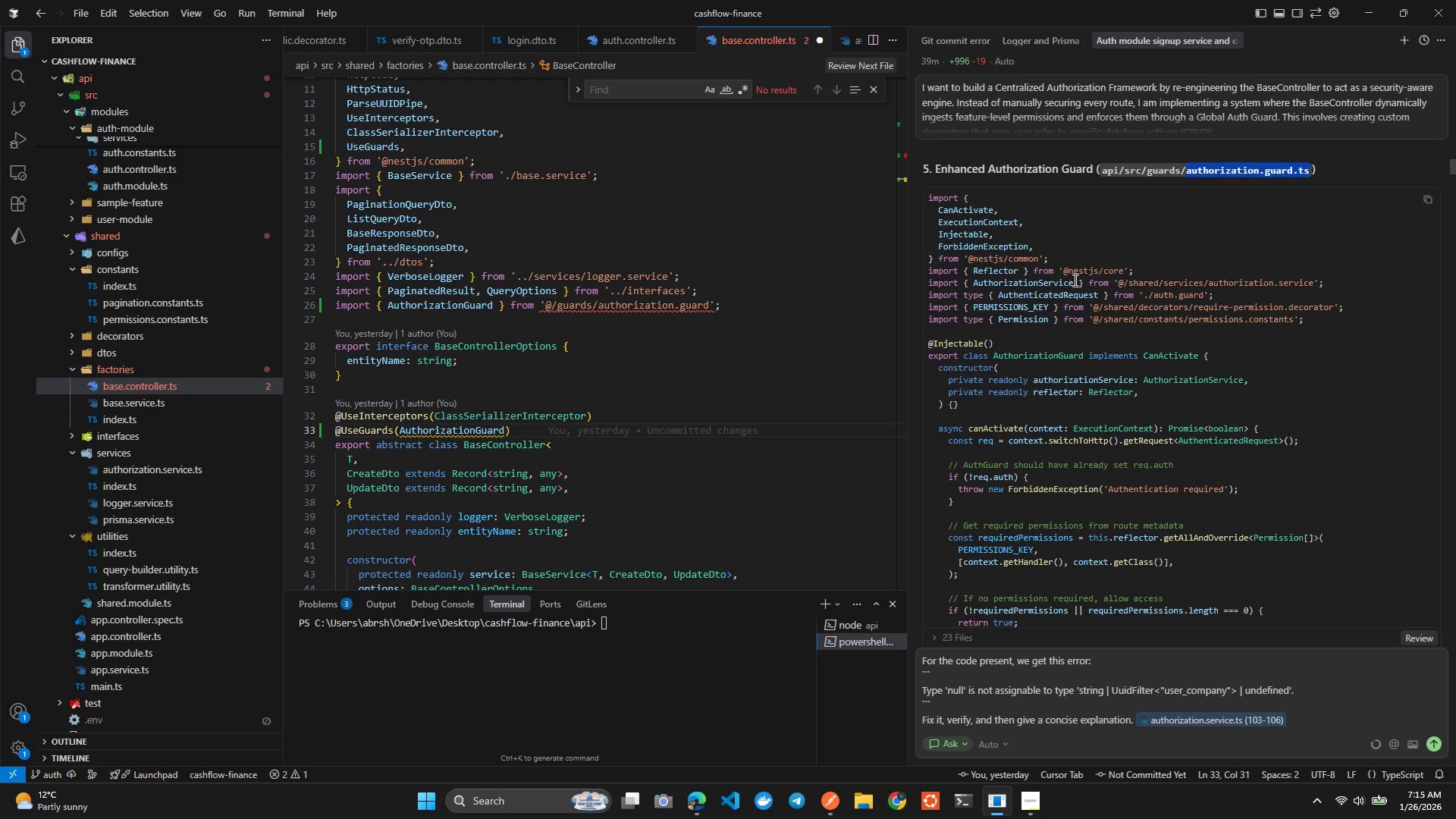 
key(Control+C)
 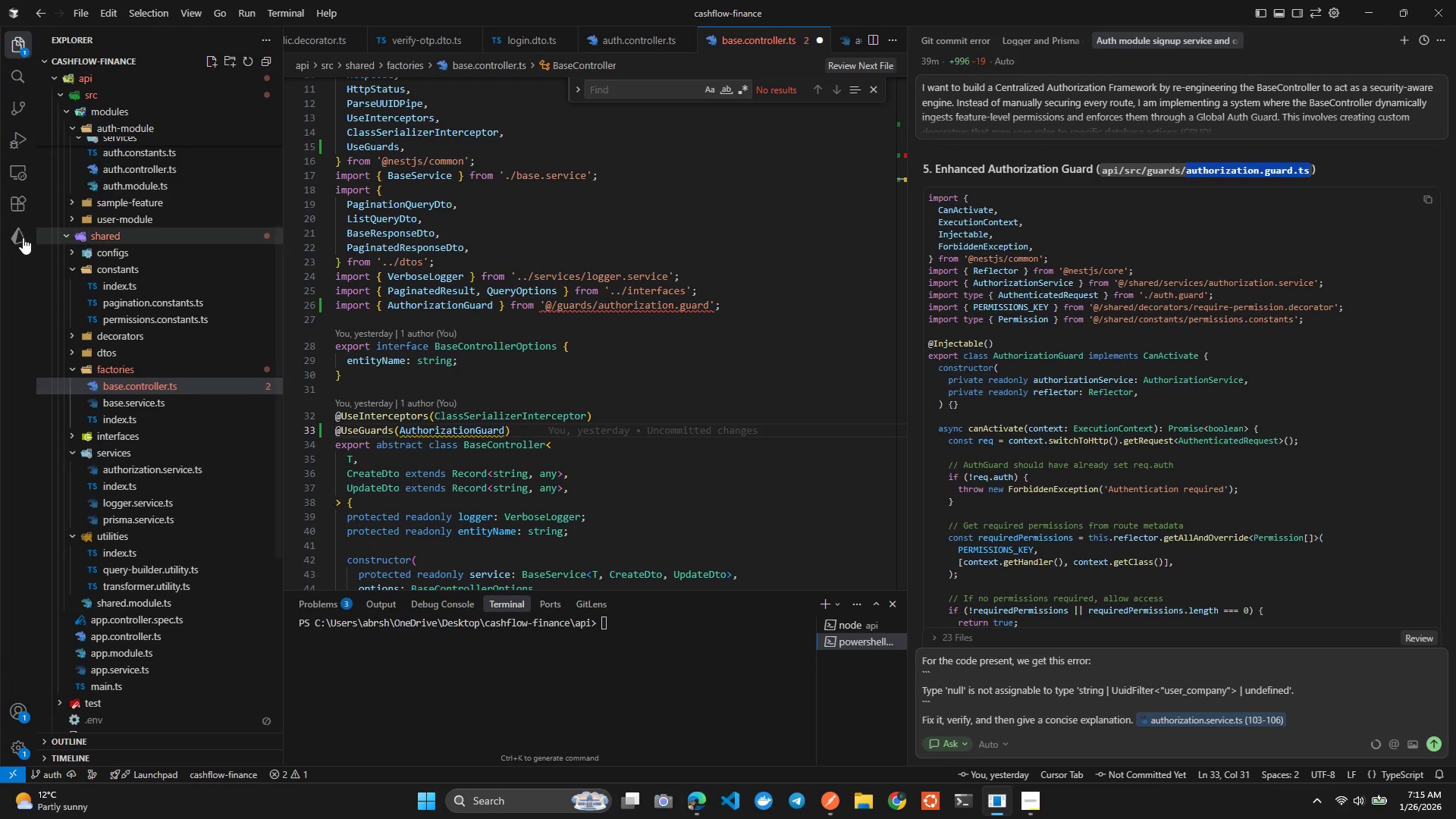 
scroll: coordinate [136, 193], scroll_direction: up, amount: 9.0
 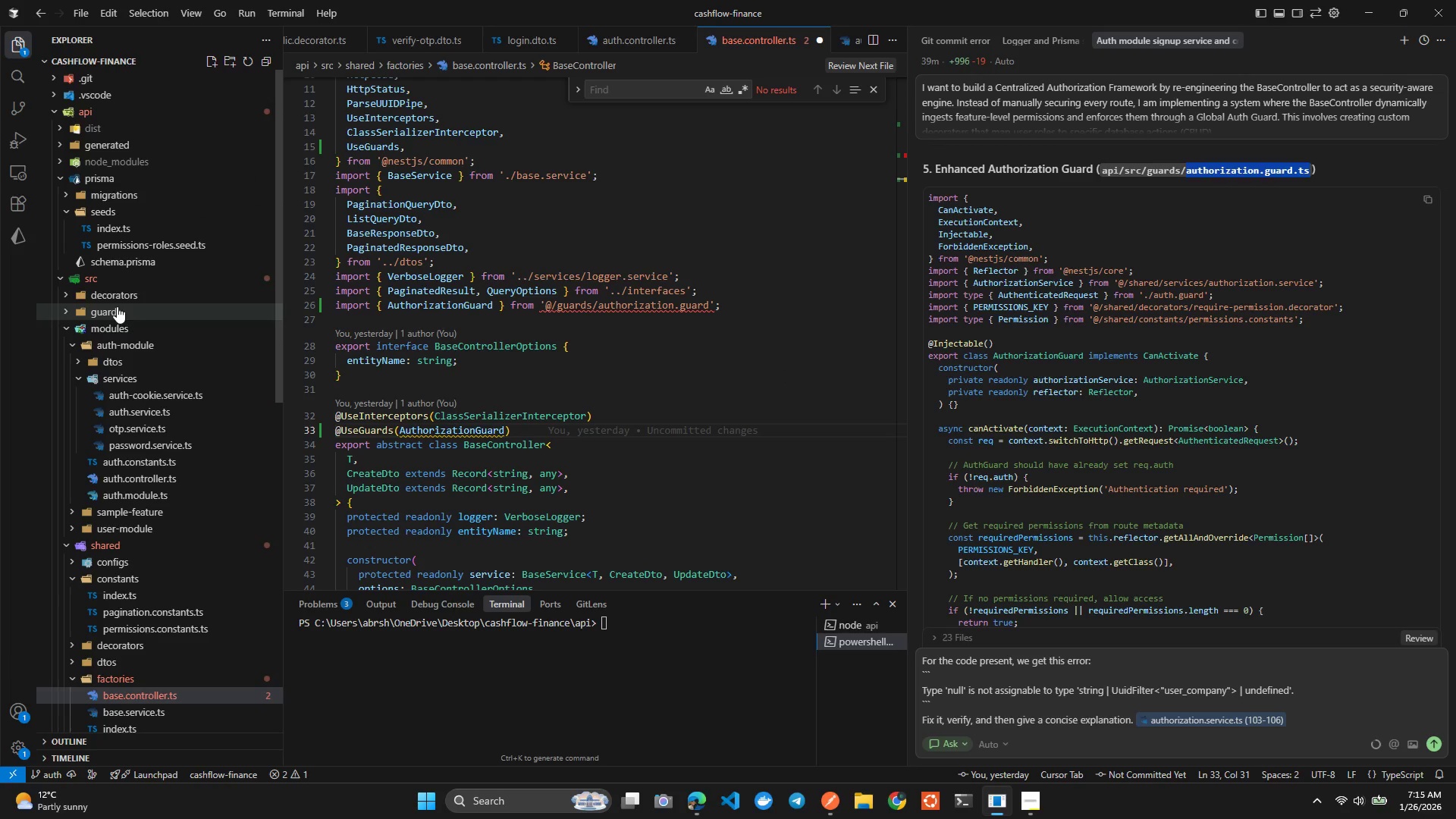 
left_click([112, 310])
 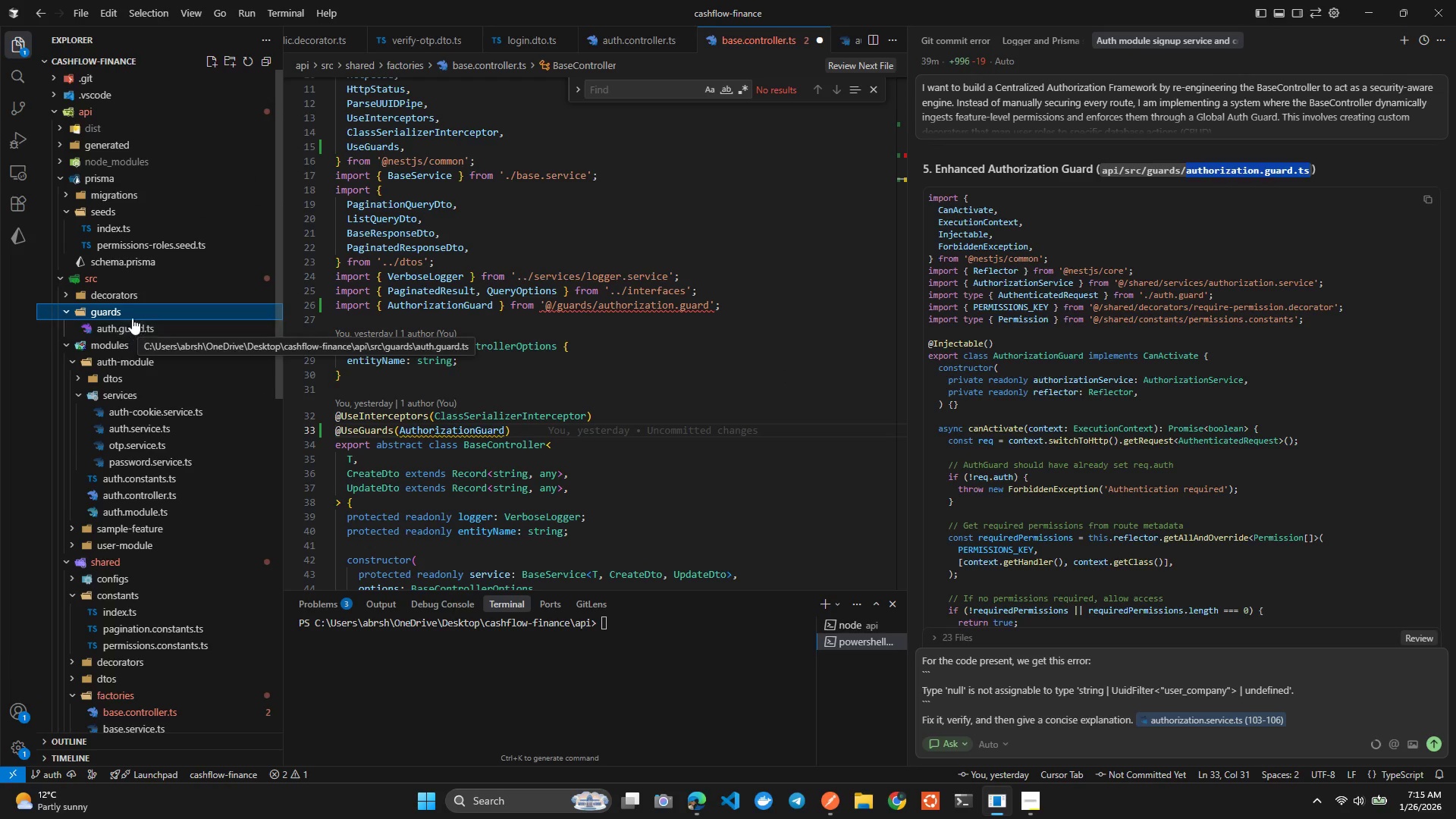 
right_click([129, 314])
 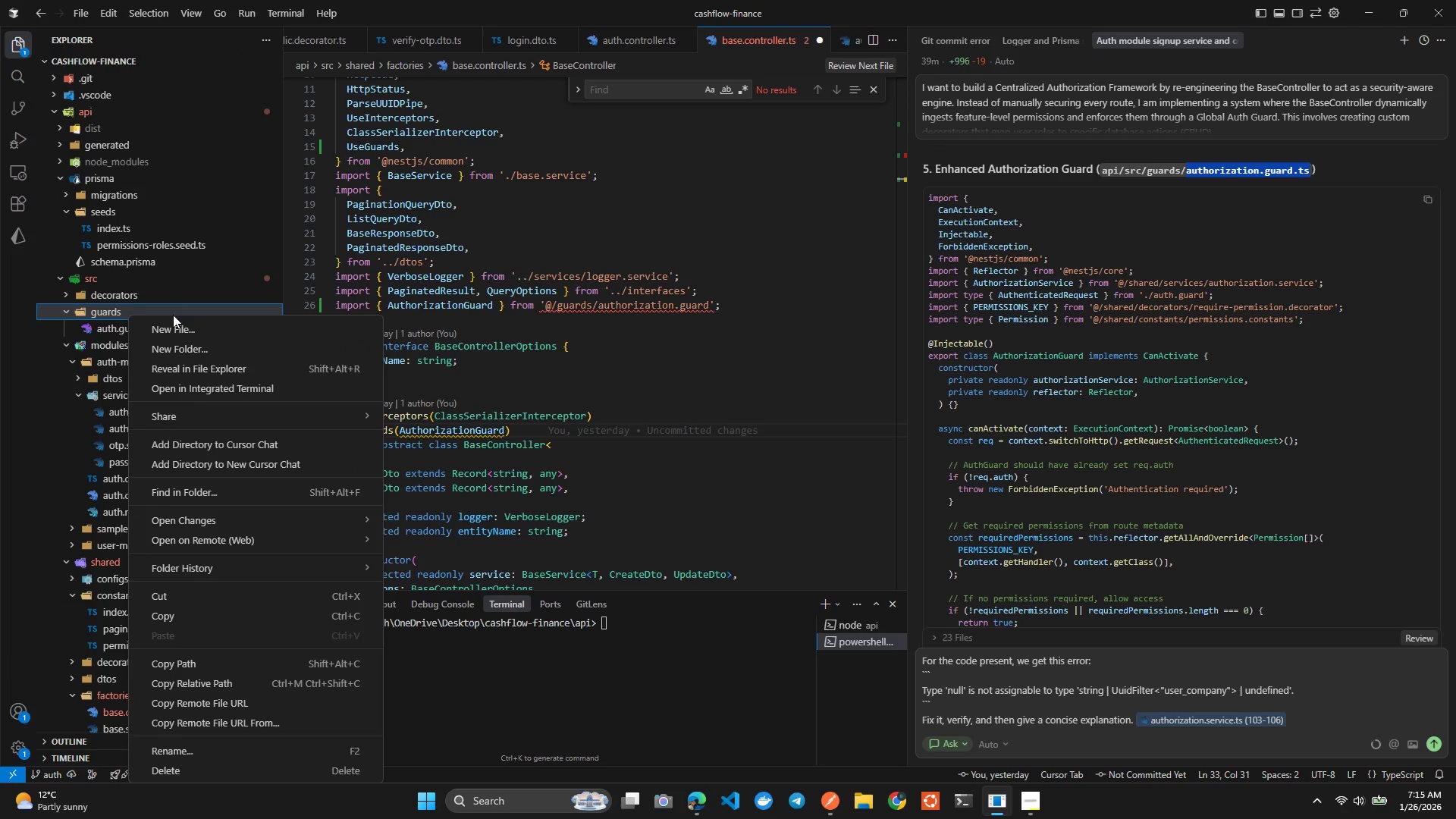 
left_click([174, 324])
 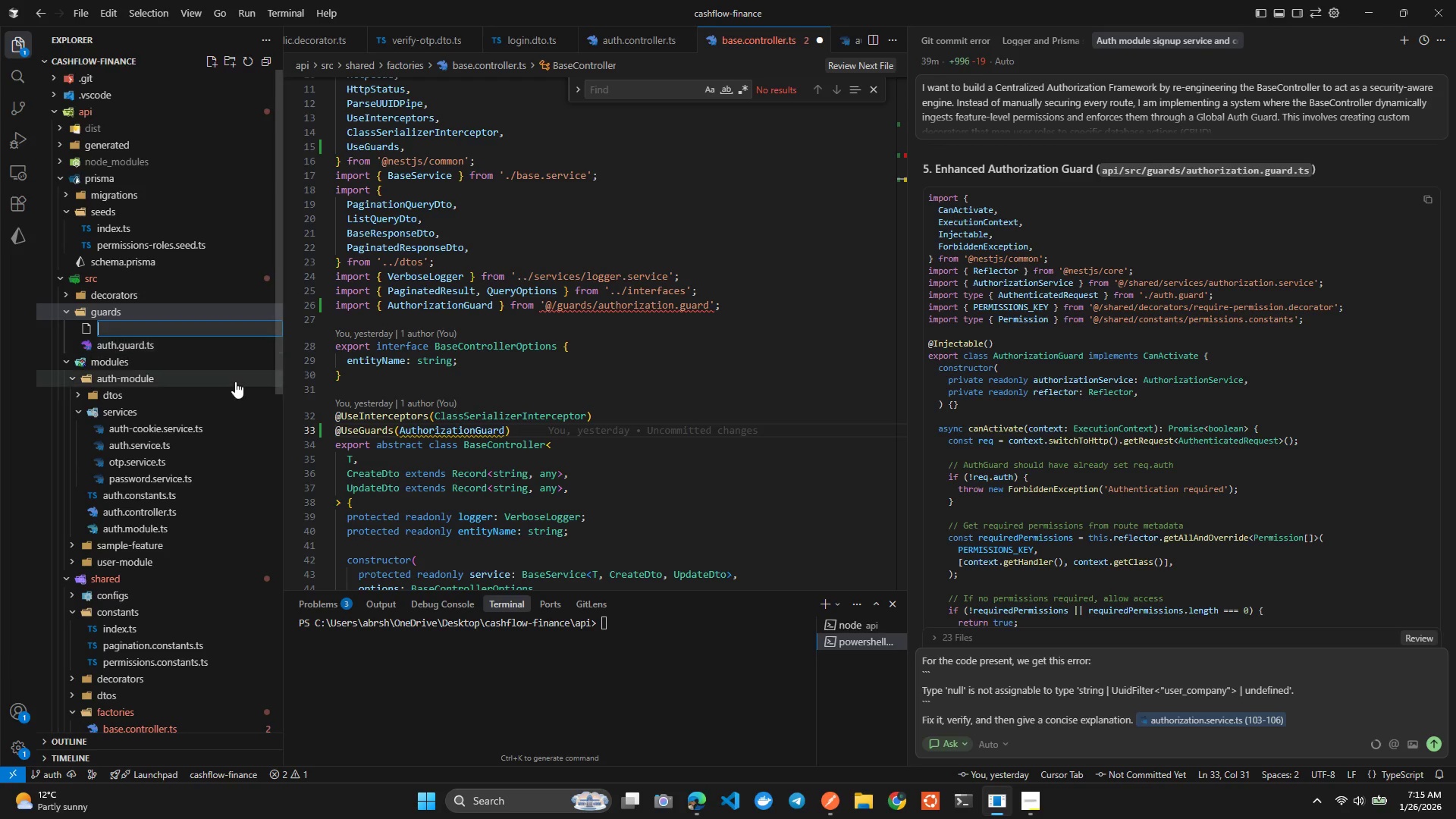 
key(Control+V)
 